 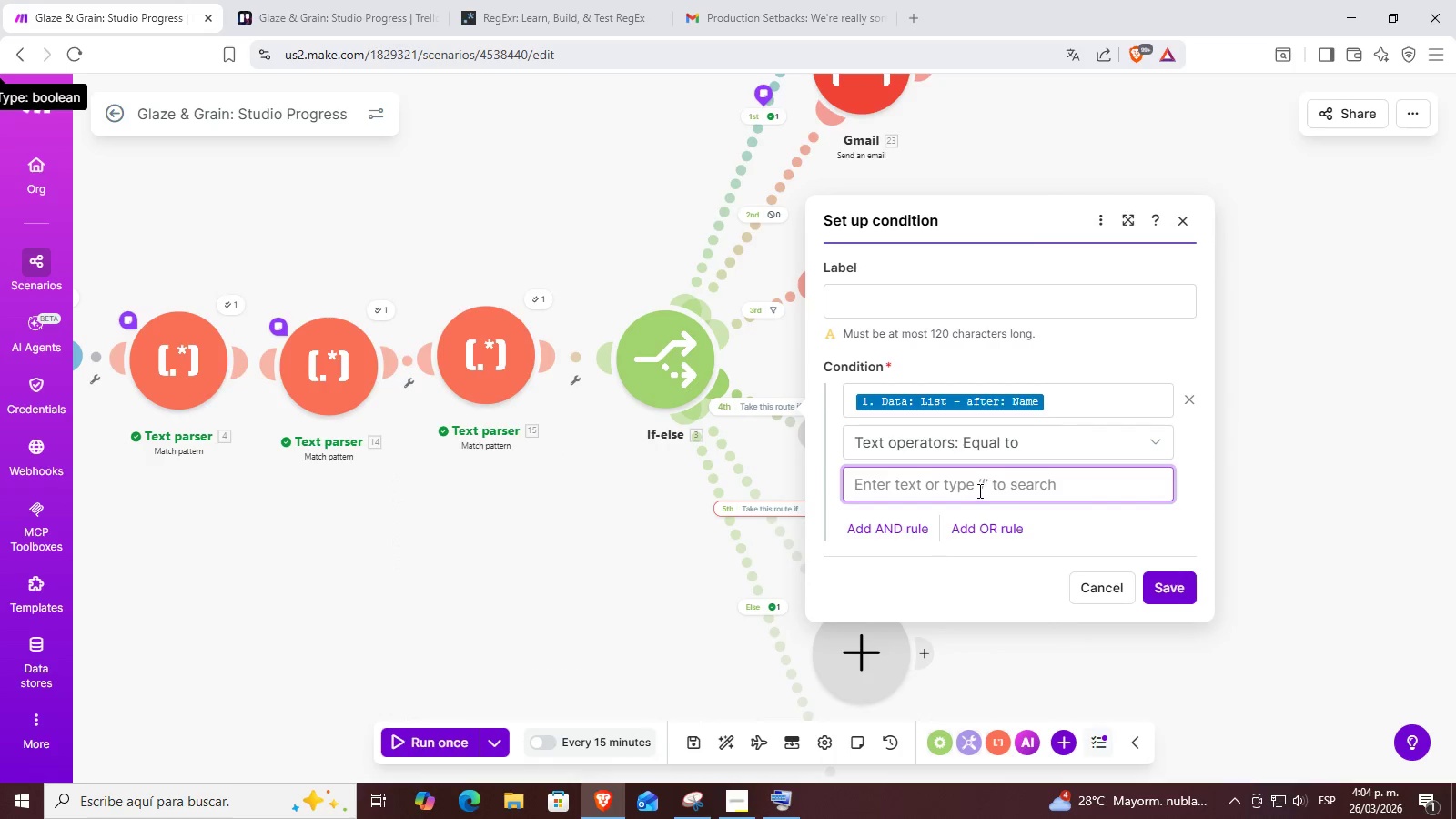 
key(Control+V)
 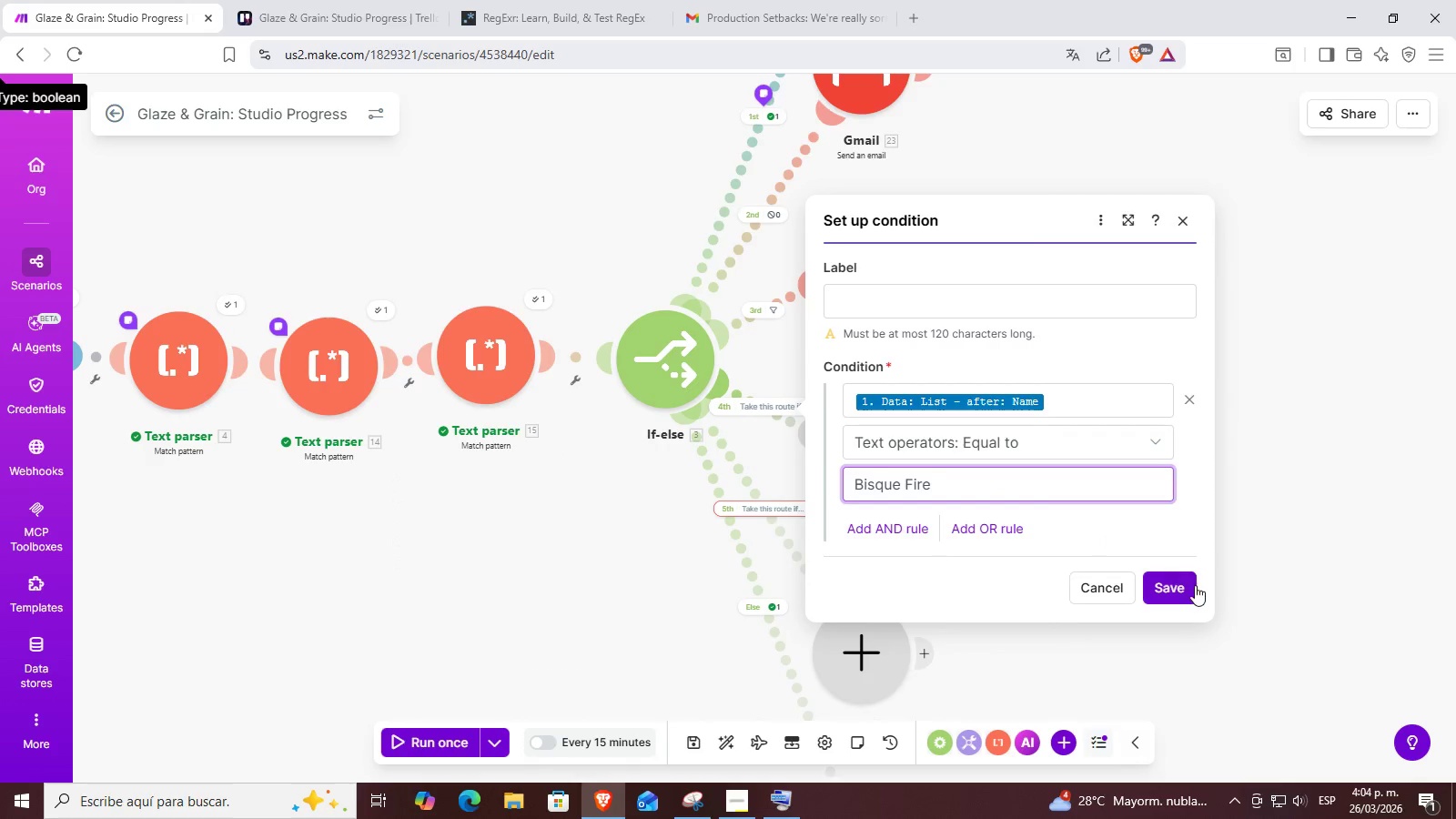 
left_click([1167, 541])
 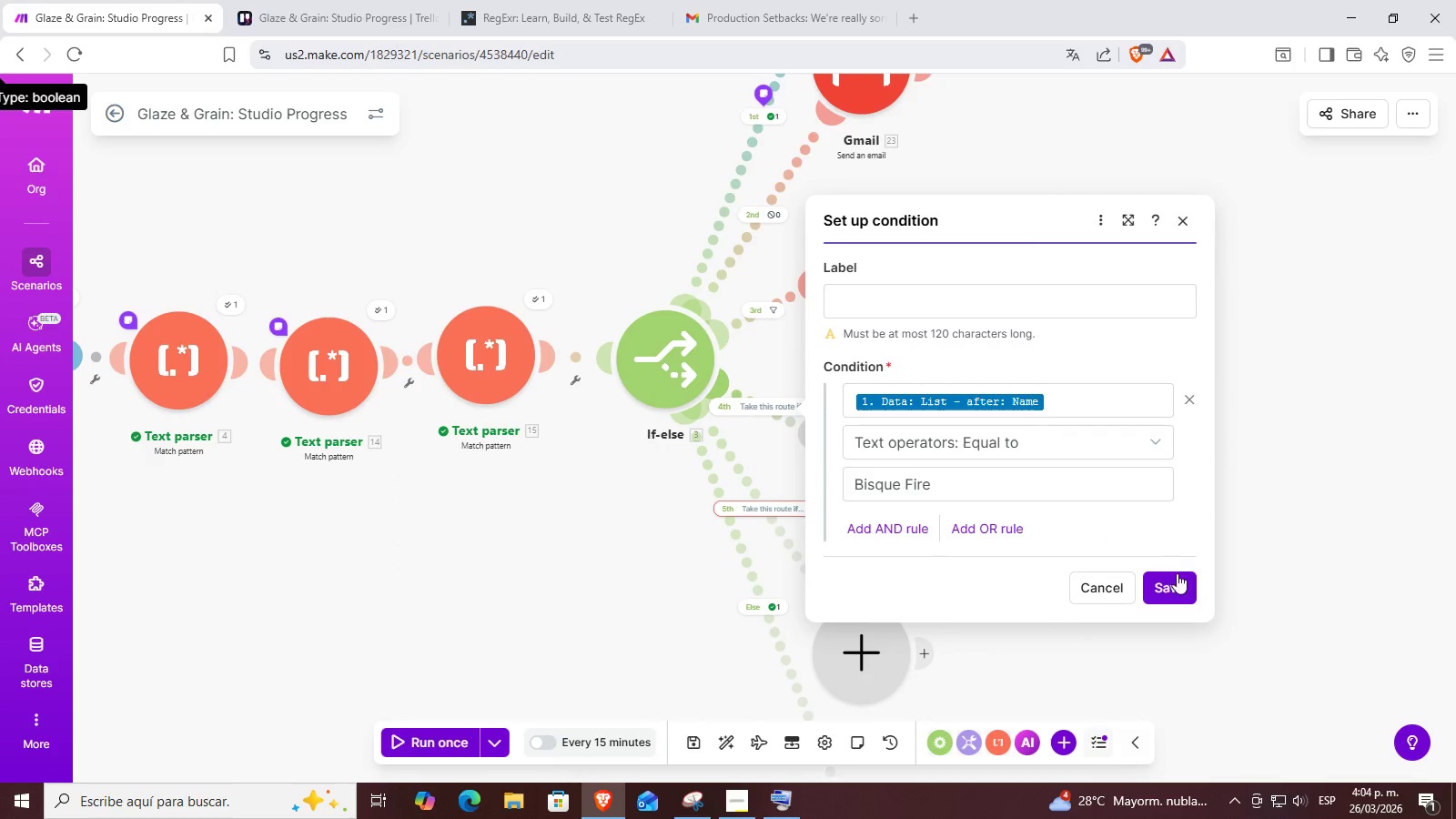 
left_click([1178, 578])
 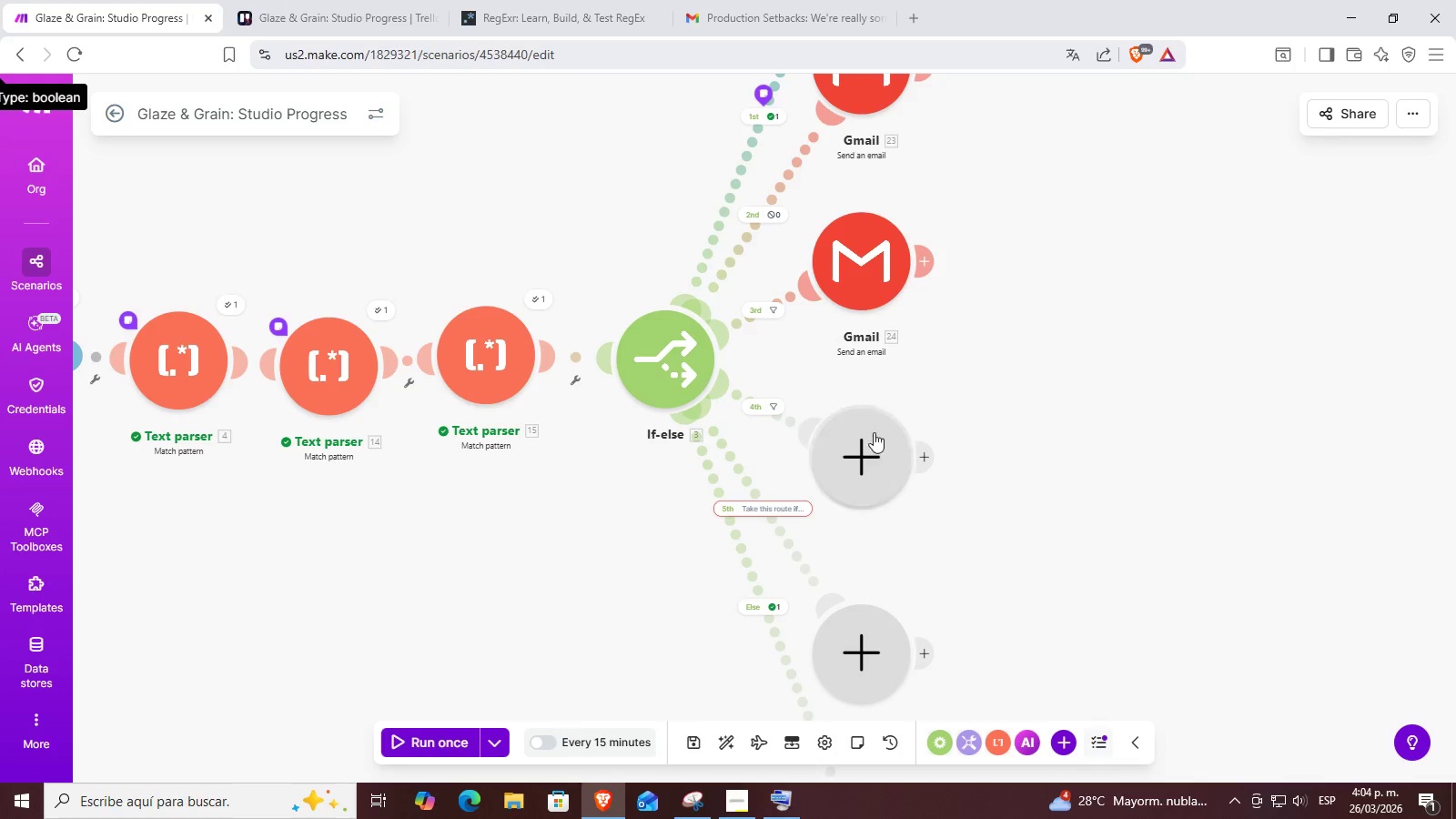 
scroll: coordinate [874, 428], scroll_direction: up, amount: 1.0
 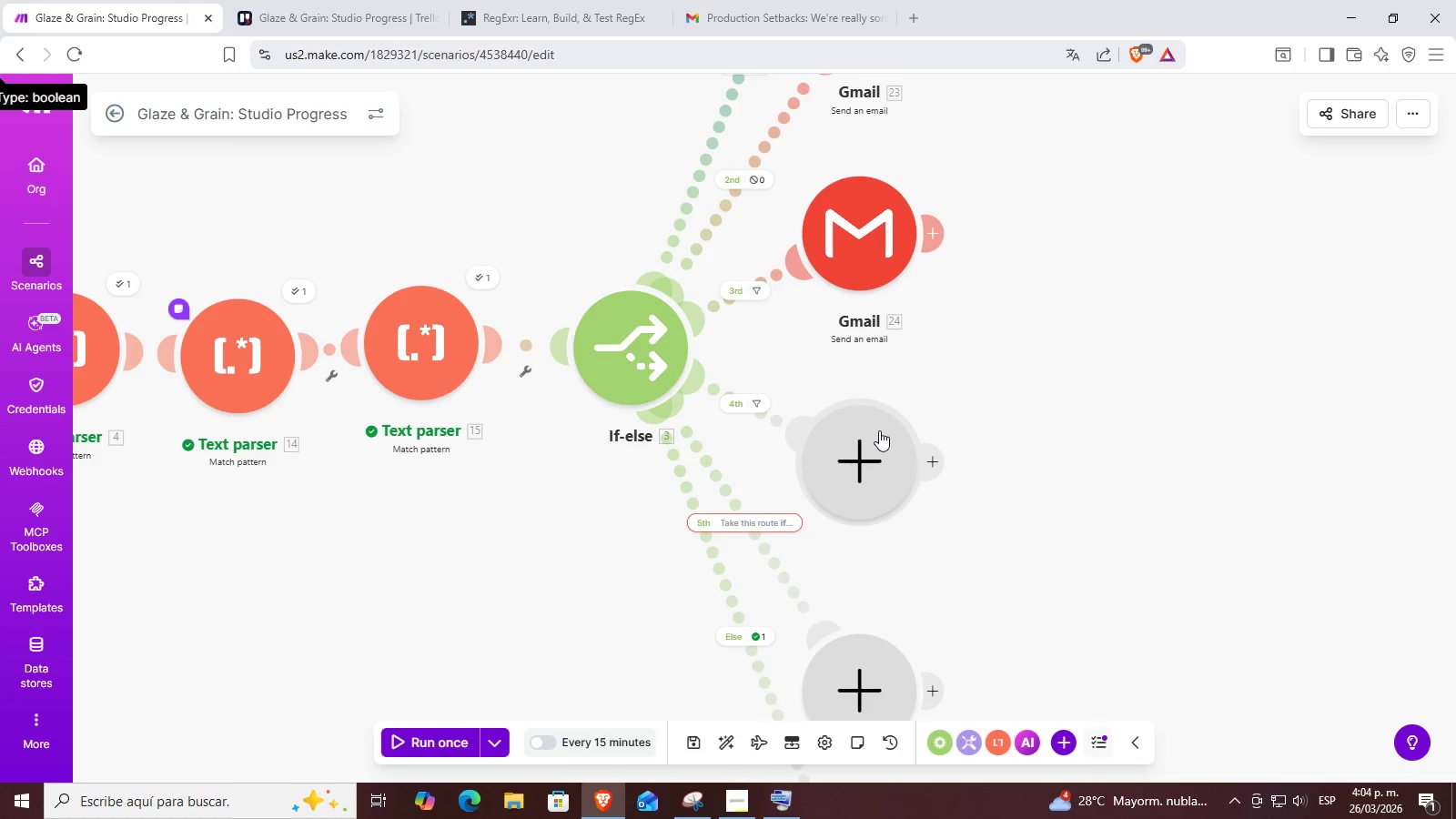 
left_click([879, 430])
 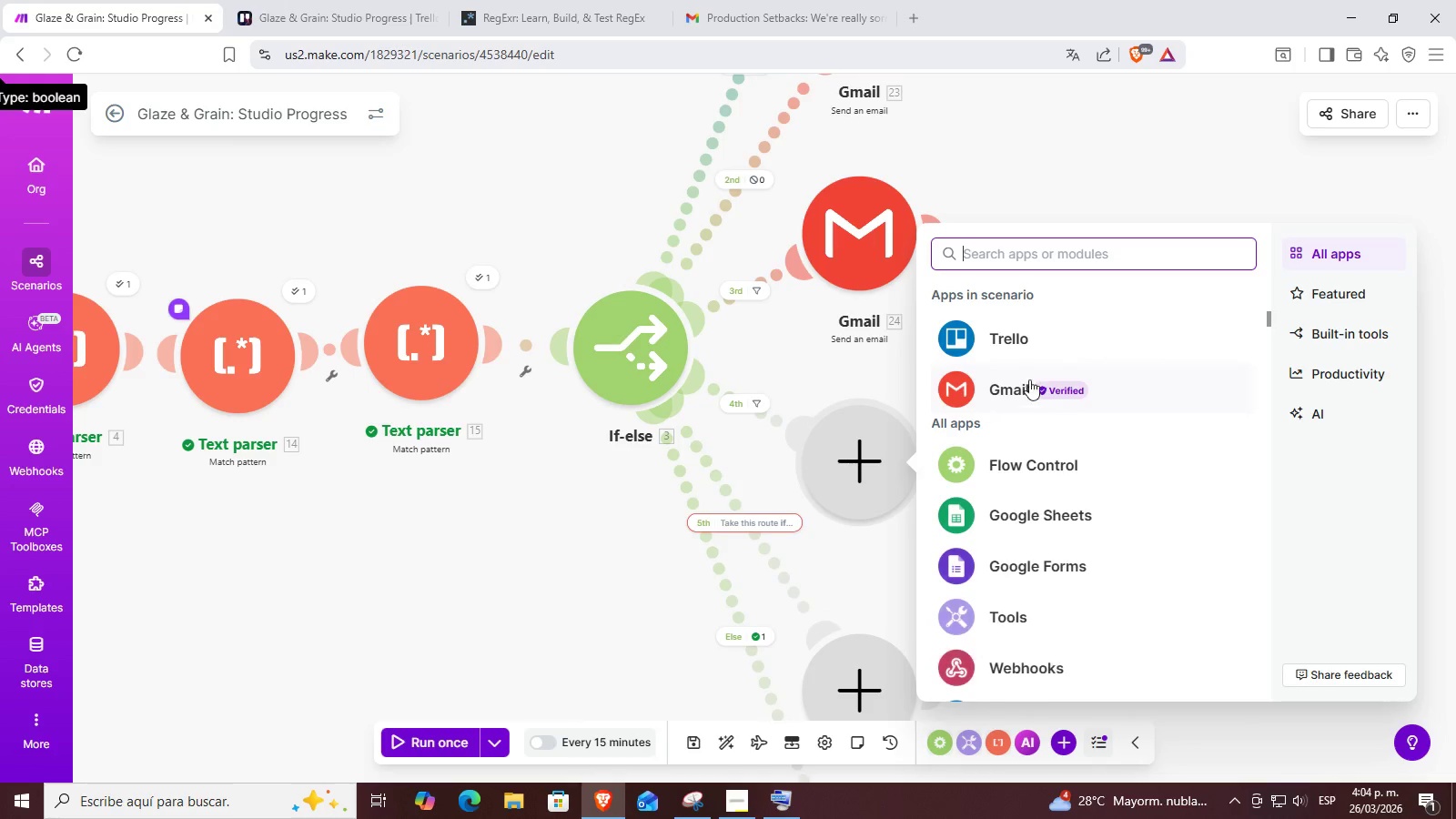 
left_click([1014, 398])
 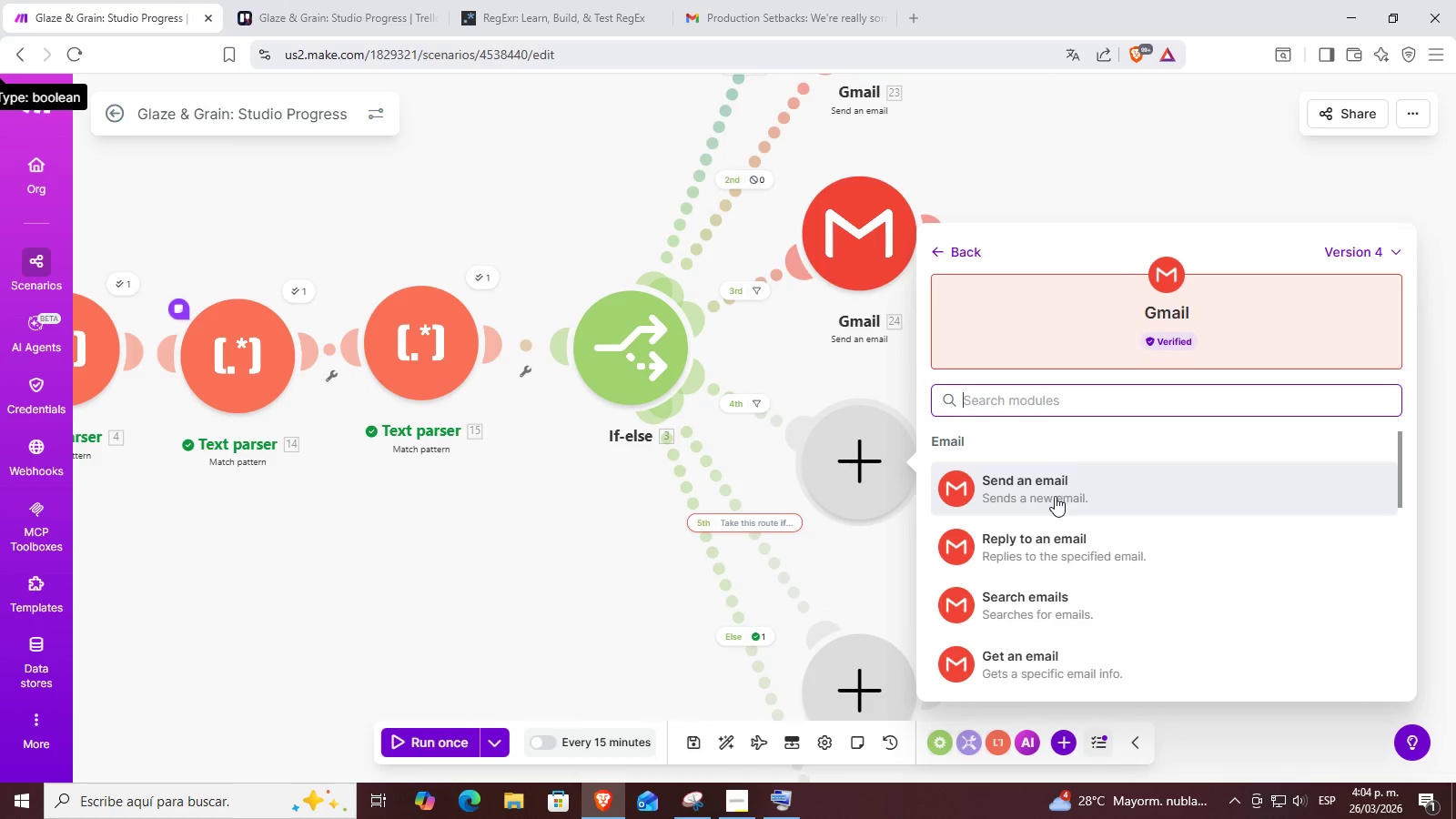 
left_click([1080, 493])
 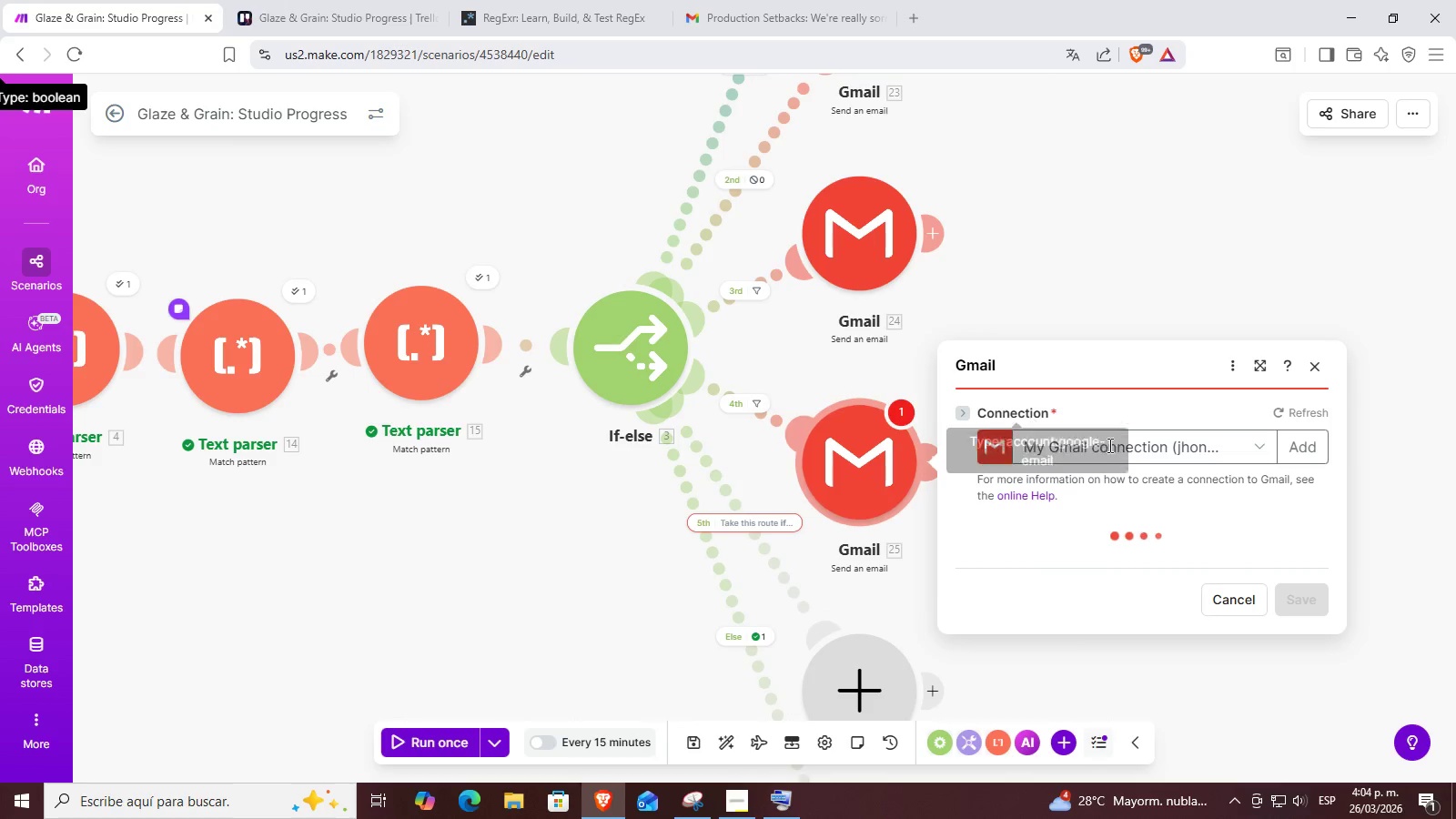 
left_click([851, 212])
 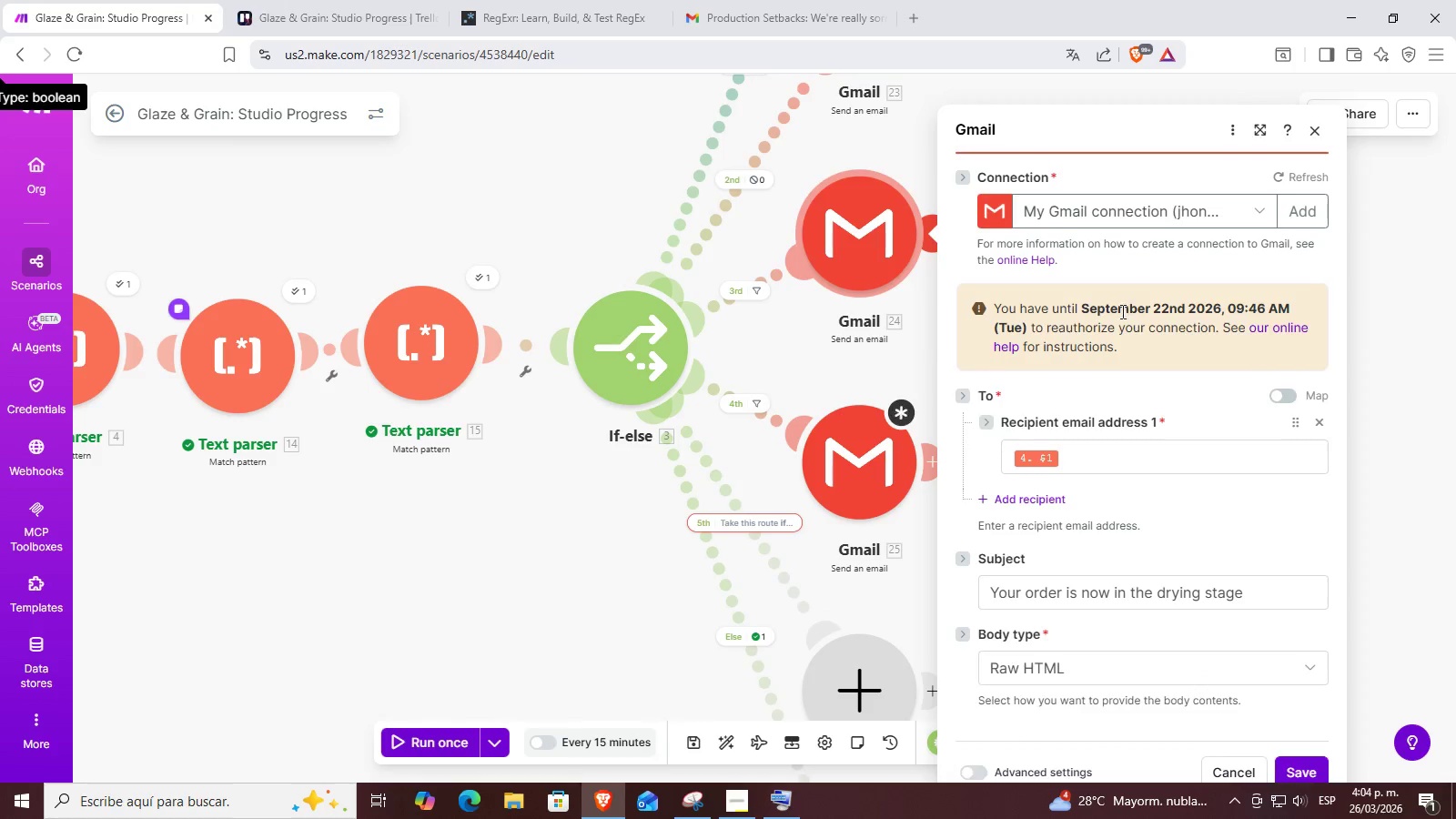 
scroll: coordinate [1146, 470], scroll_direction: down, amount: 1.0
 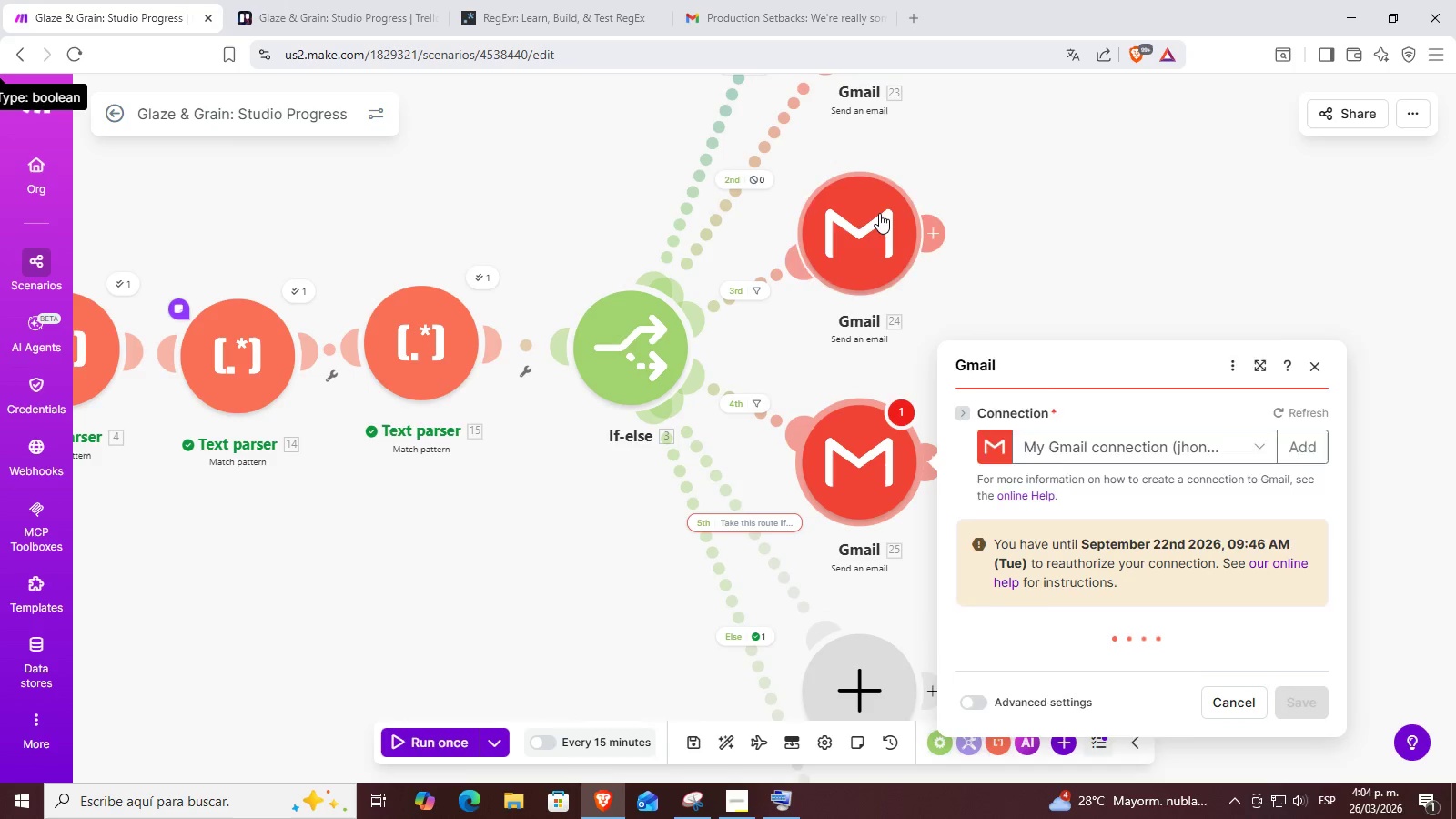 
left_click_drag(start_coordinate=[1099, 440], to_coordinate=[975, 440])
 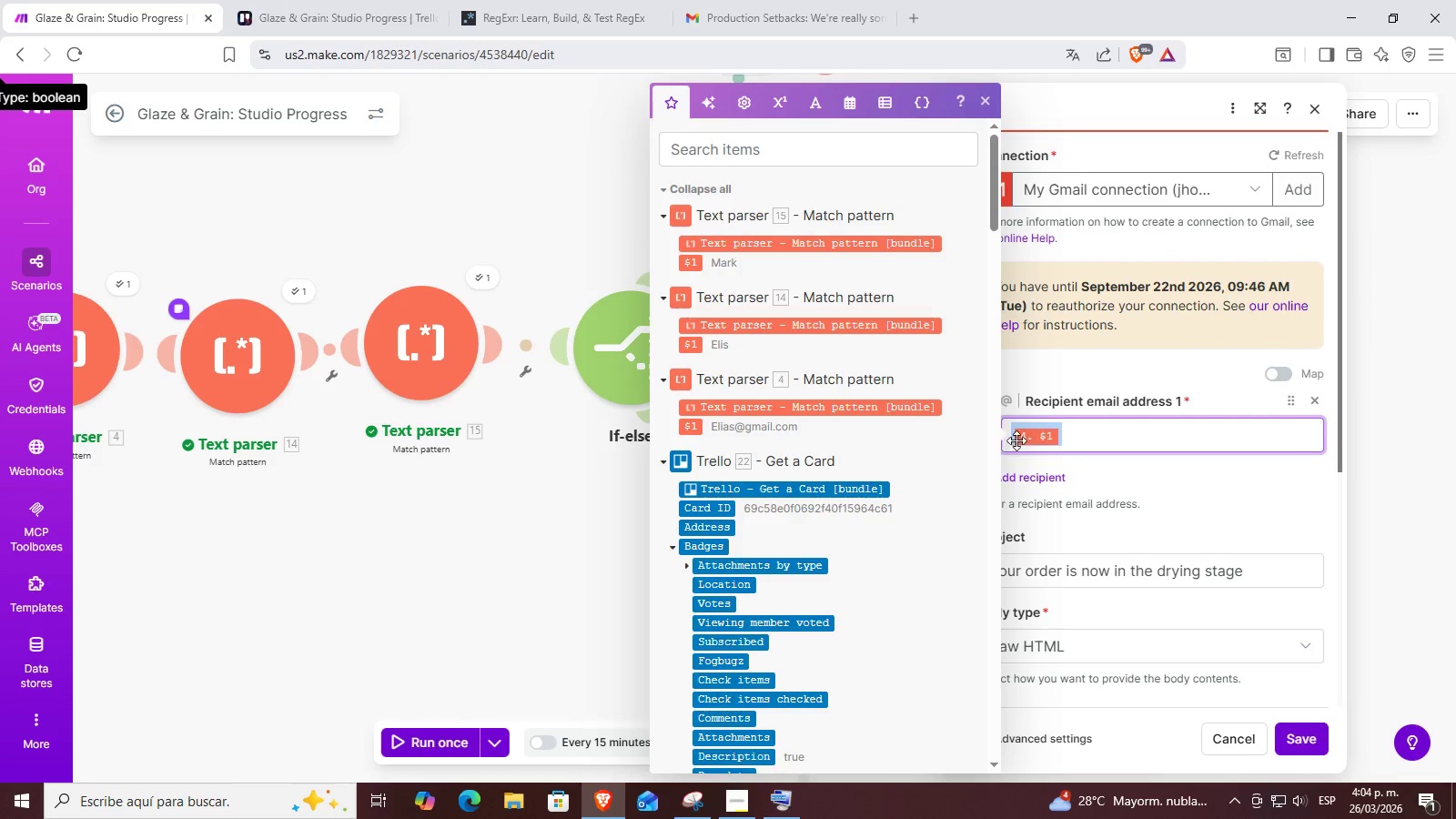 
key(Control+ControlLeft)
 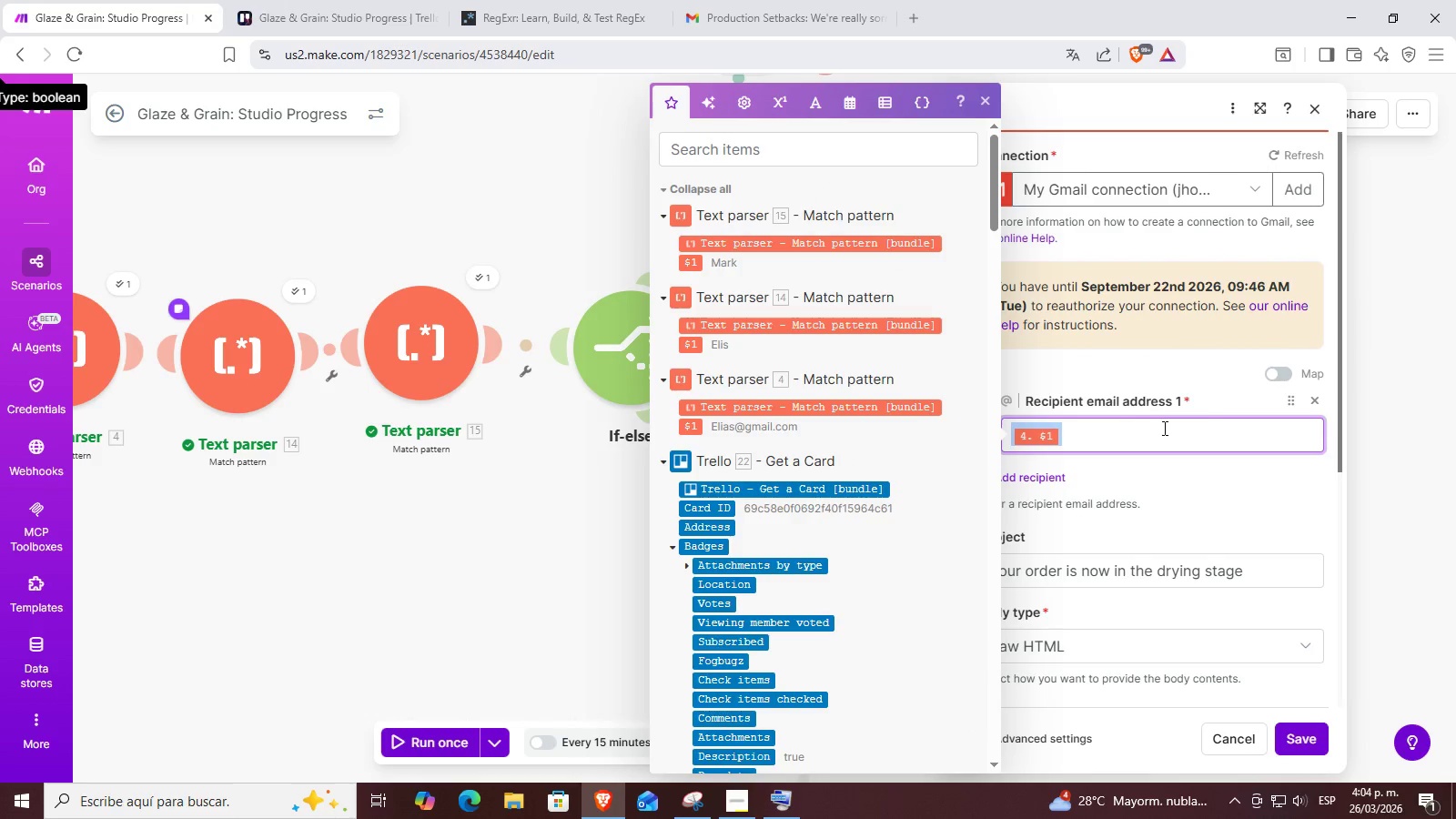 
key(C)
 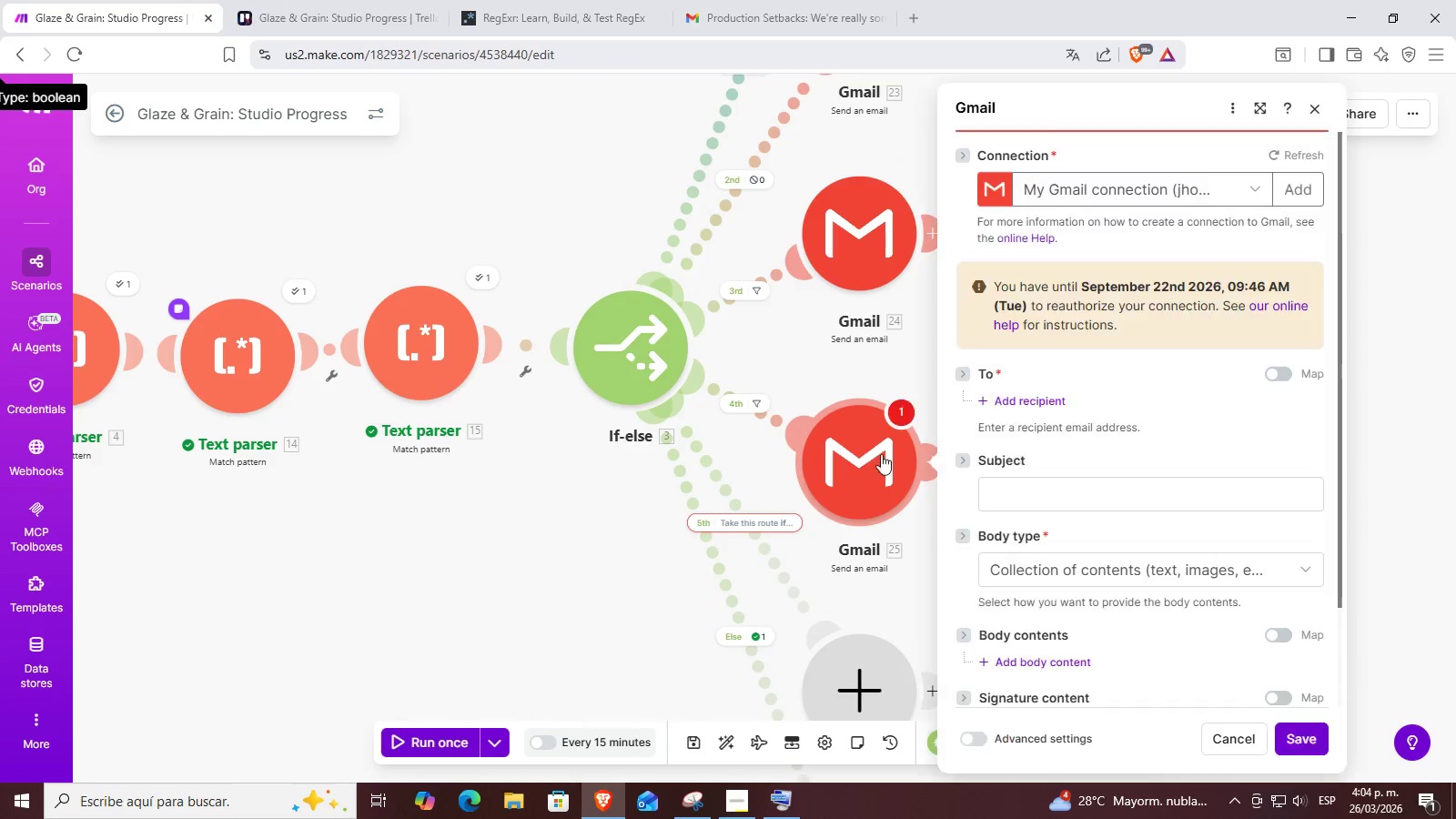 
left_click([1111, 495])
 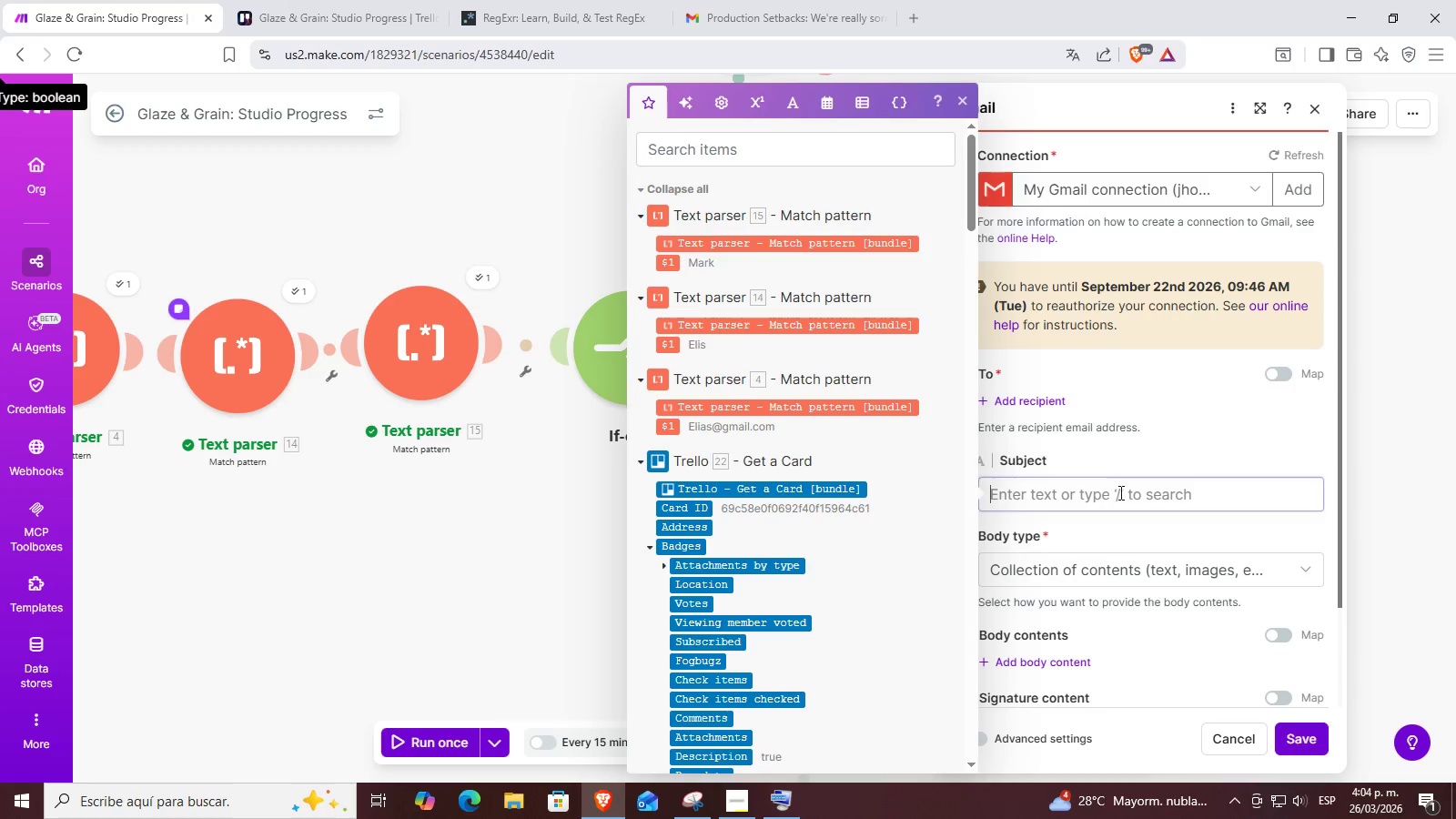 
key(Control+V)
 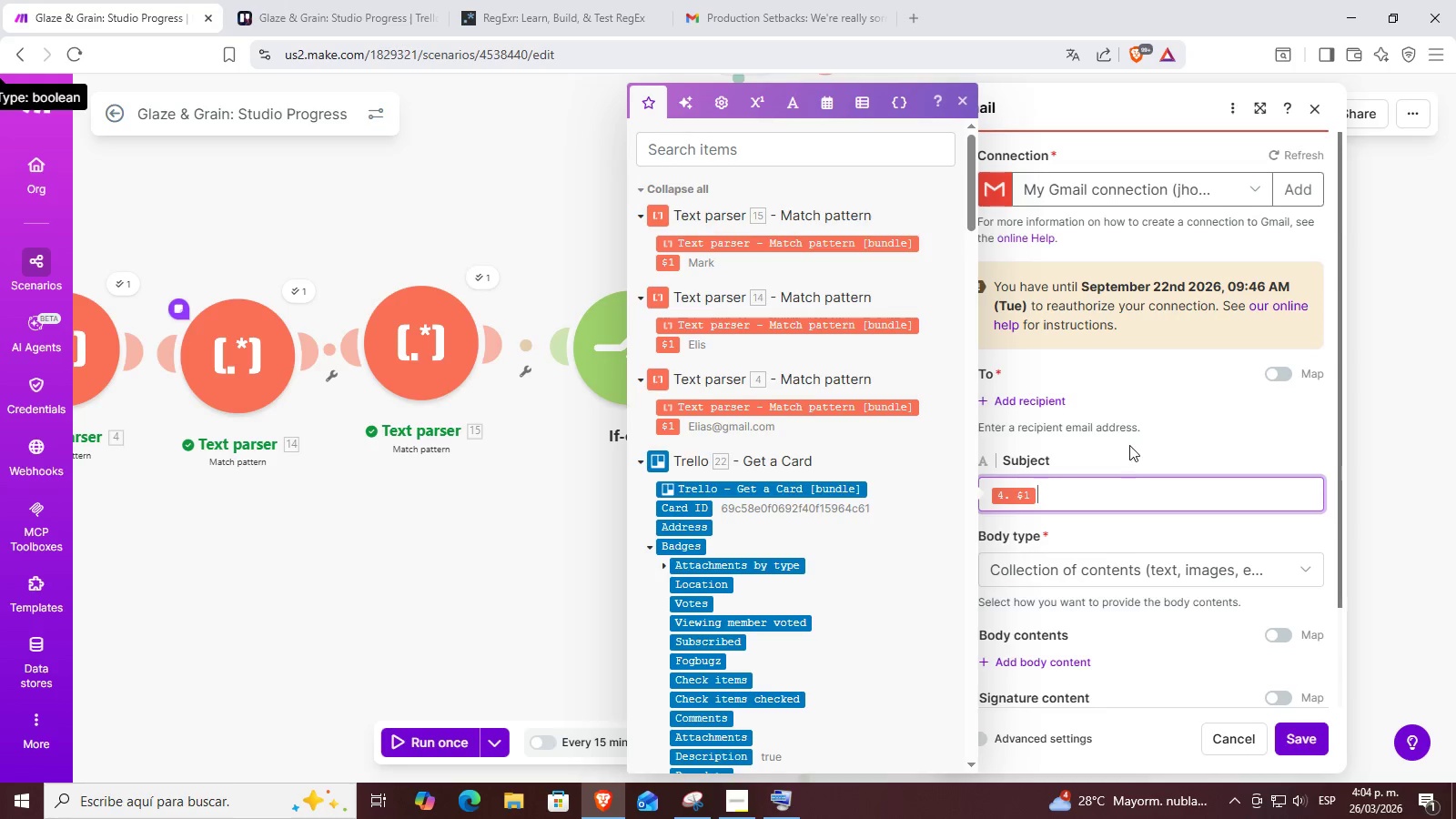 
left_click([1129, 445])
 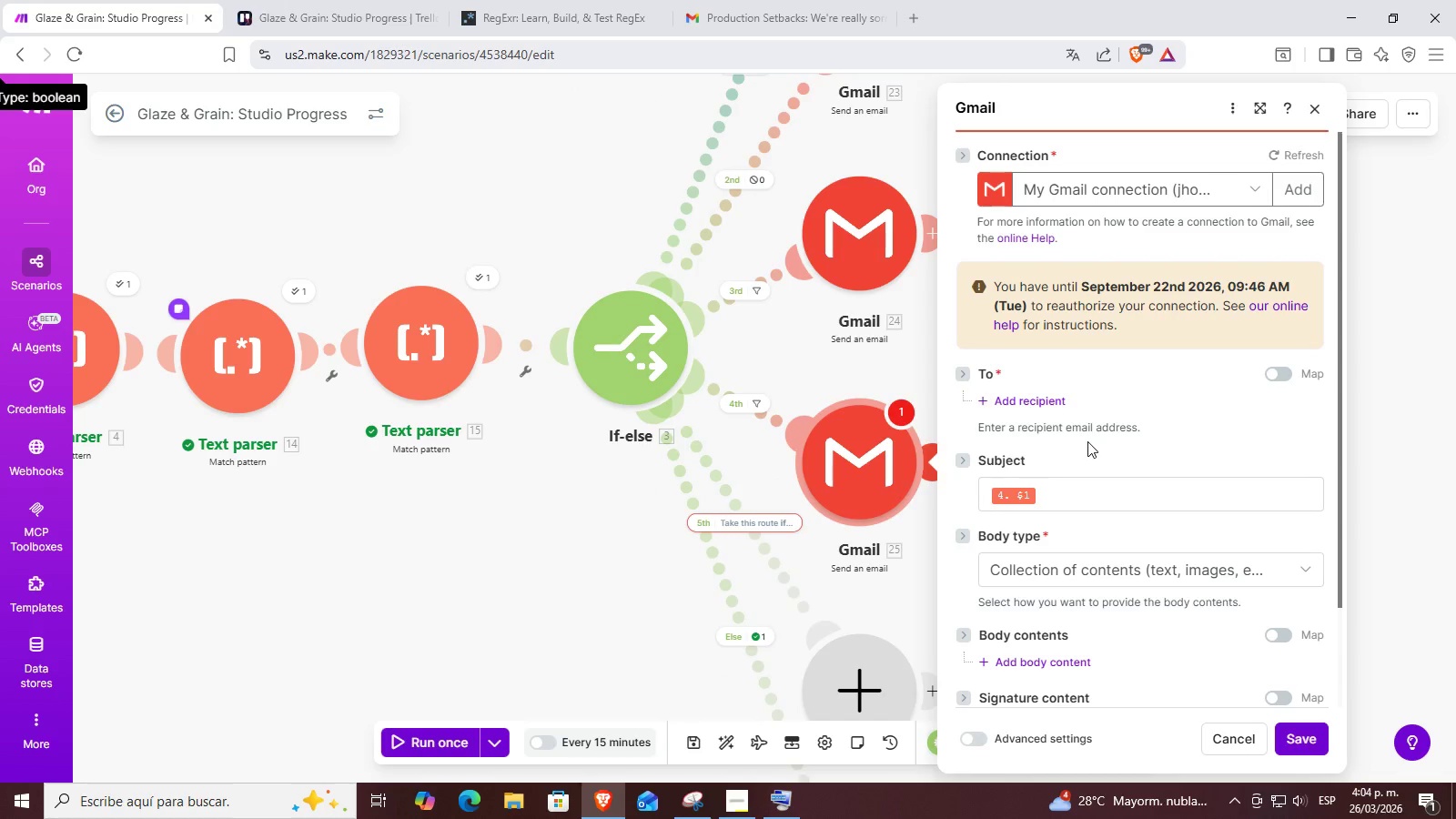 
left_click([1078, 490])
 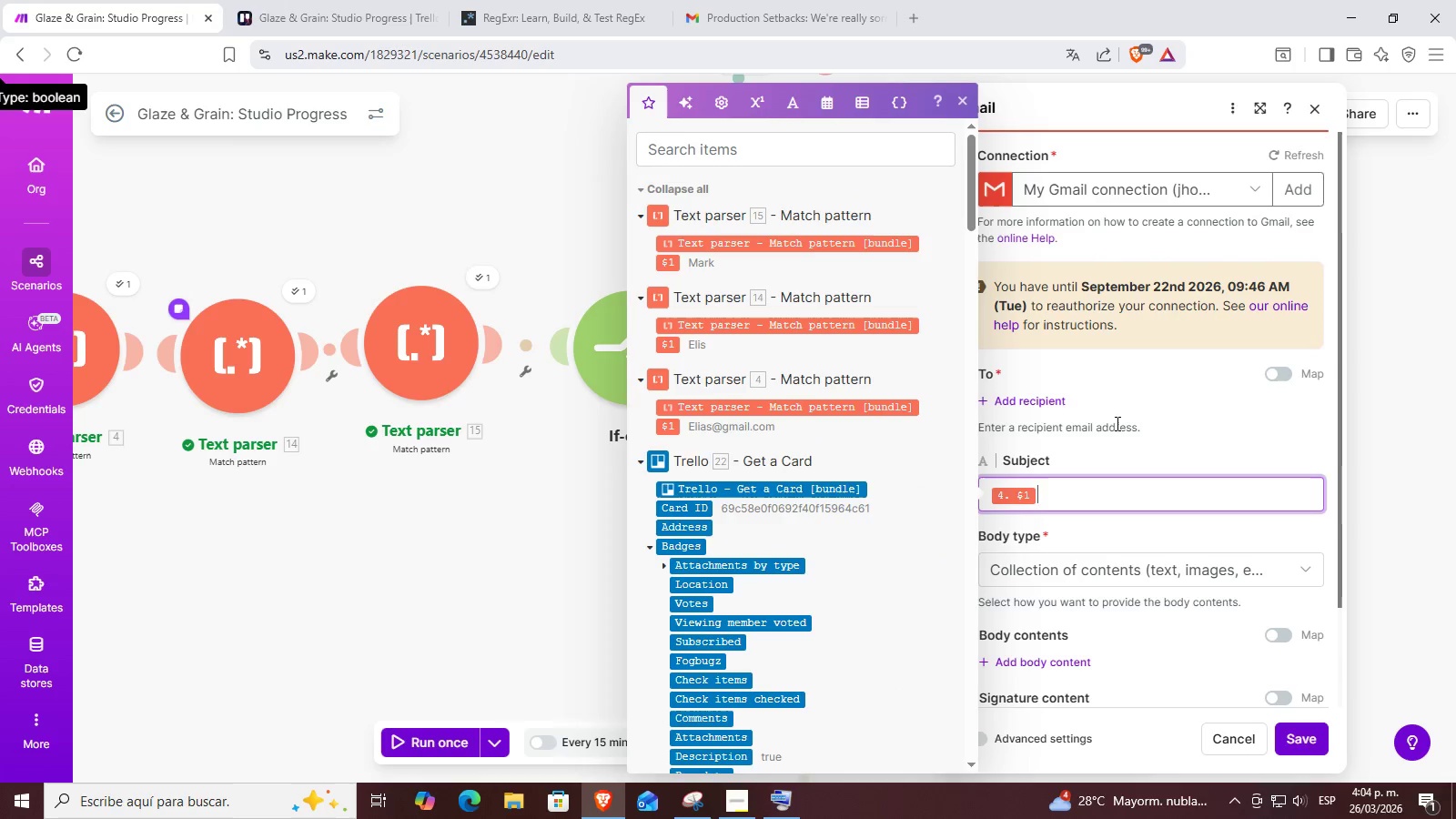 
key(Backspace)
 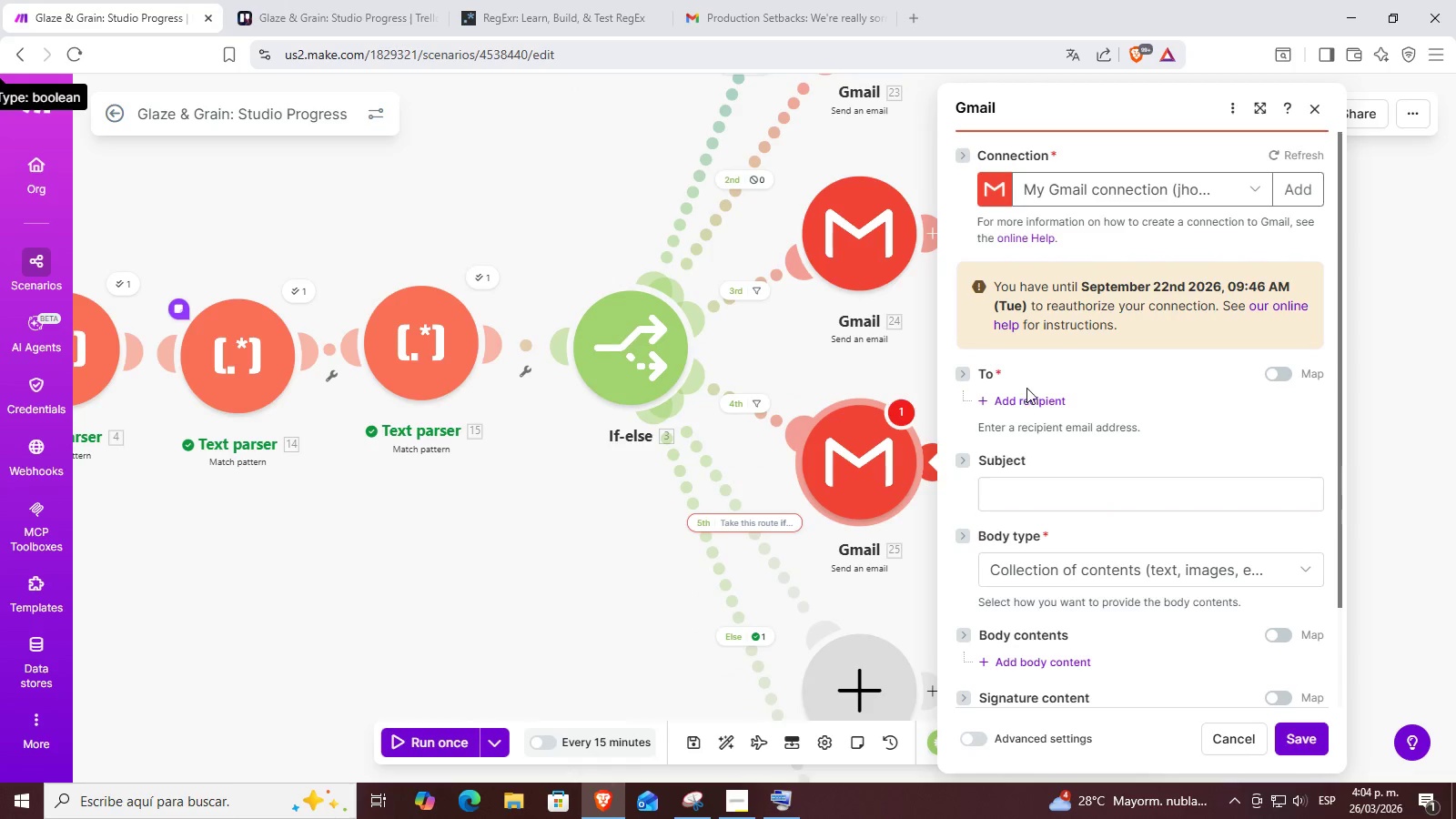 
double_click([1035, 412])
 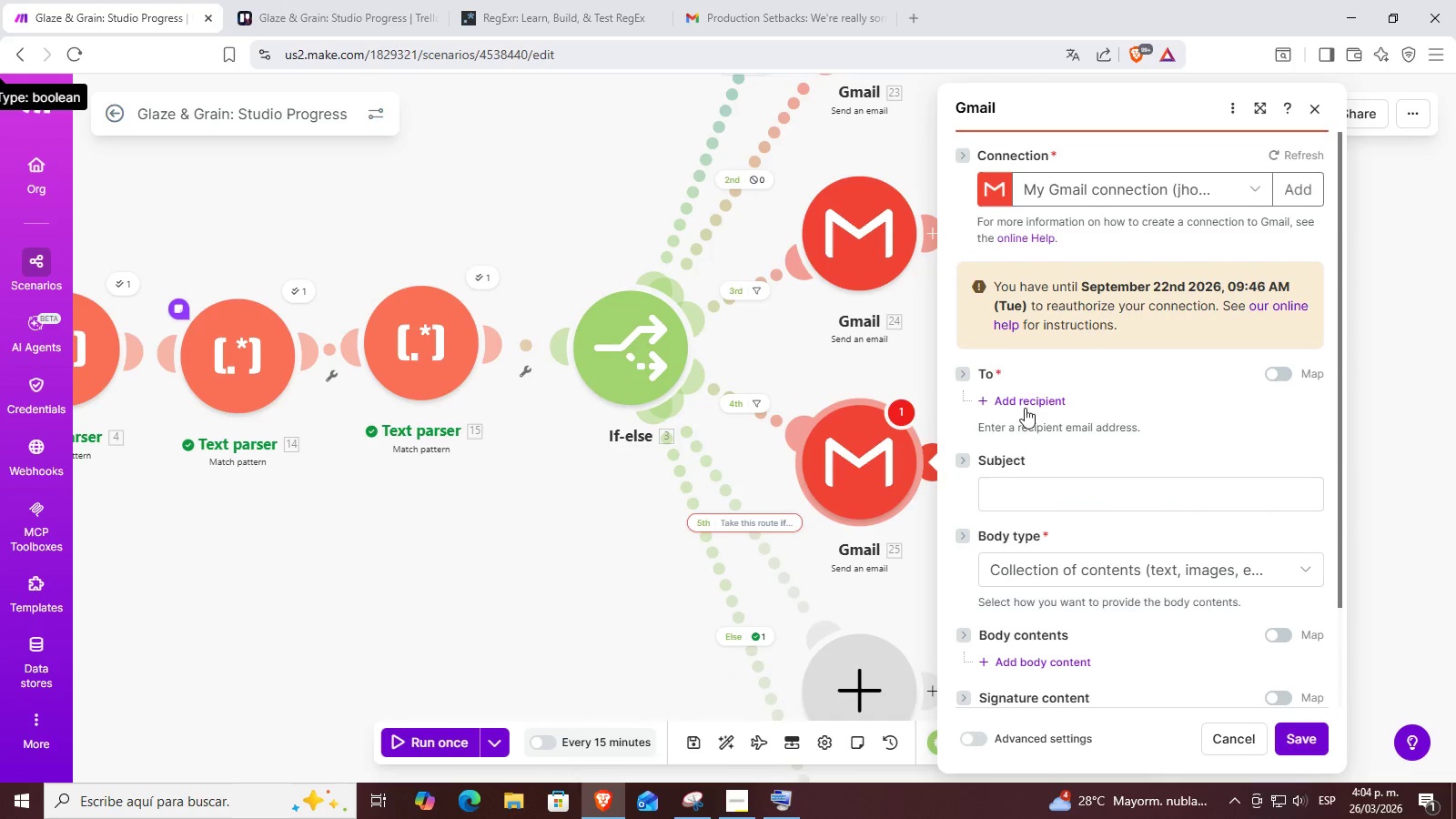 
triple_click([1024, 400])
 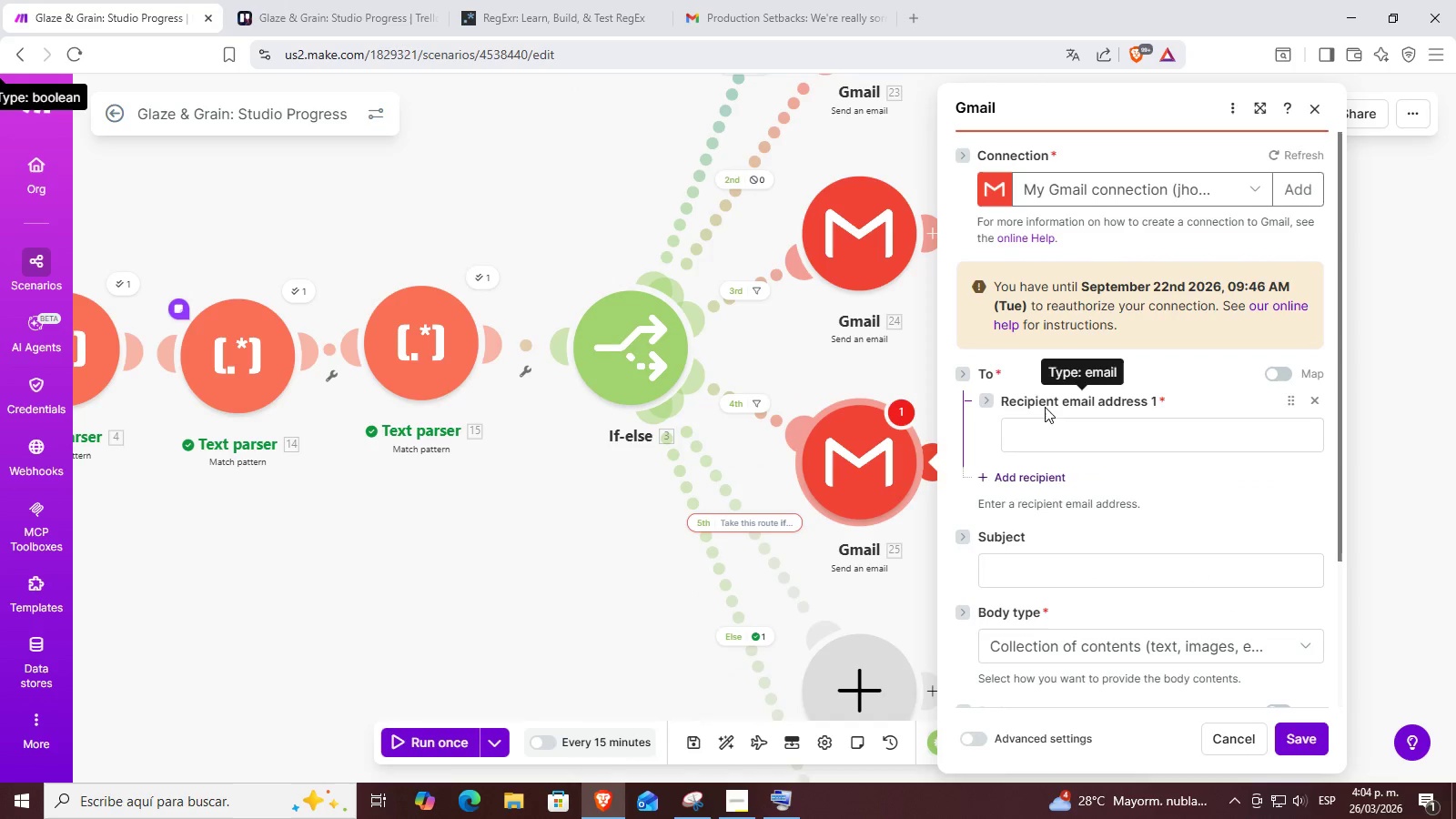 
left_click([1052, 438])
 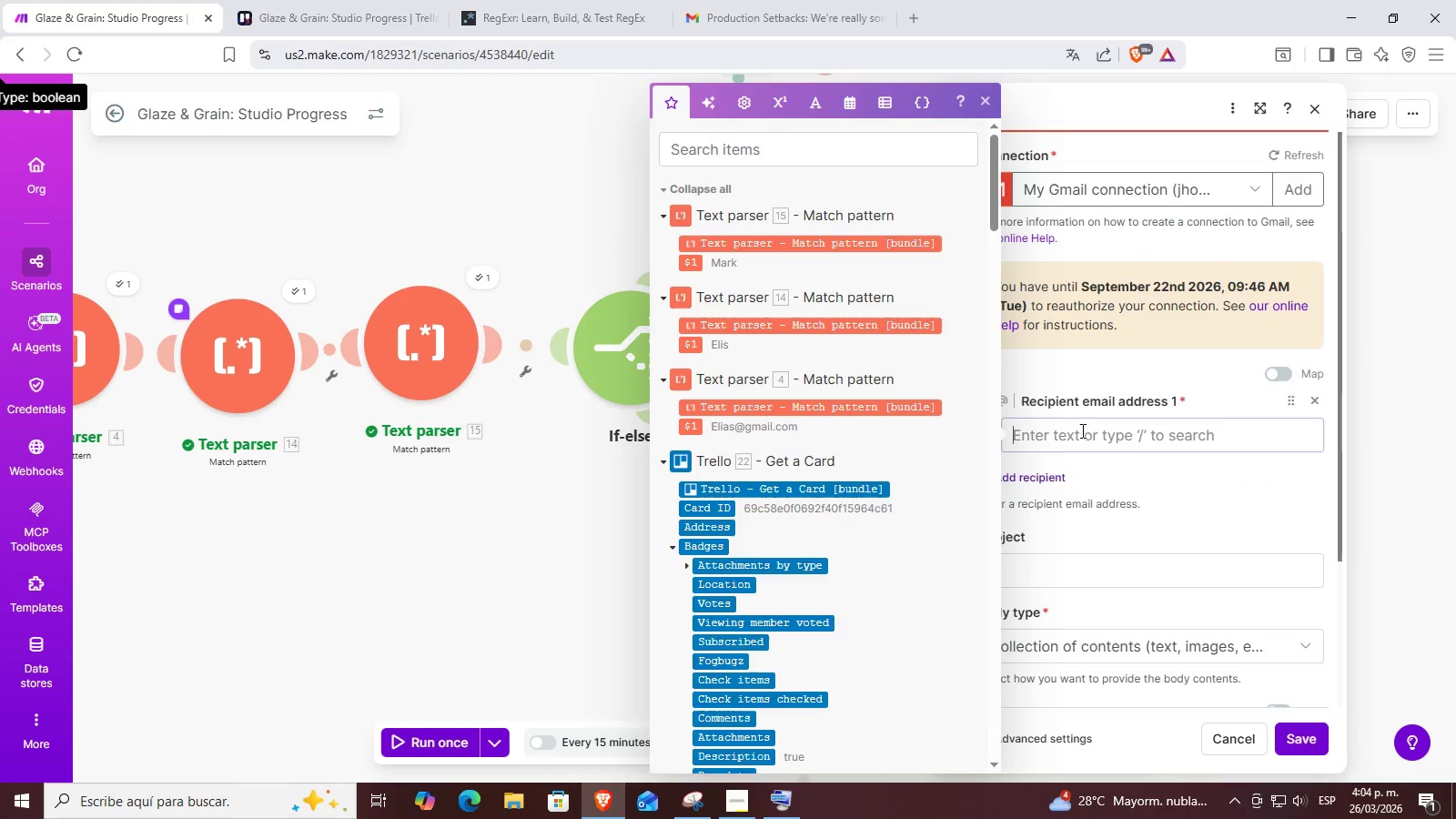 
key(Control+ControlLeft)
 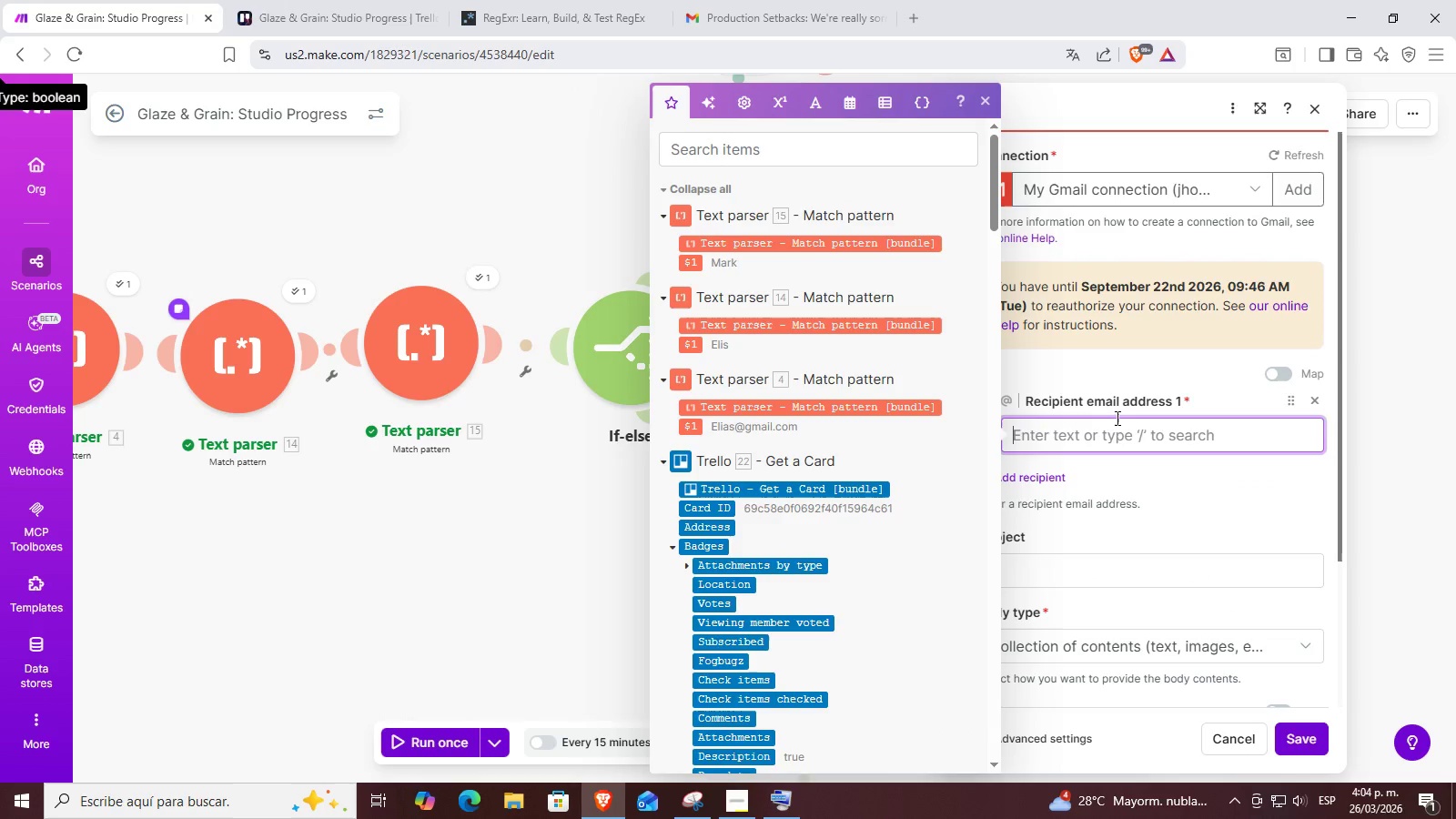 
key(Control+V)
 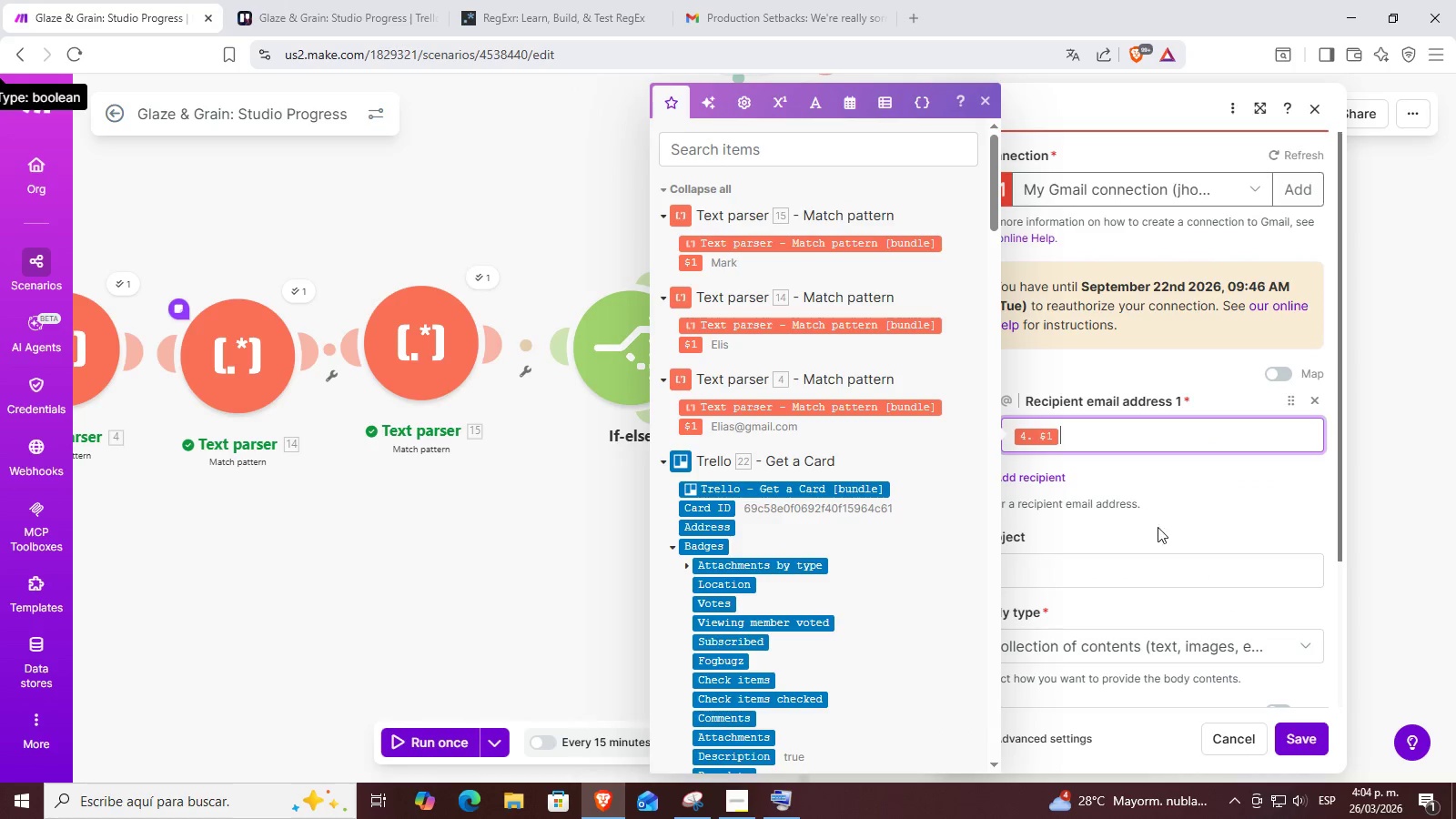 
left_click([1189, 501])
 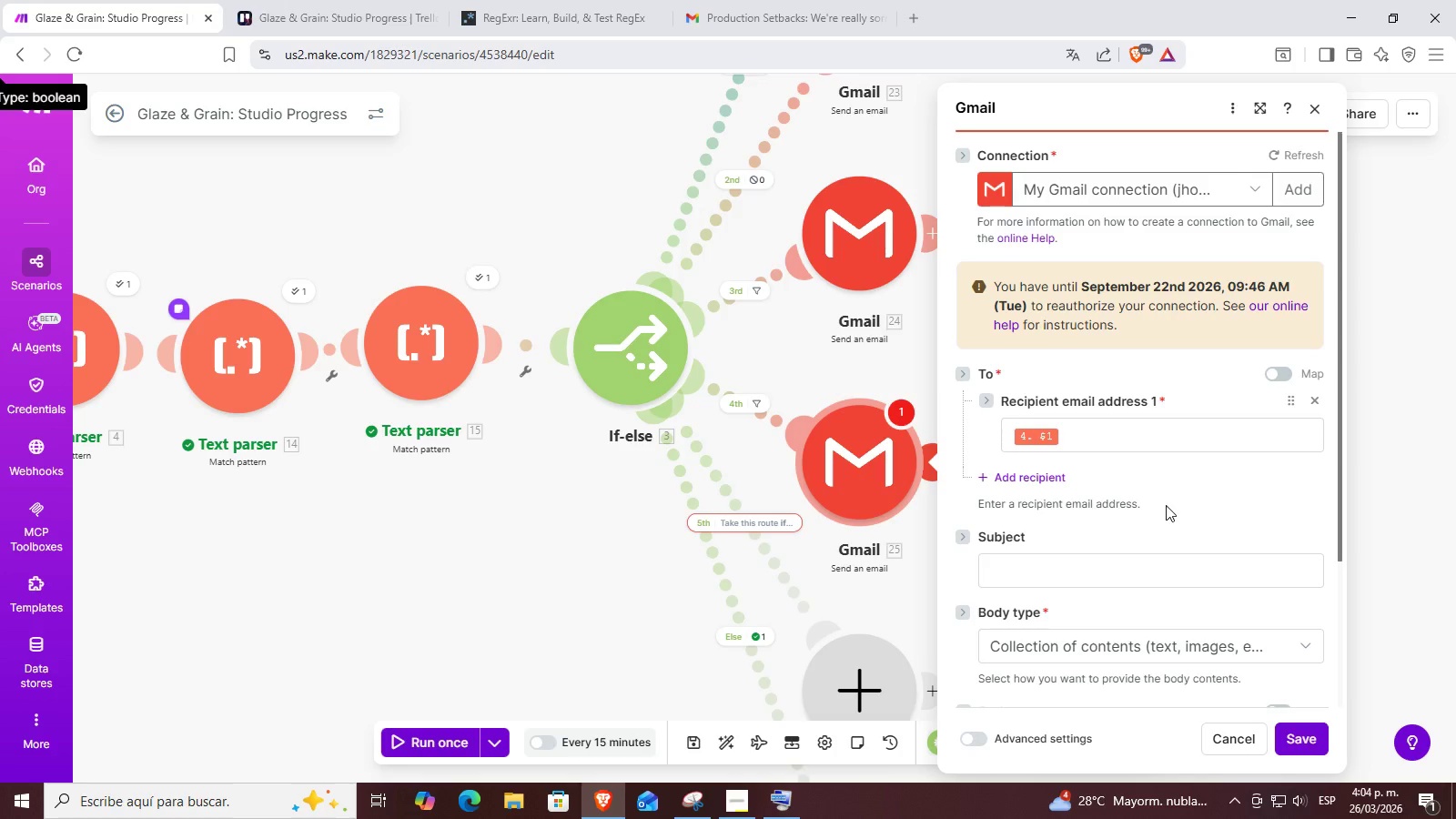 
wait(22.28)
 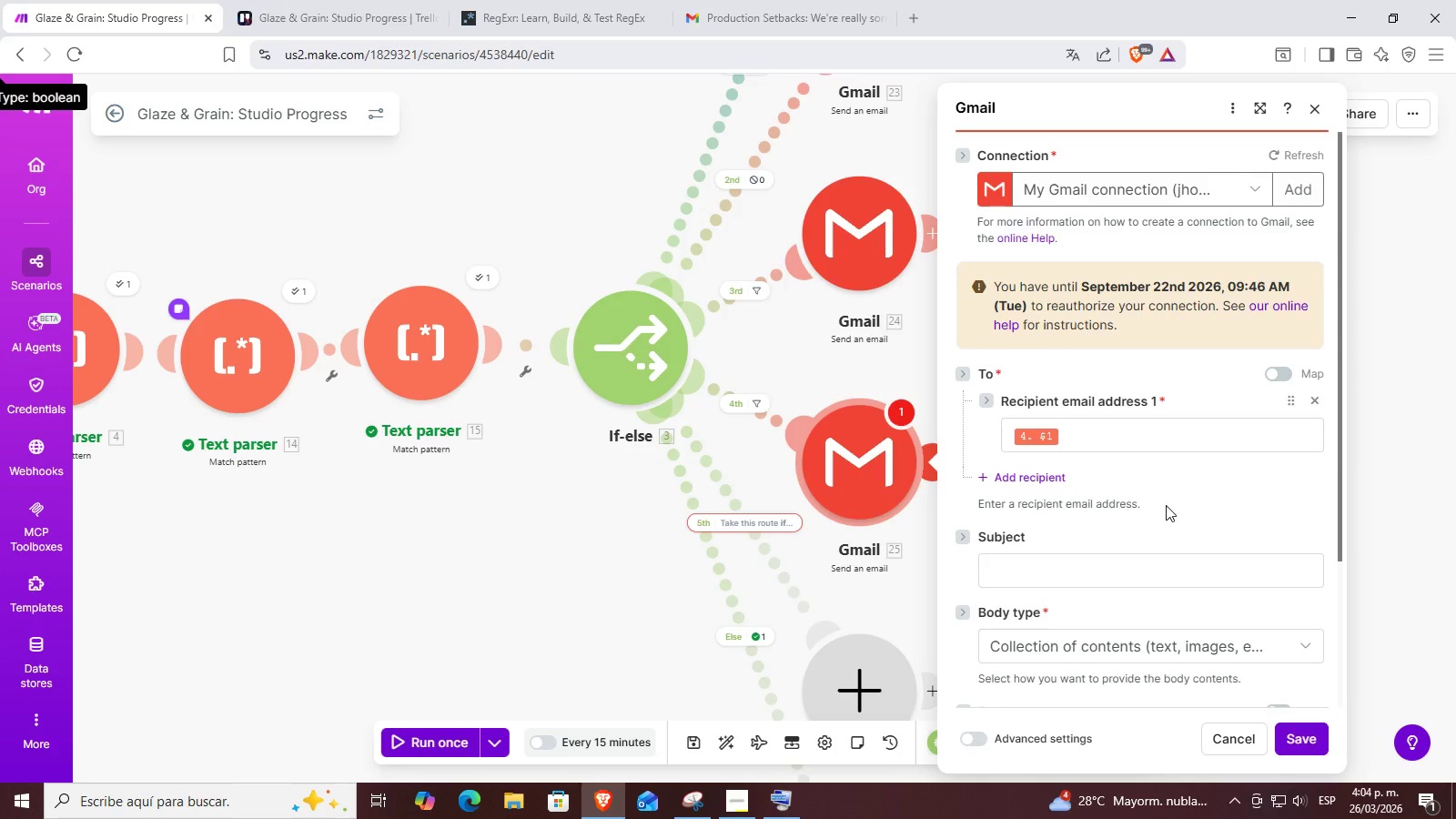 
left_click([1087, 573])
 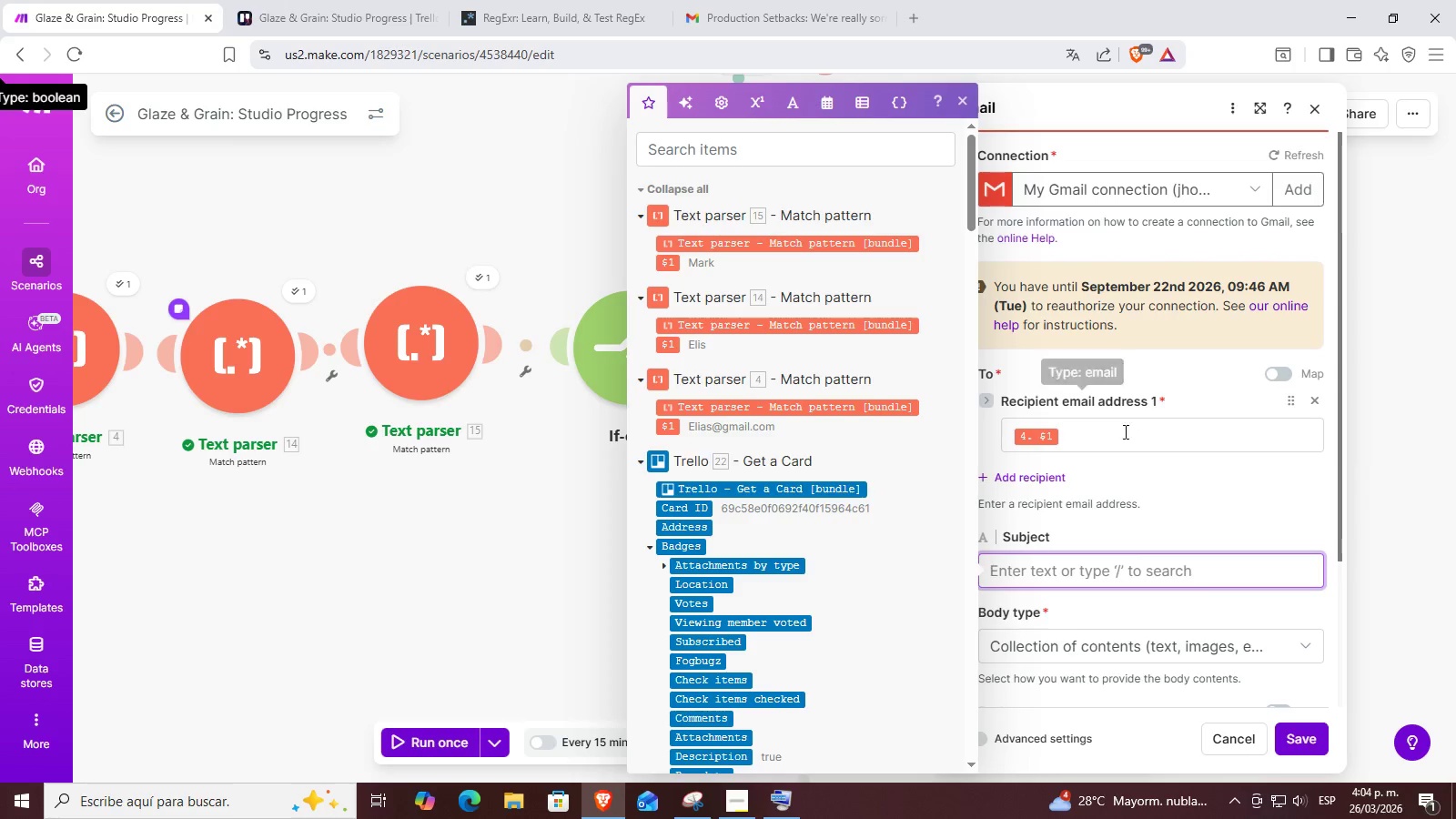 
left_click([1115, 440])
 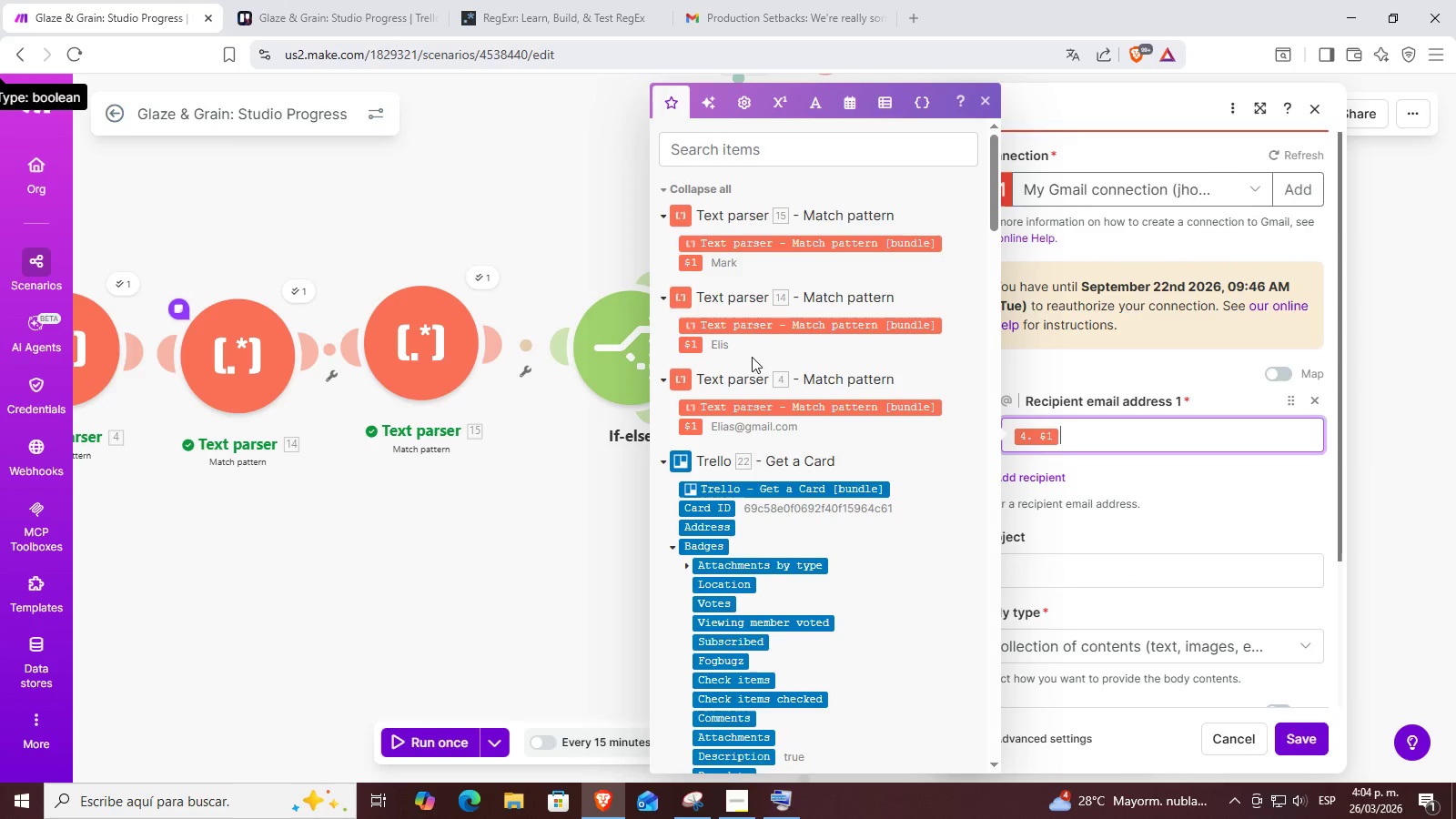 
mouse_move([726, 426])
 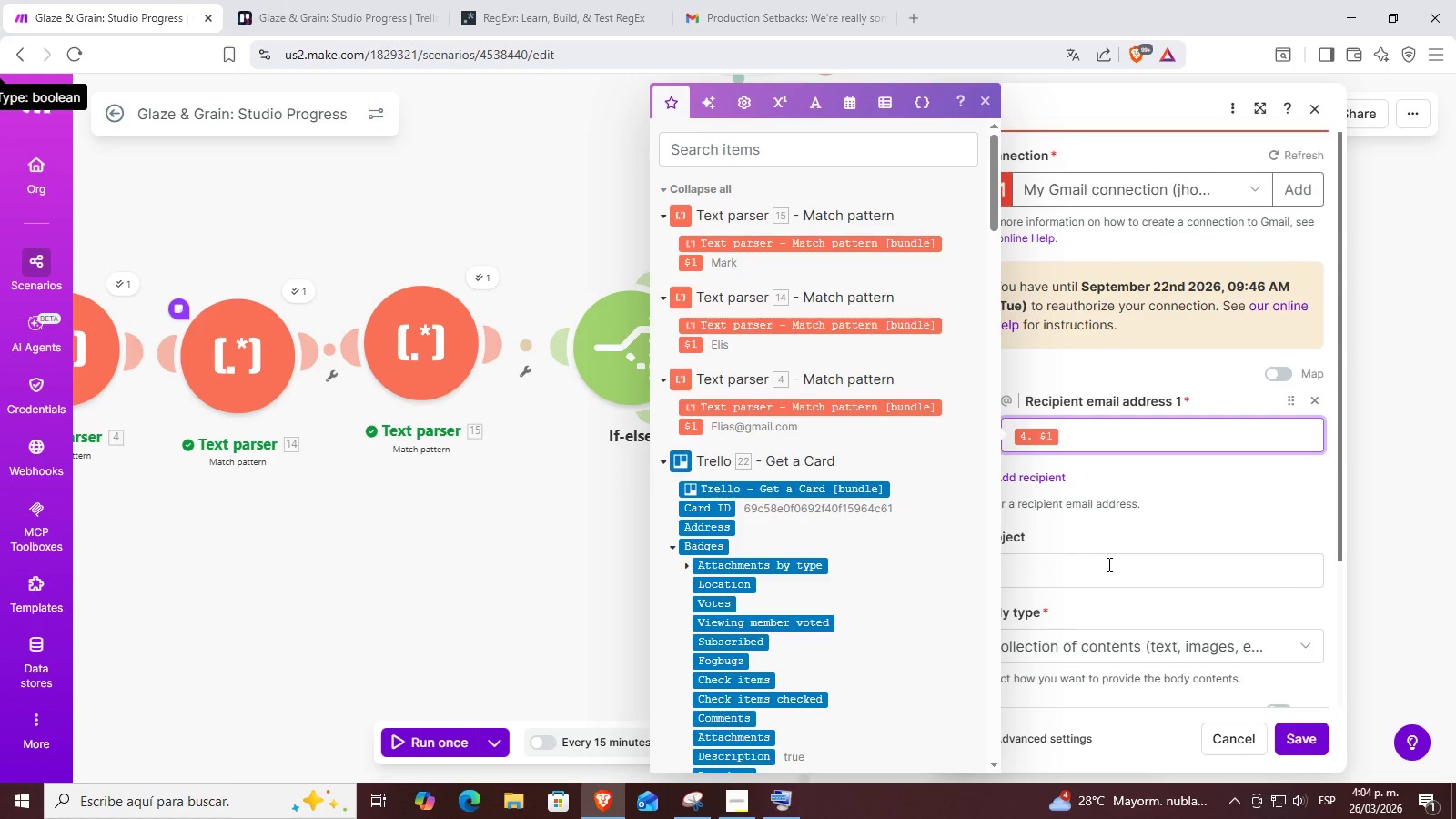 
left_click([1107, 564])
 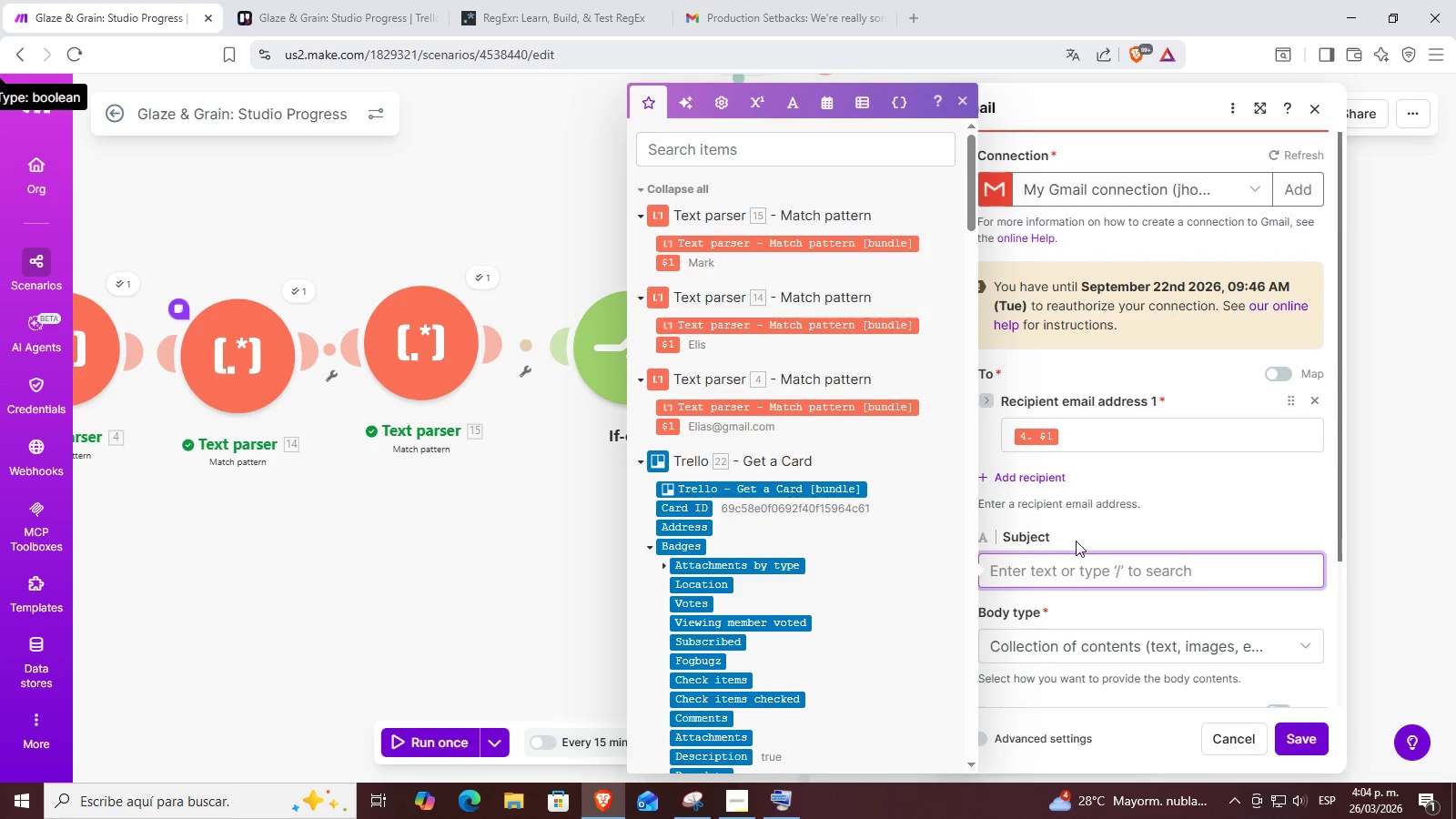 
type(Your order is now in its first firing)
 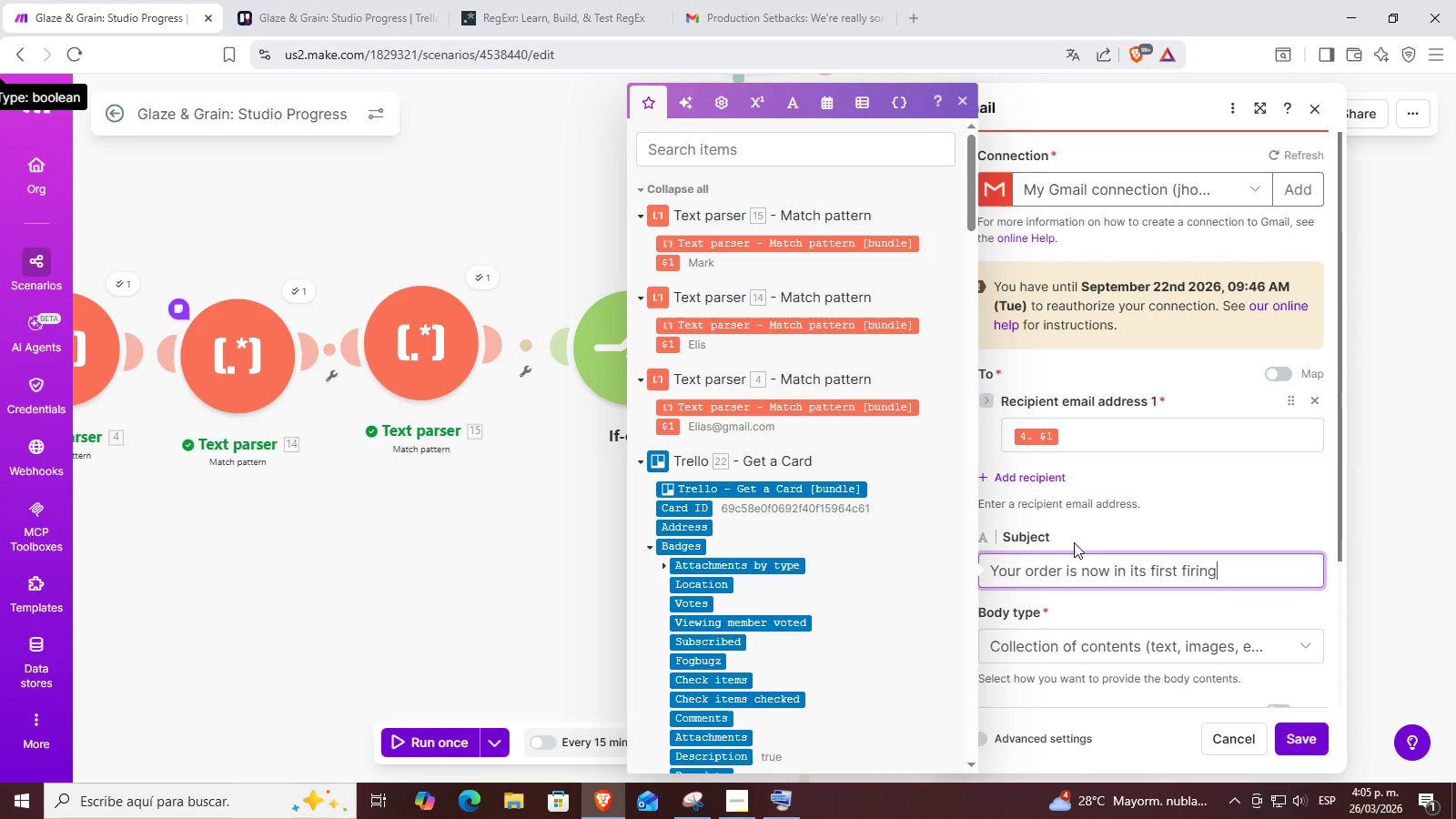 
left_click([1056, 565])
 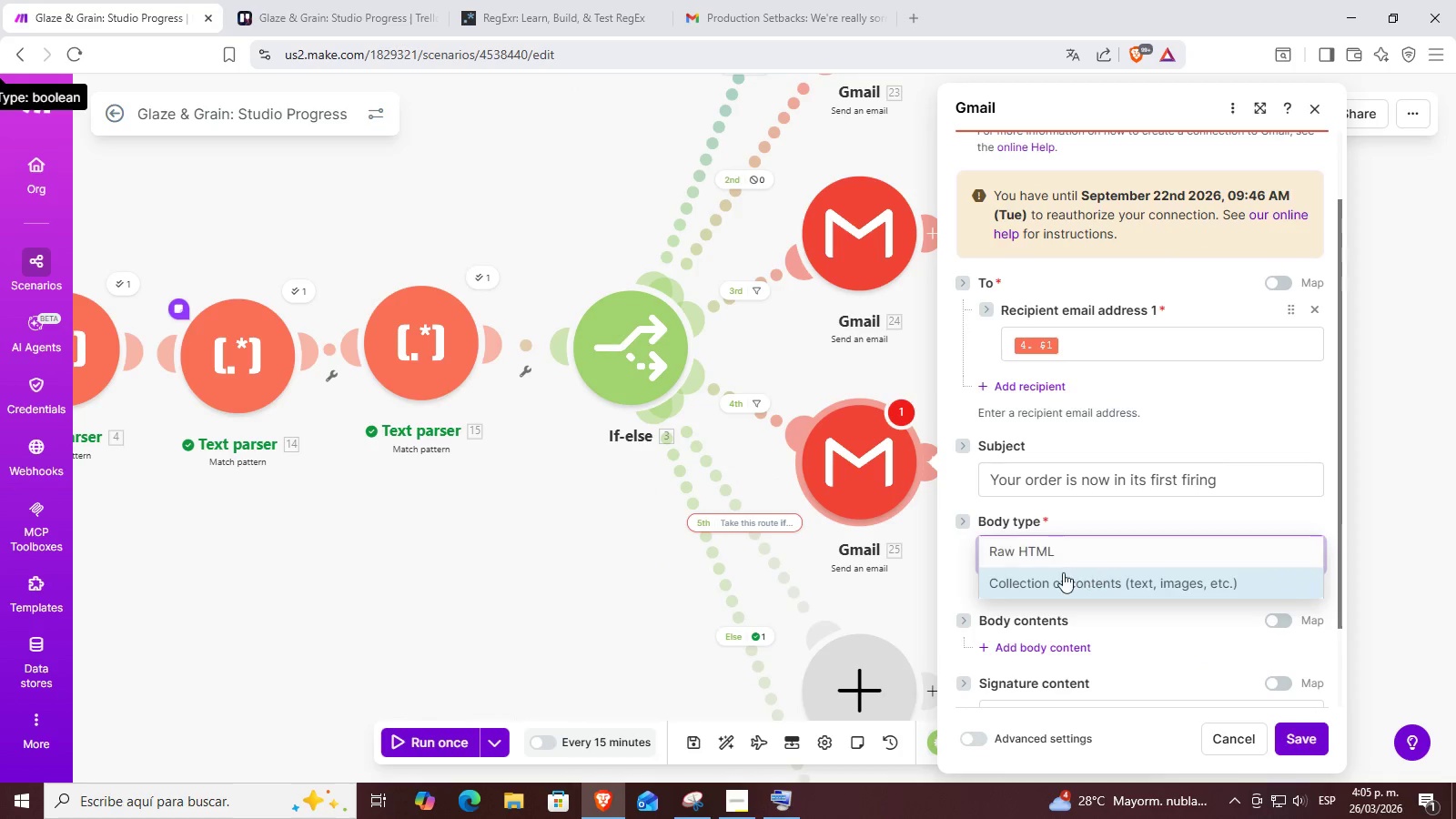 
scroll: coordinate [1064, 541], scroll_direction: down, amount: 1.0
 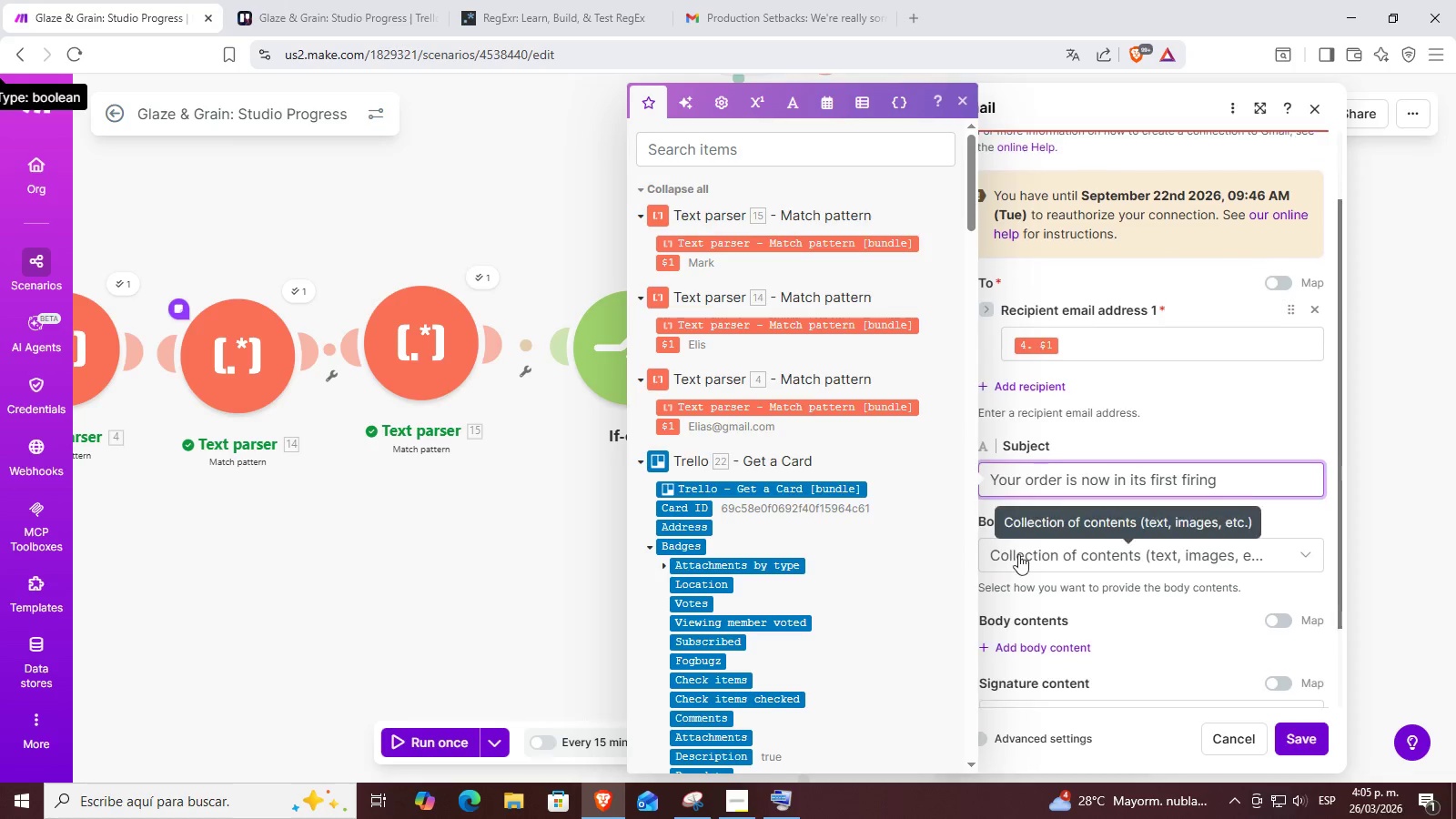 
left_click([1093, 561])
 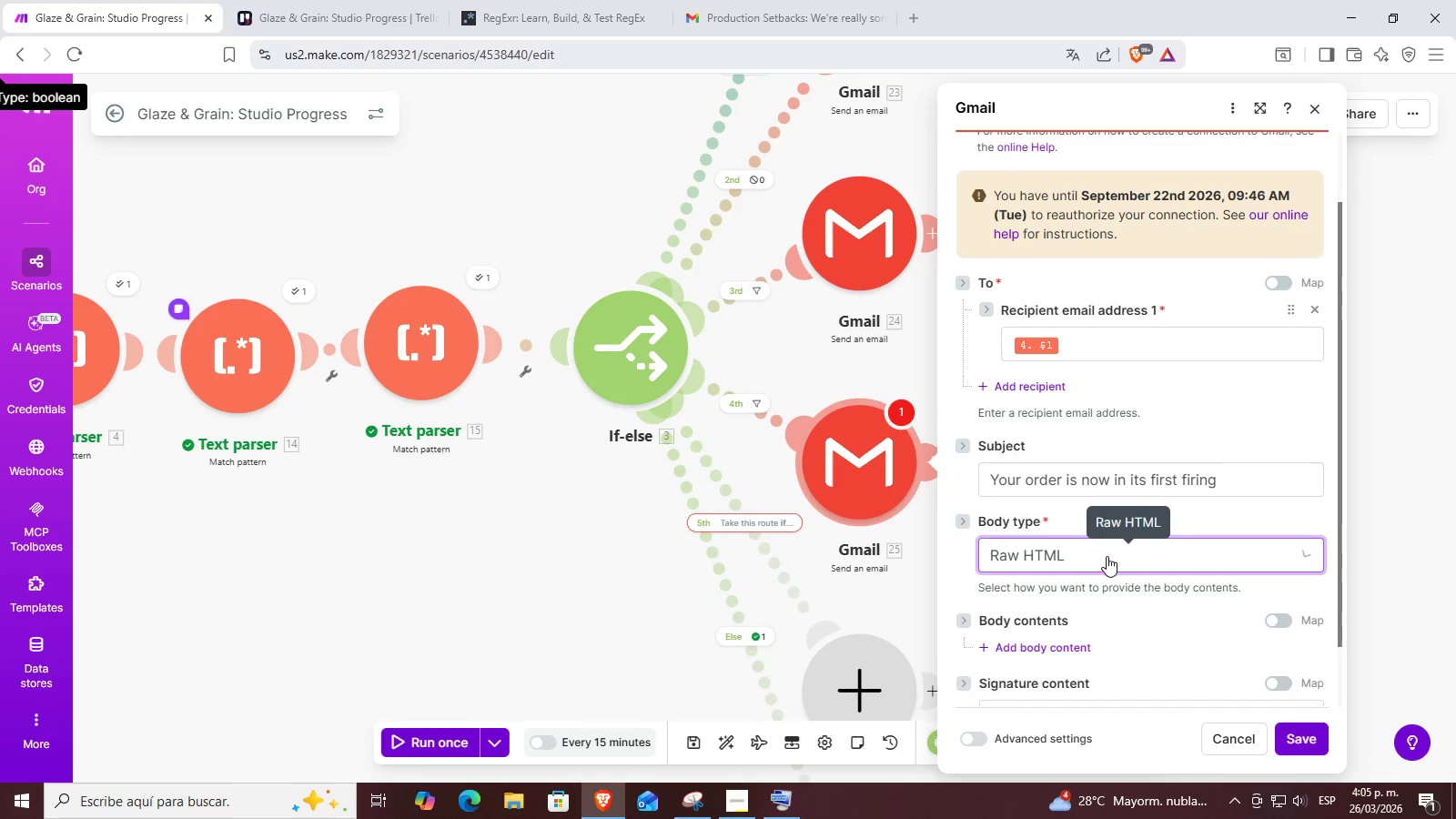 
scroll: coordinate [788, 532], scroll_direction: down, amount: 6.0
 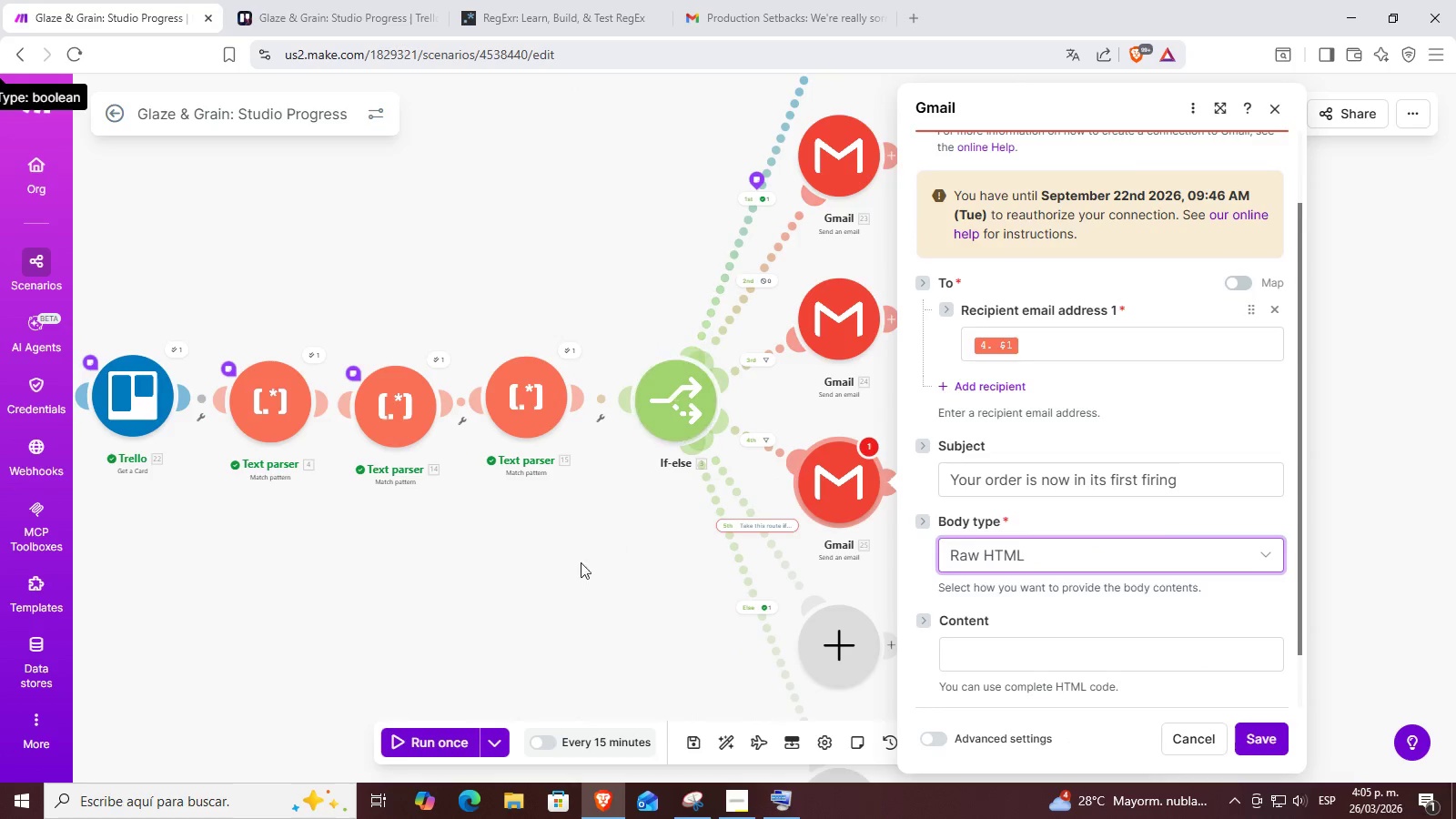 
left_click_drag(start_coordinate=[543, 544], to_coordinate=[559, 508])
 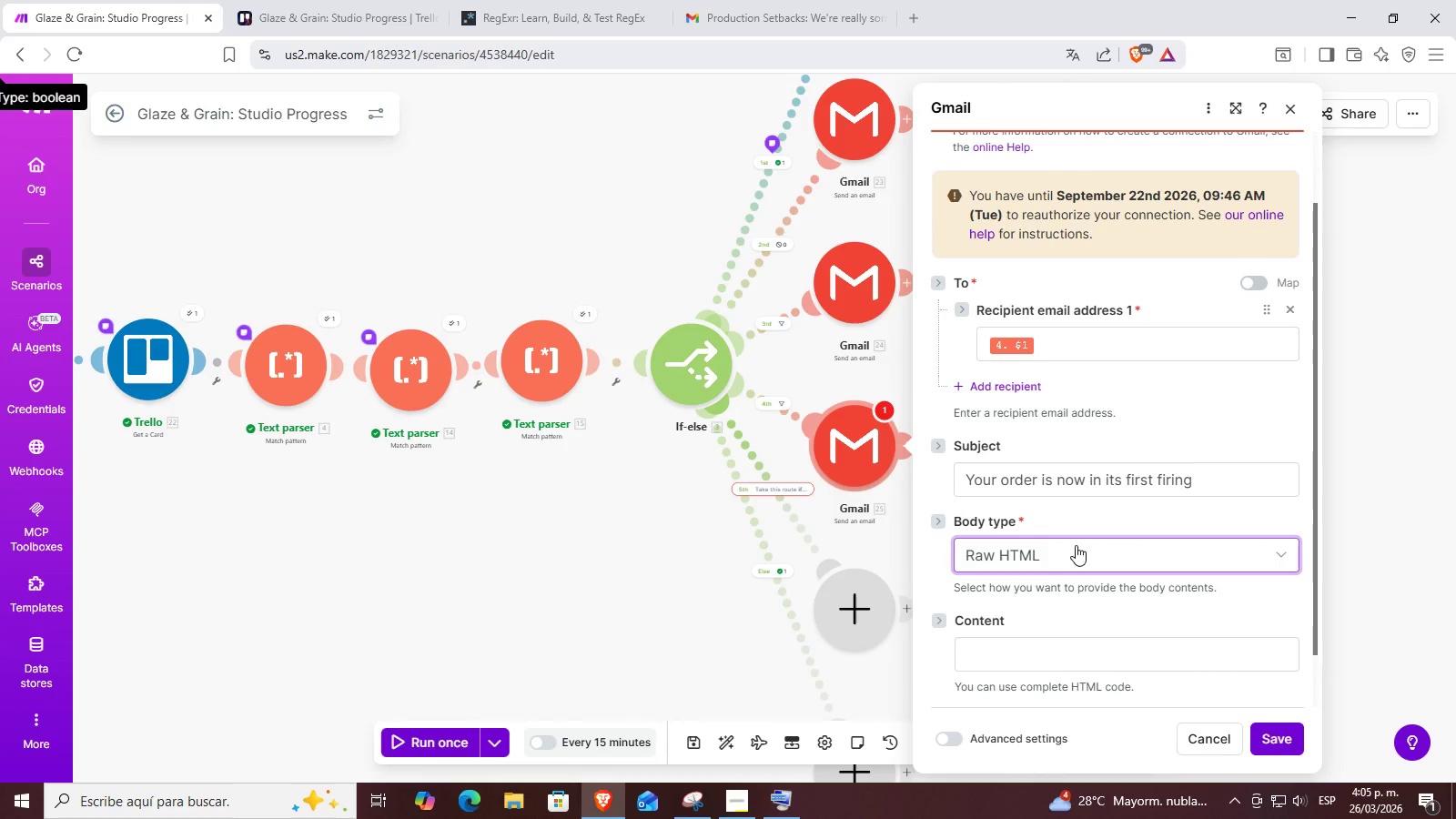 
left_click([1057, 547])
 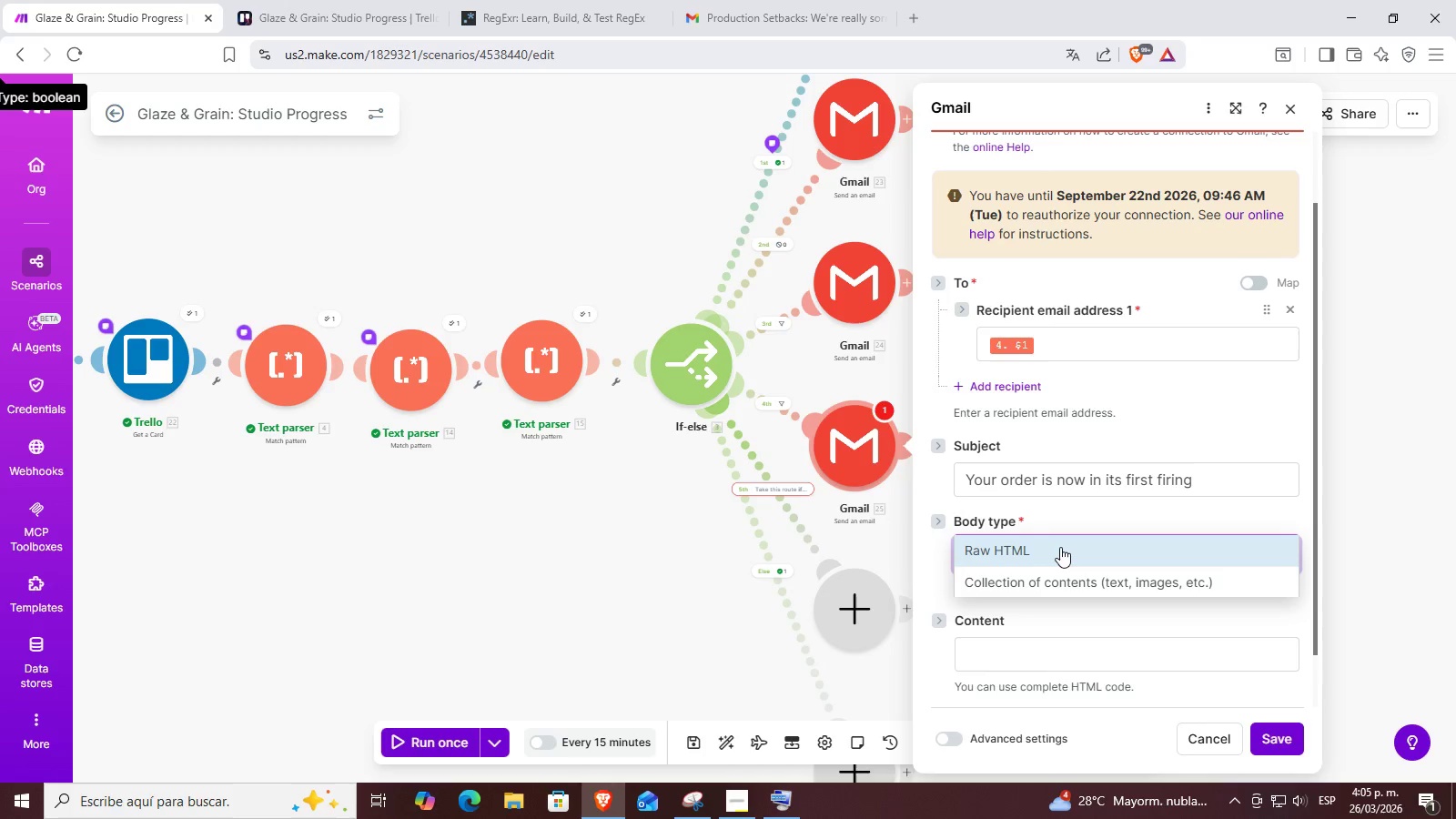 
left_click([1064, 547])
 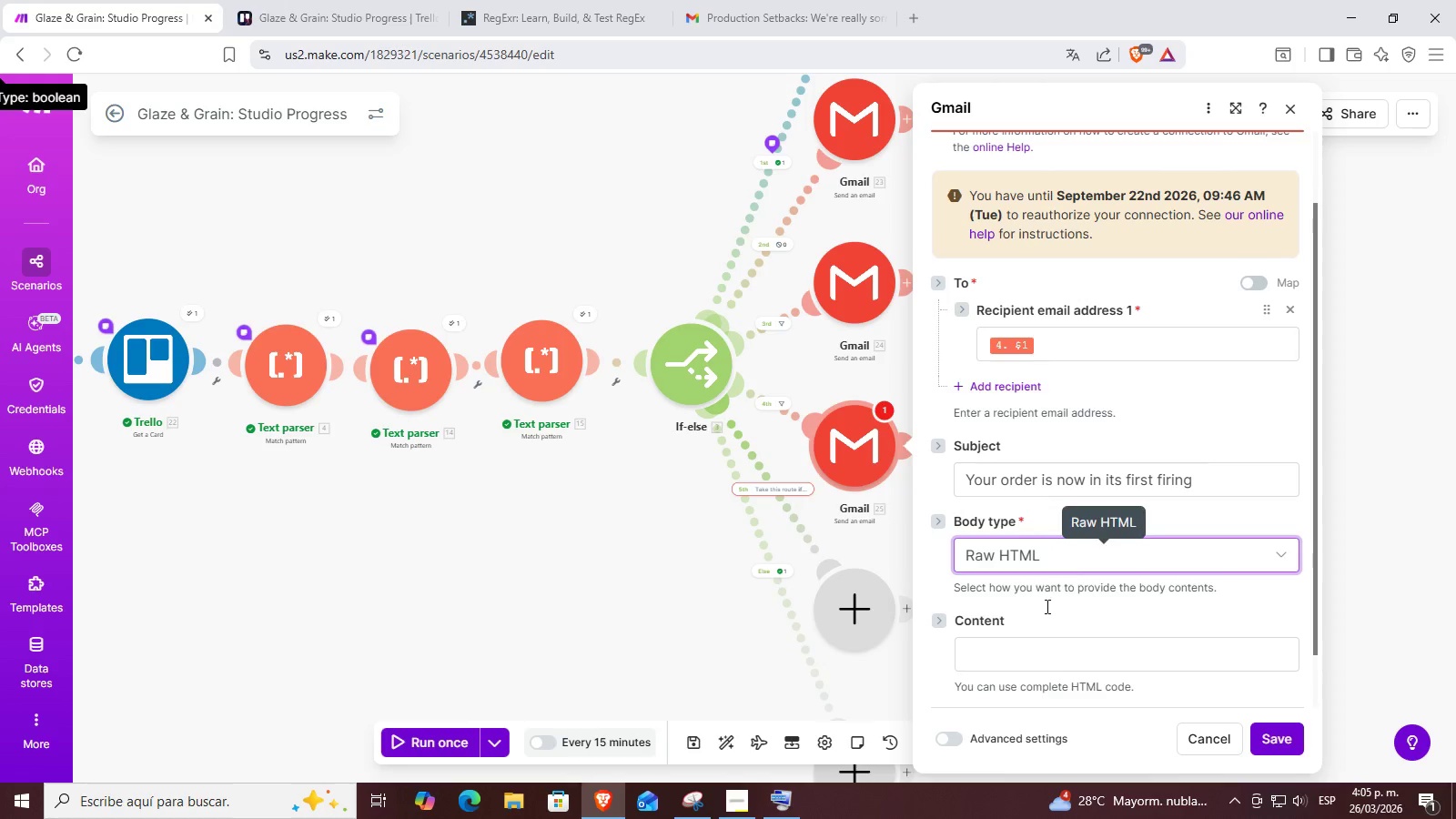 
left_click([1037, 647])
 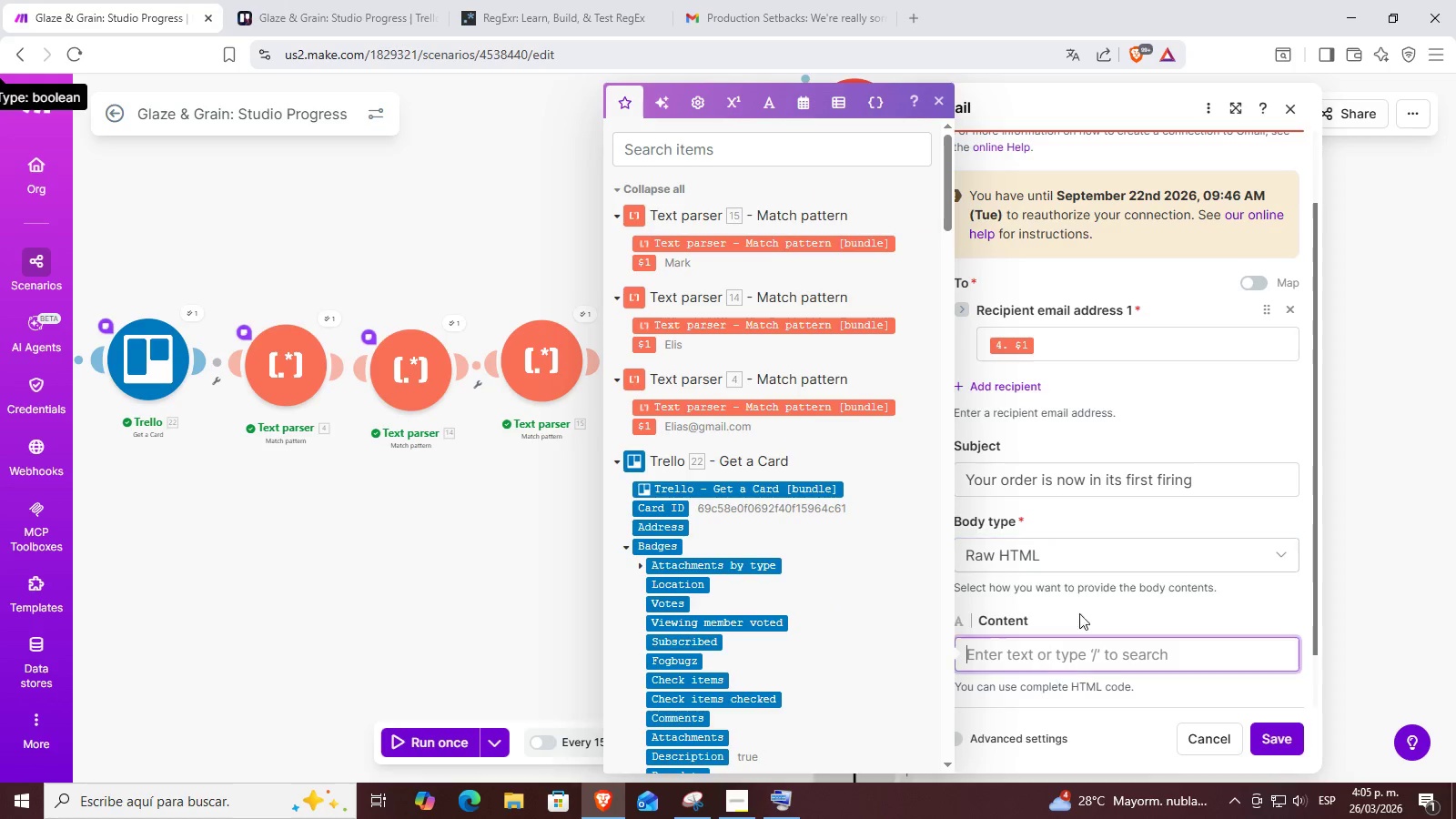 
scroll: coordinate [1087, 603], scroll_direction: down, amount: 2.0
 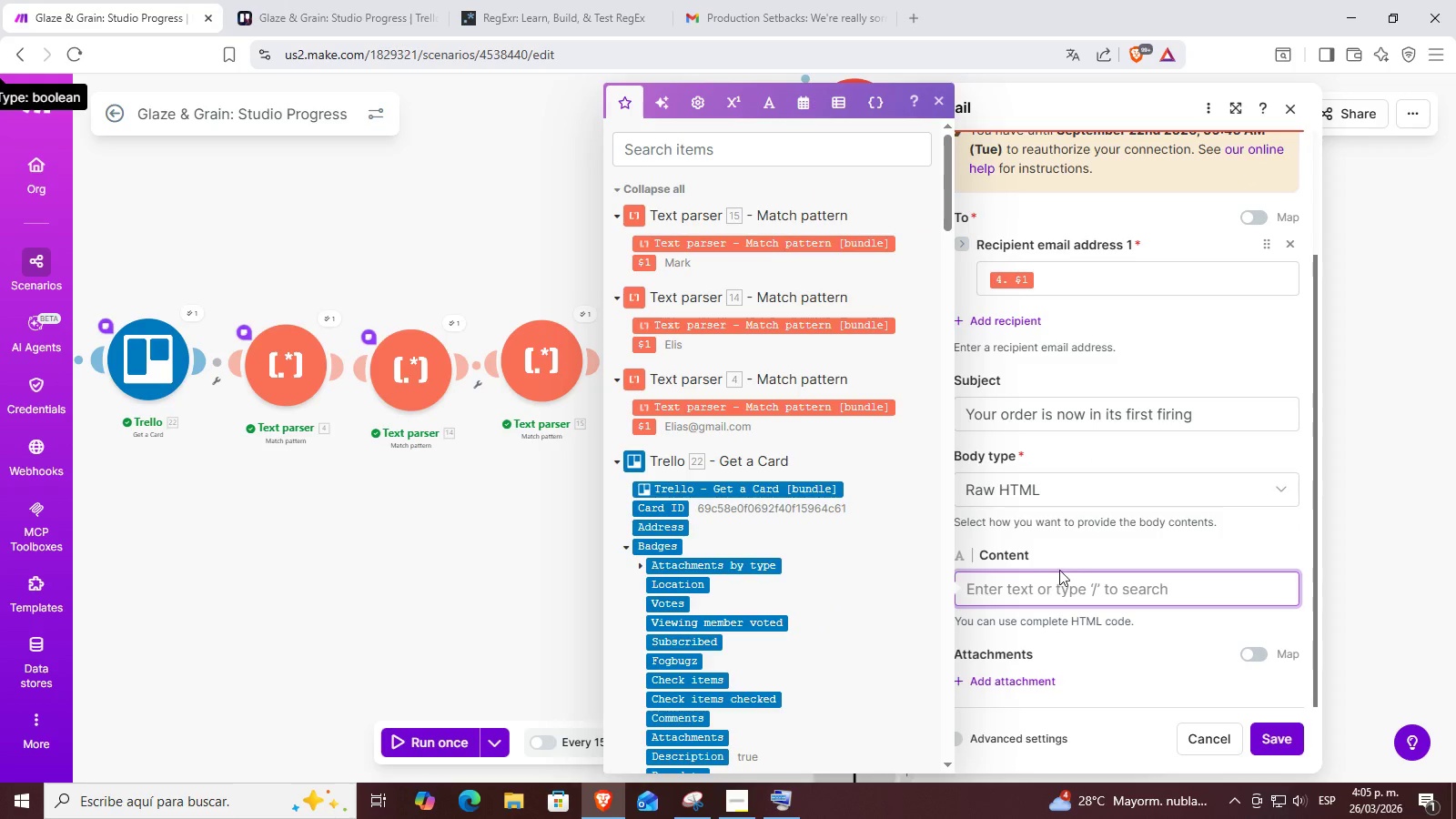 
key(Control+V)
 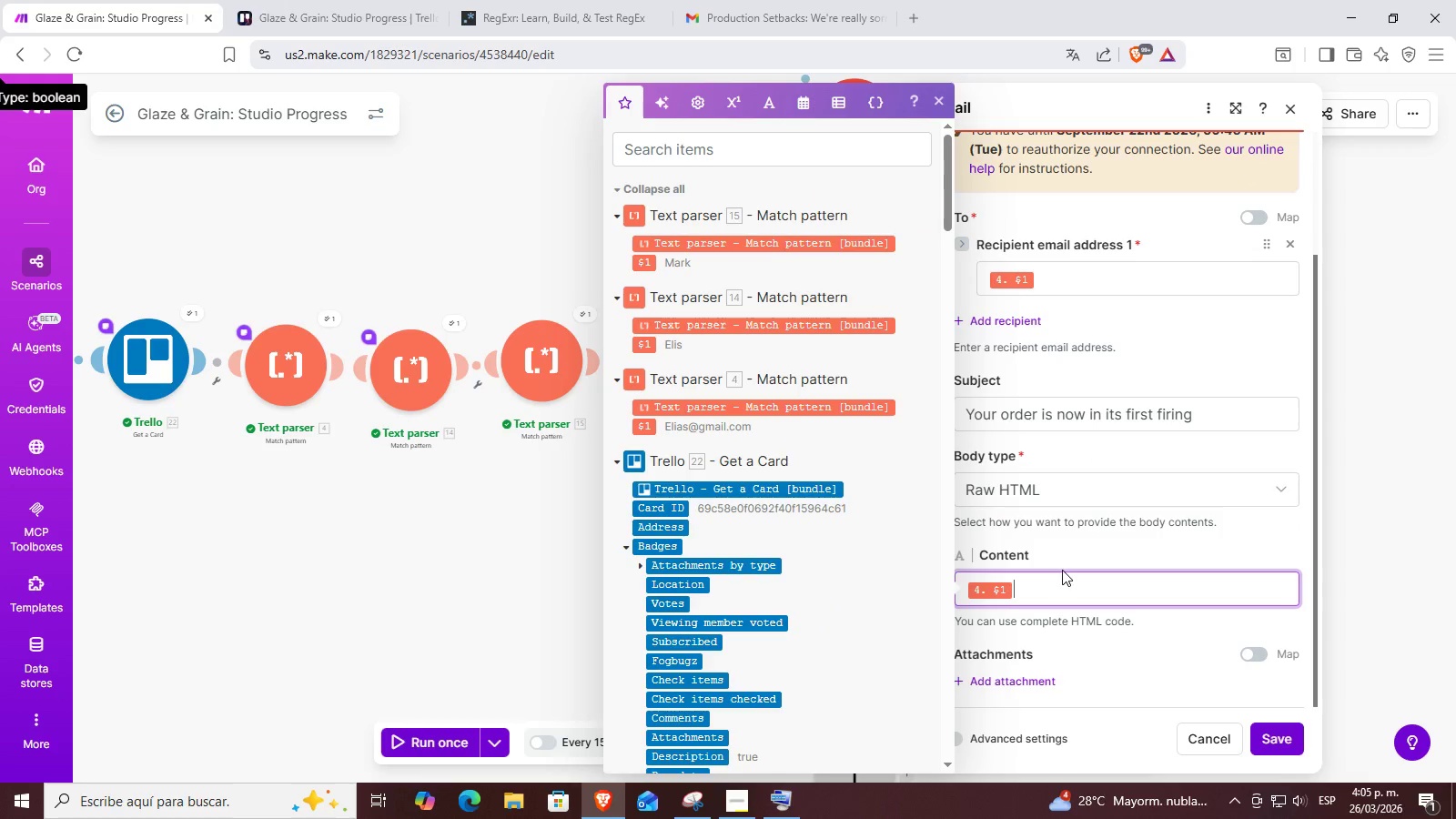 
key(Control+ControlLeft)
 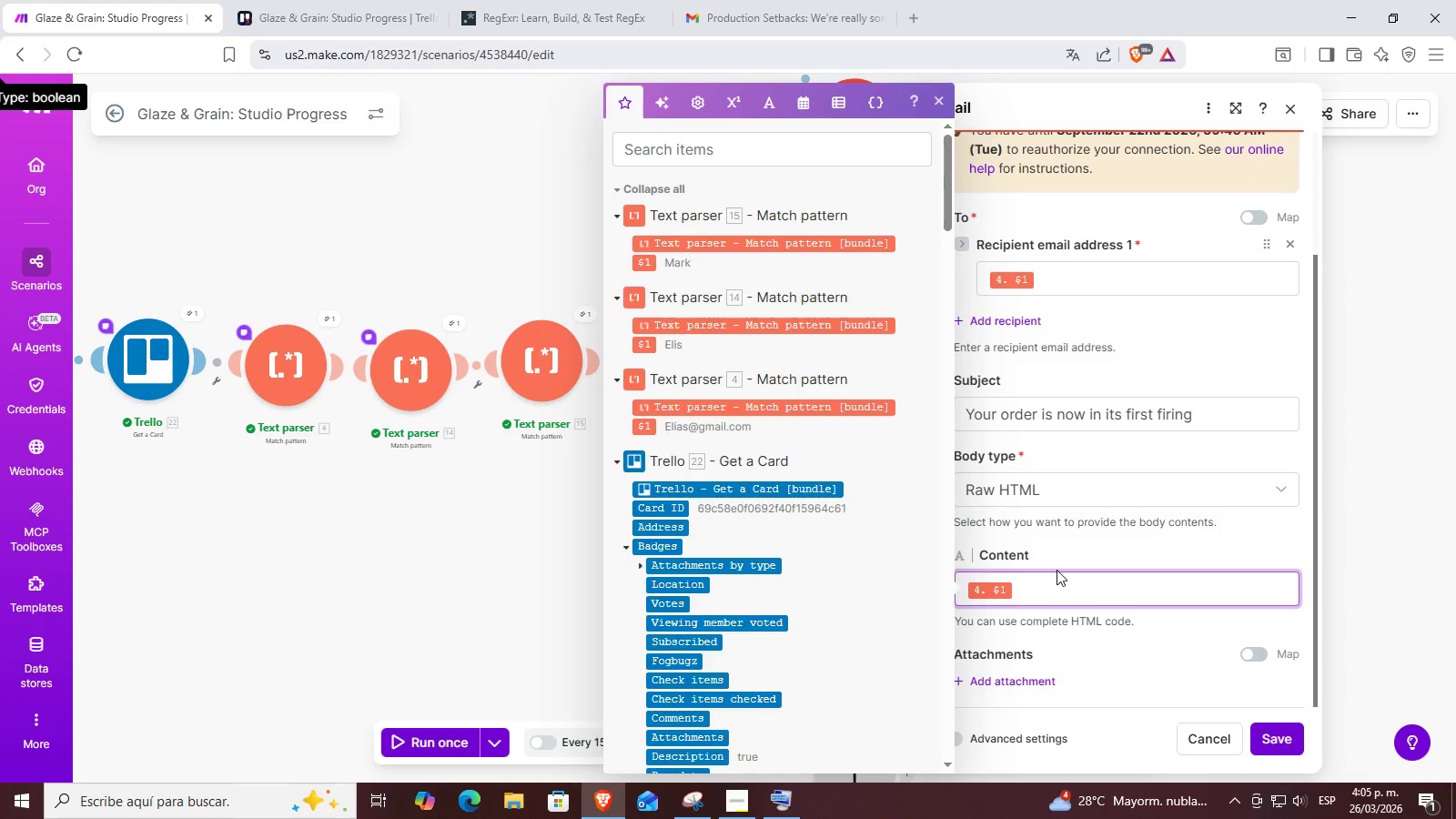 
key(Backspace)
 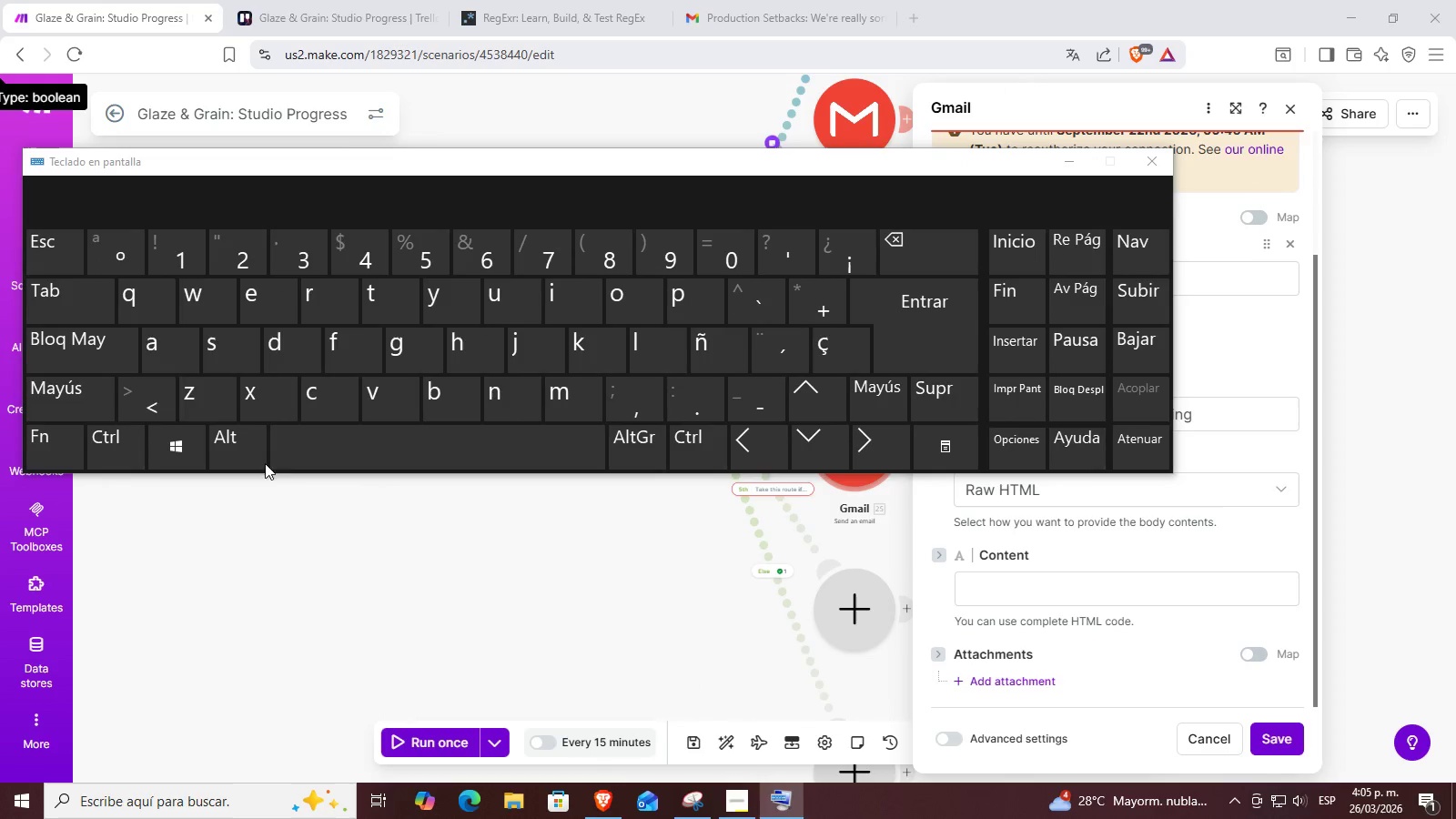 
key(Break)
 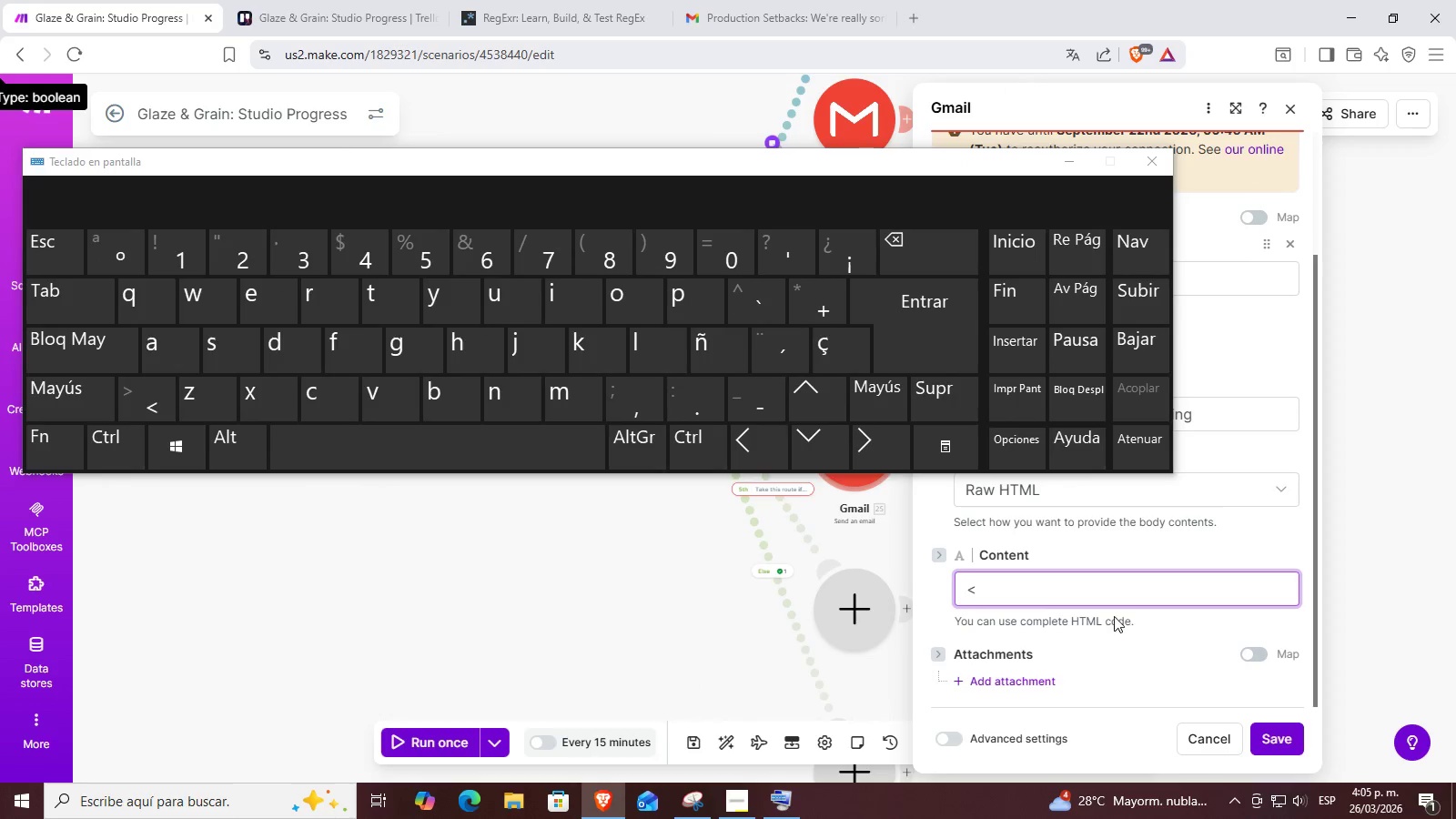 
key(Shift+Break)
 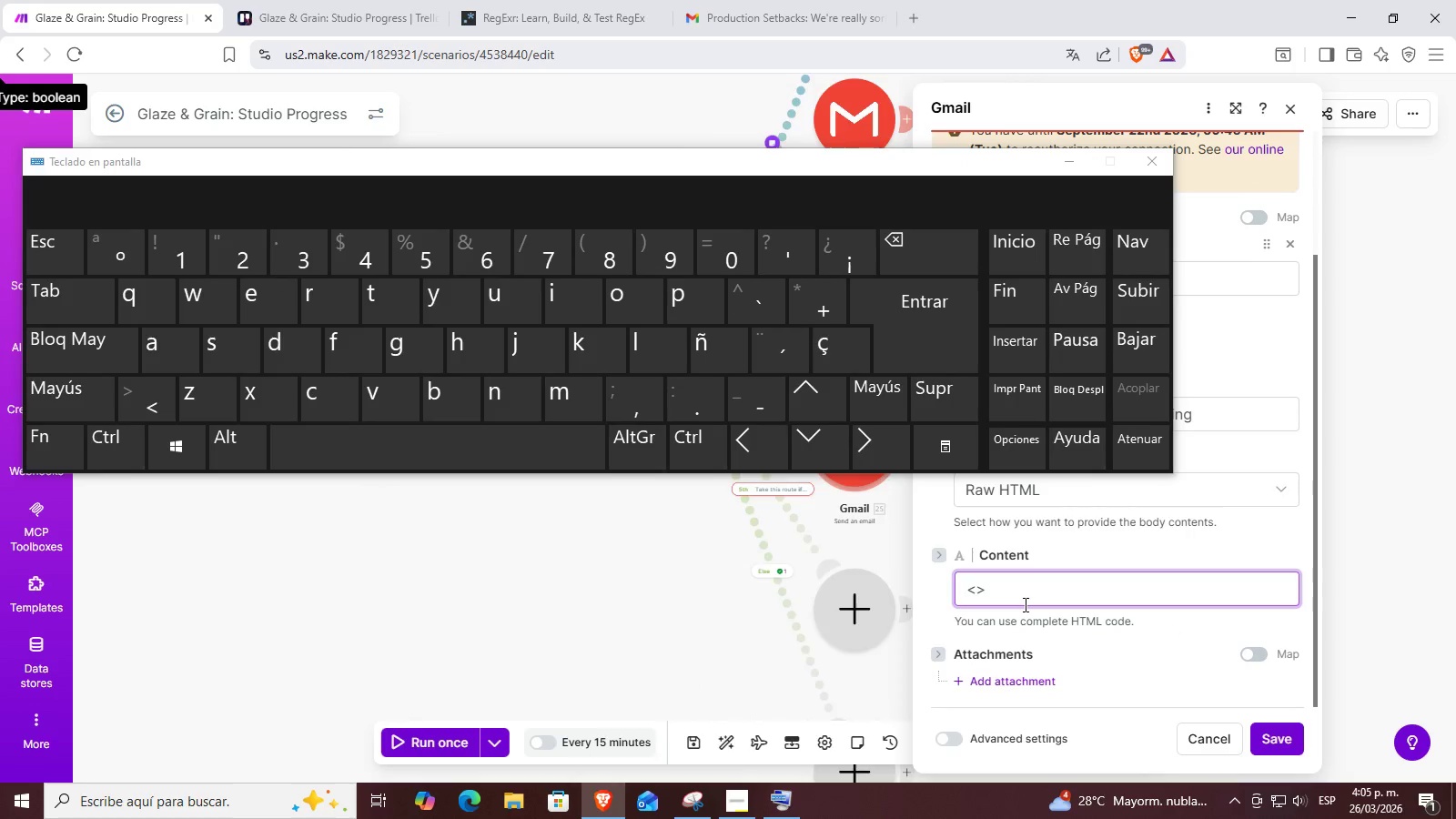 
left_click_drag(start_coordinate=[1035, 589], to_coordinate=[876, 592])
 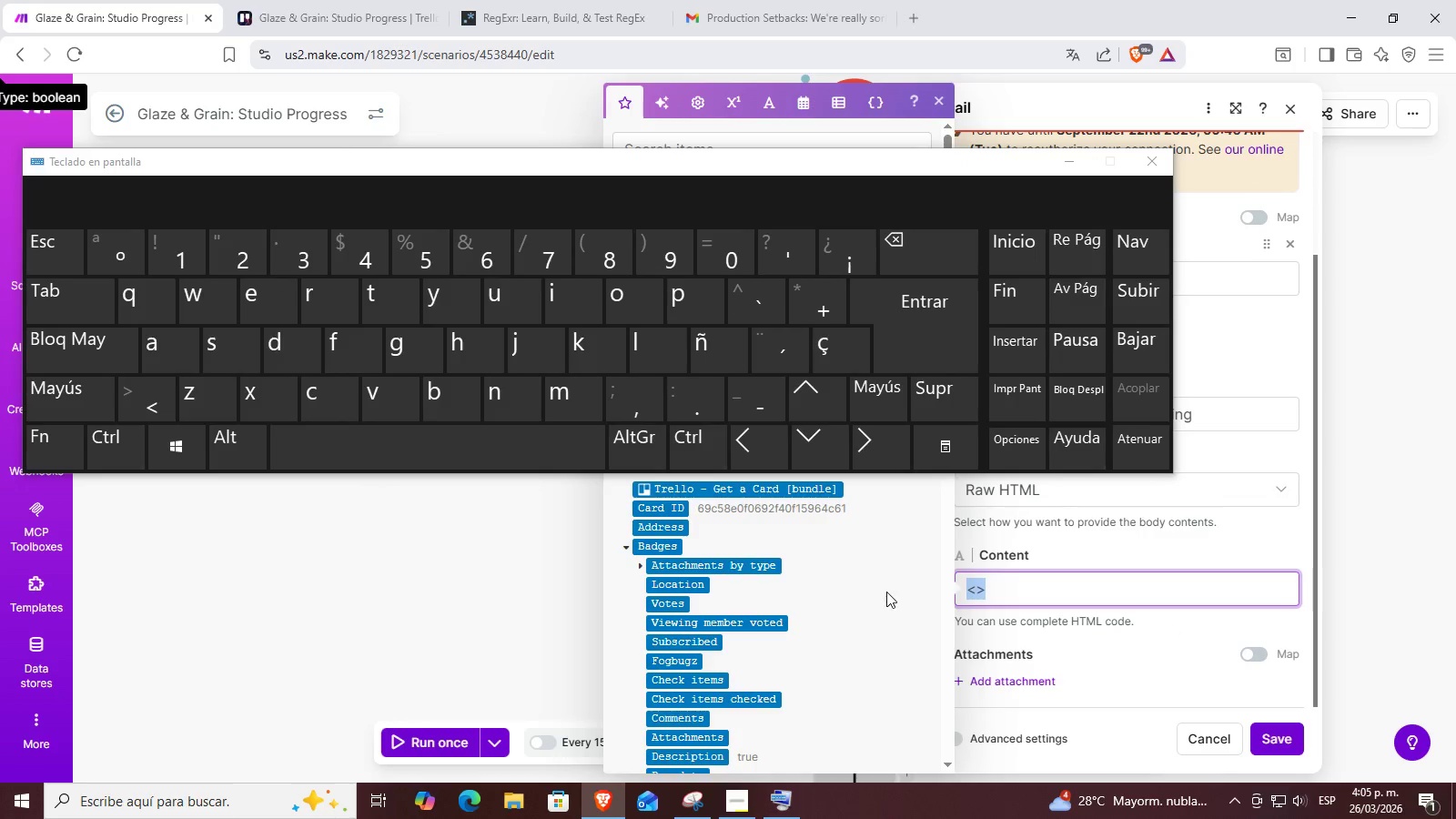 
key(Control+ControlLeft)
 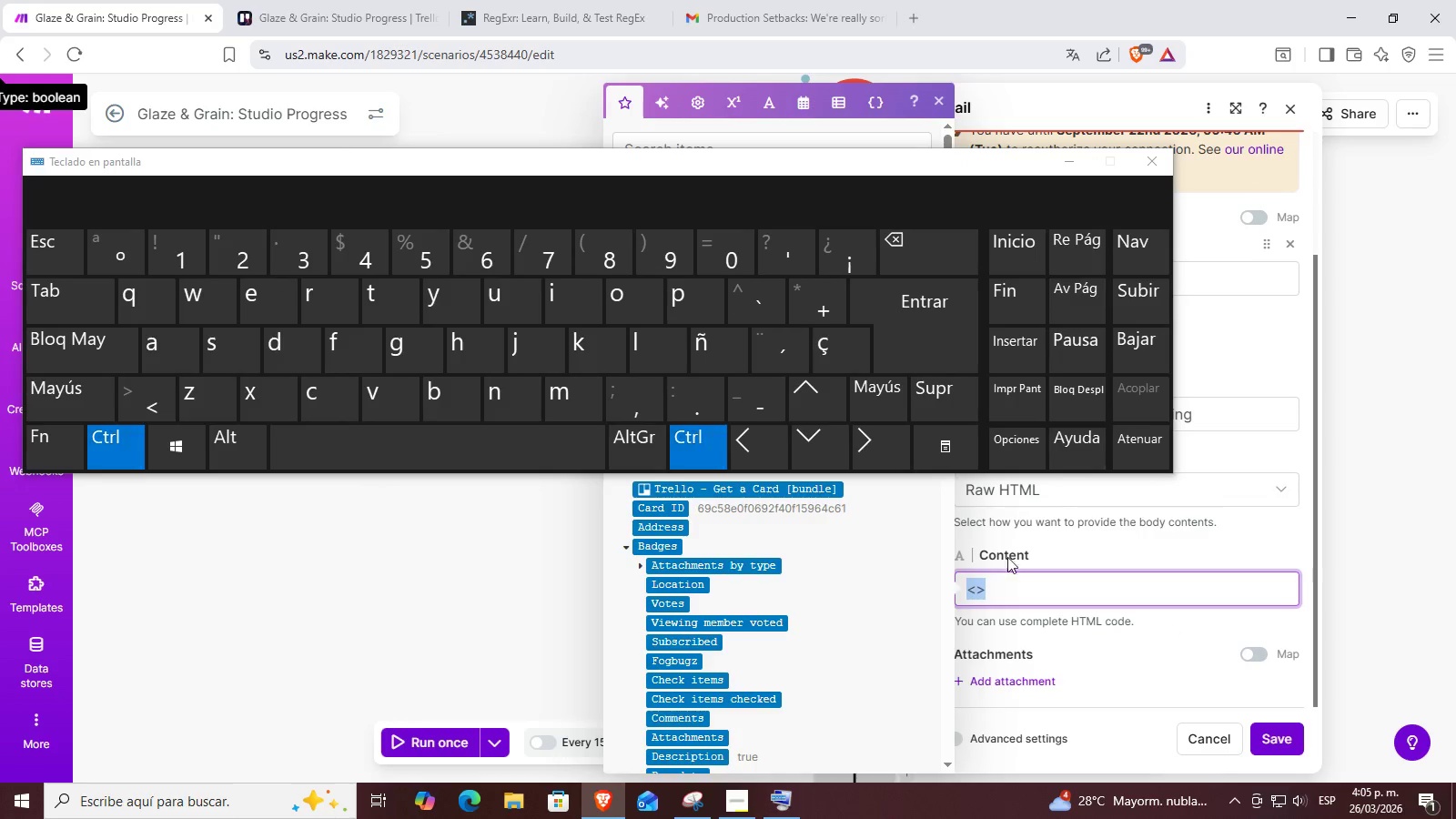 
key(Control+C)
 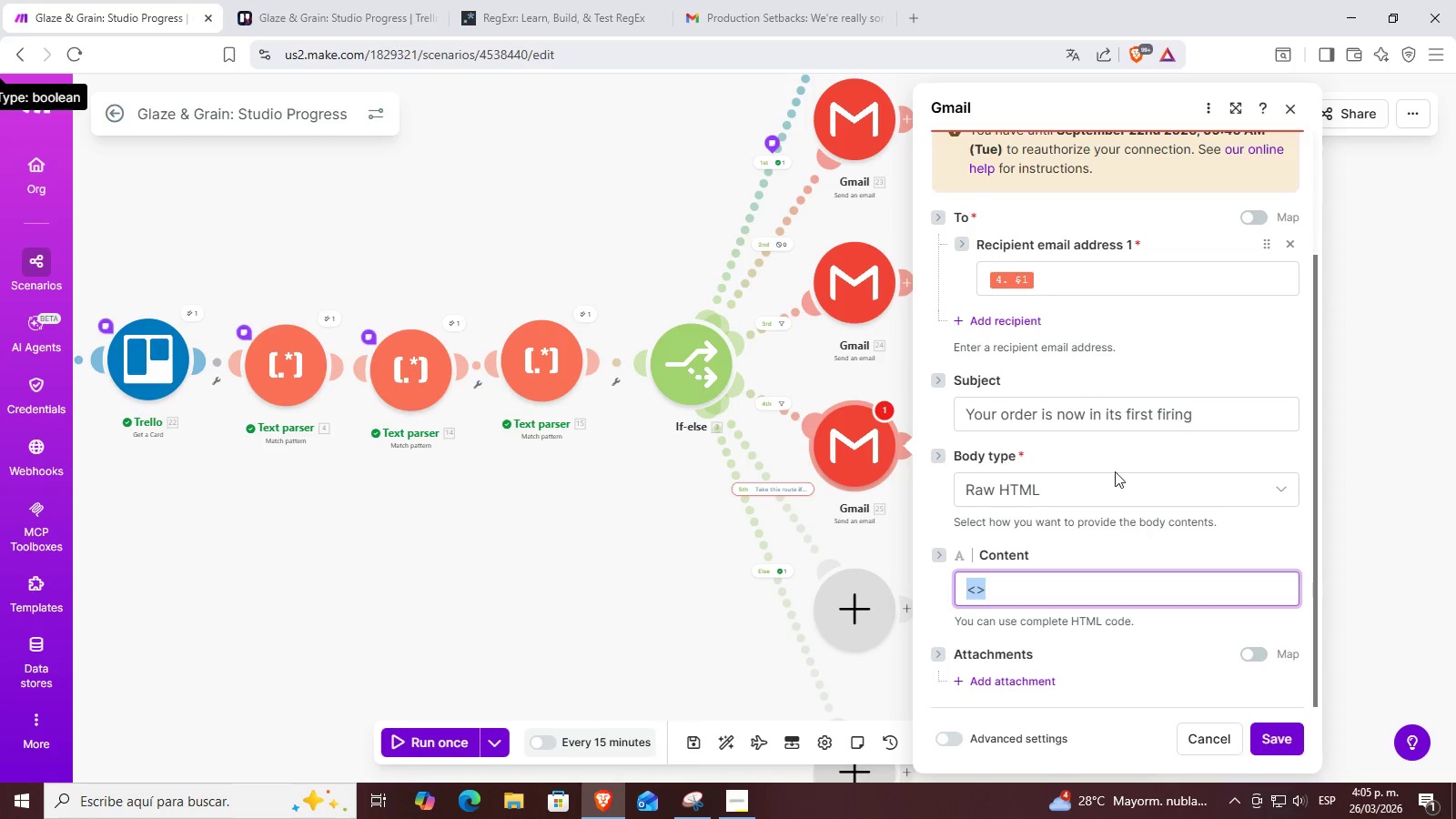 
left_click([1087, 590])
 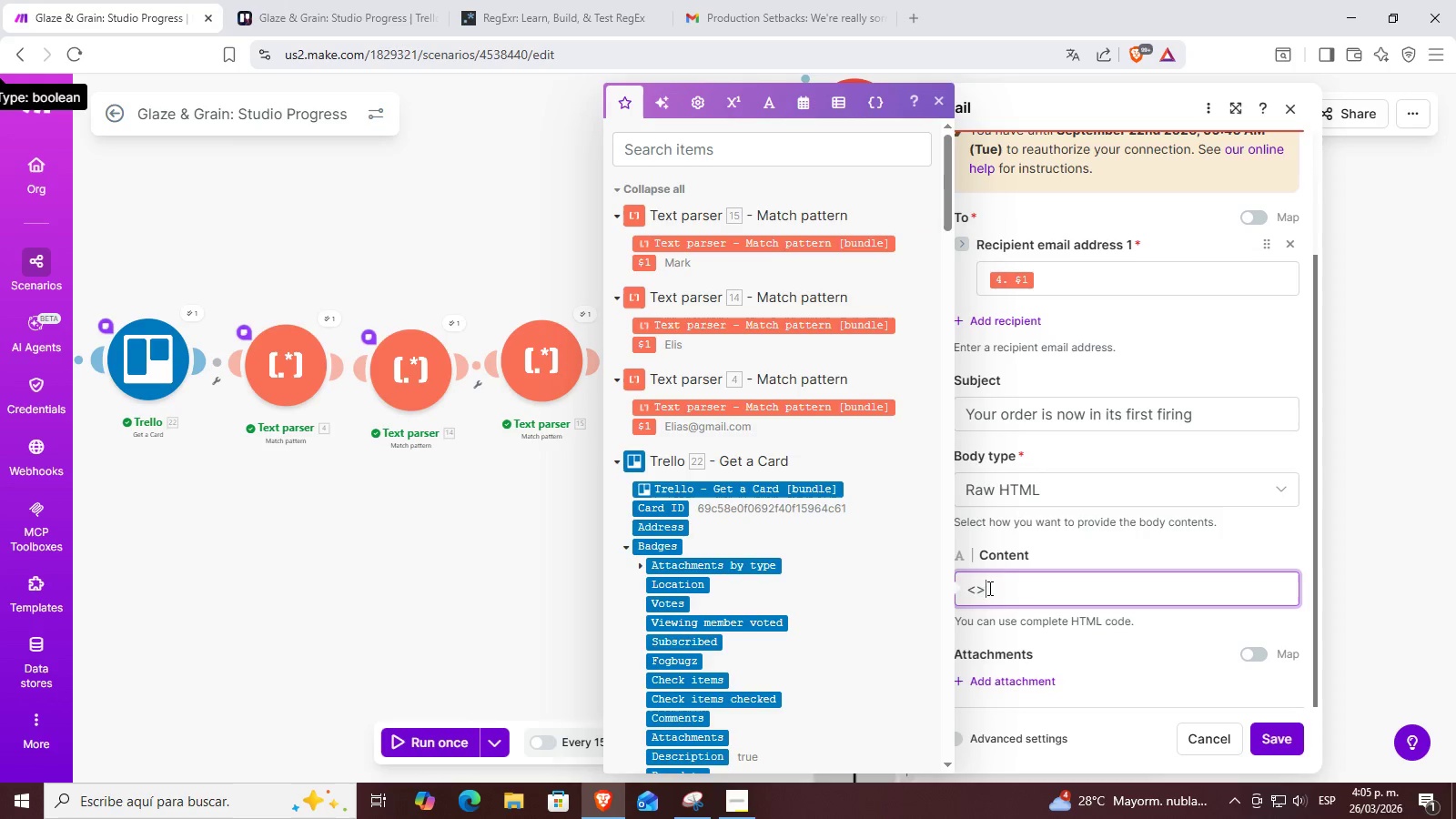 
left_click([974, 588])
 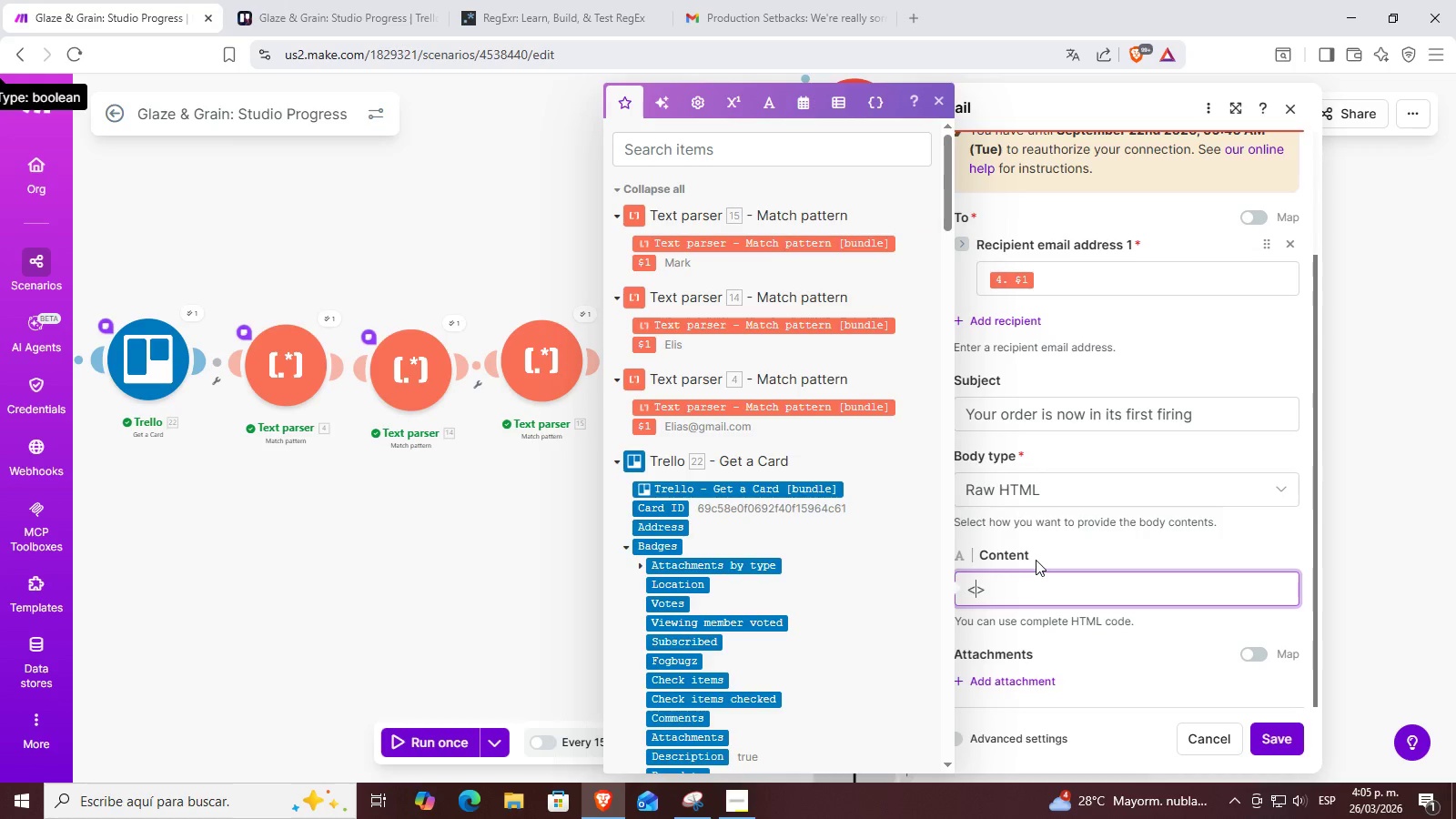 
key(P)
 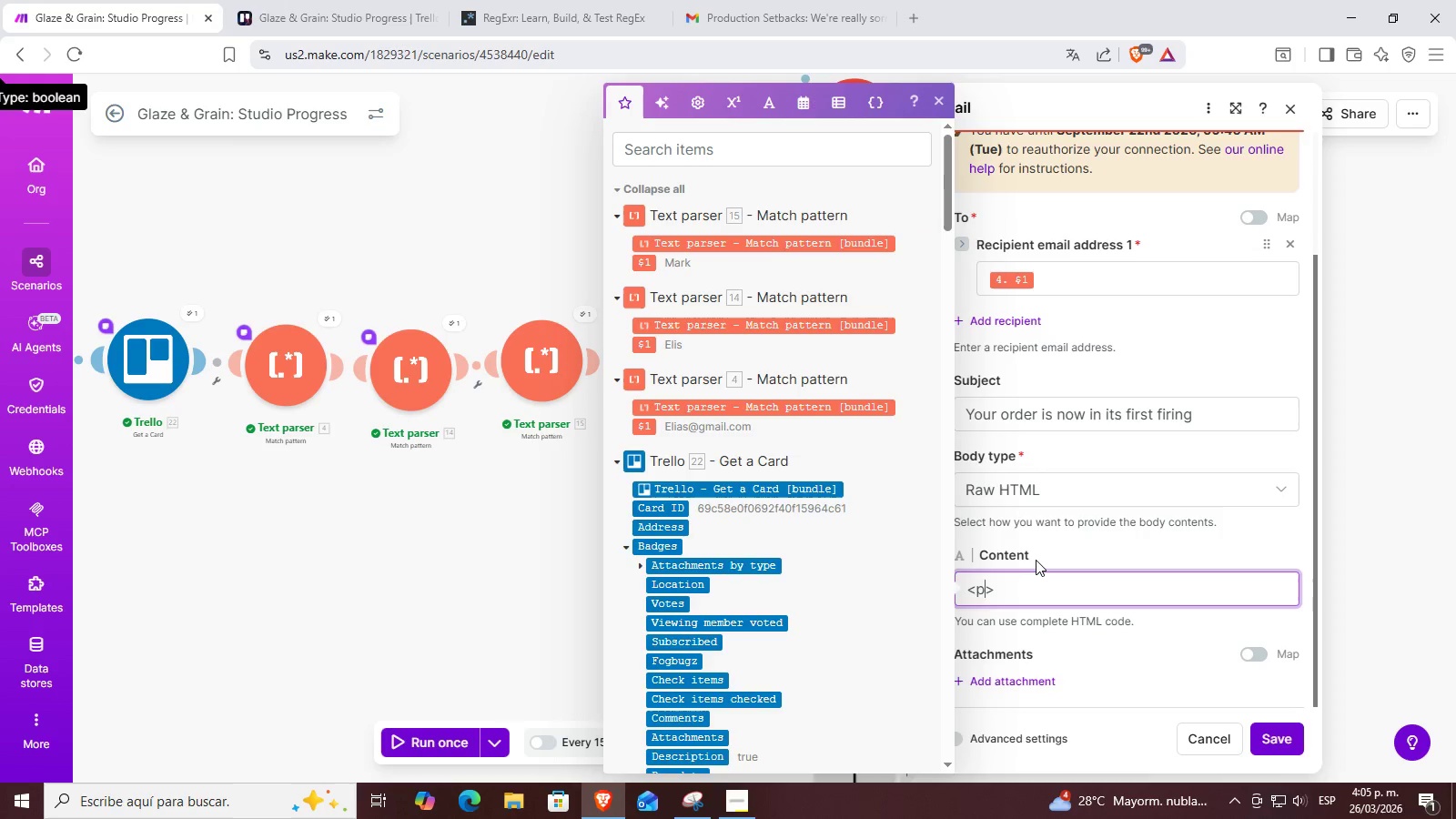 
key(ArrowRight)
 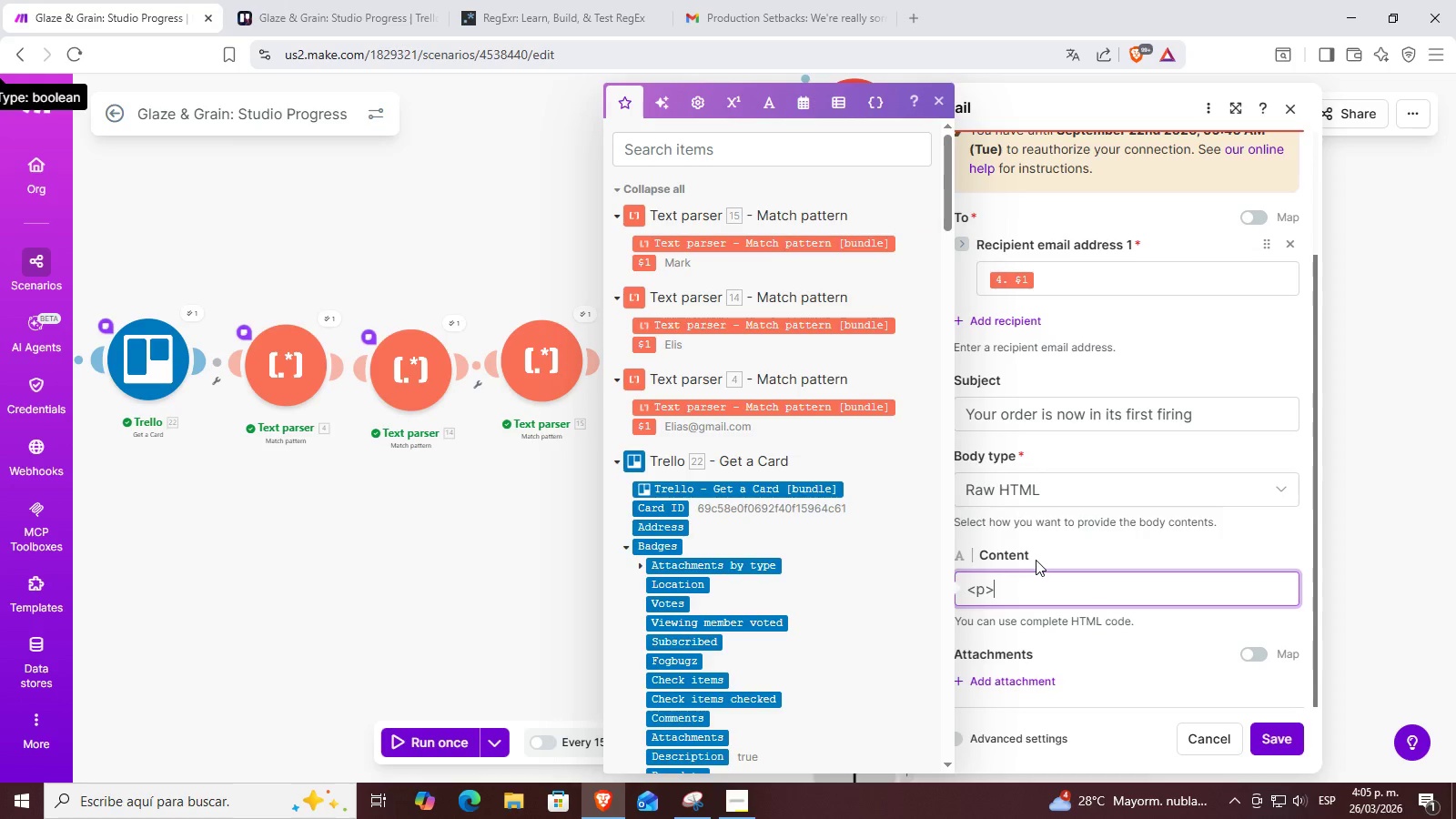 
key(Control+V)
 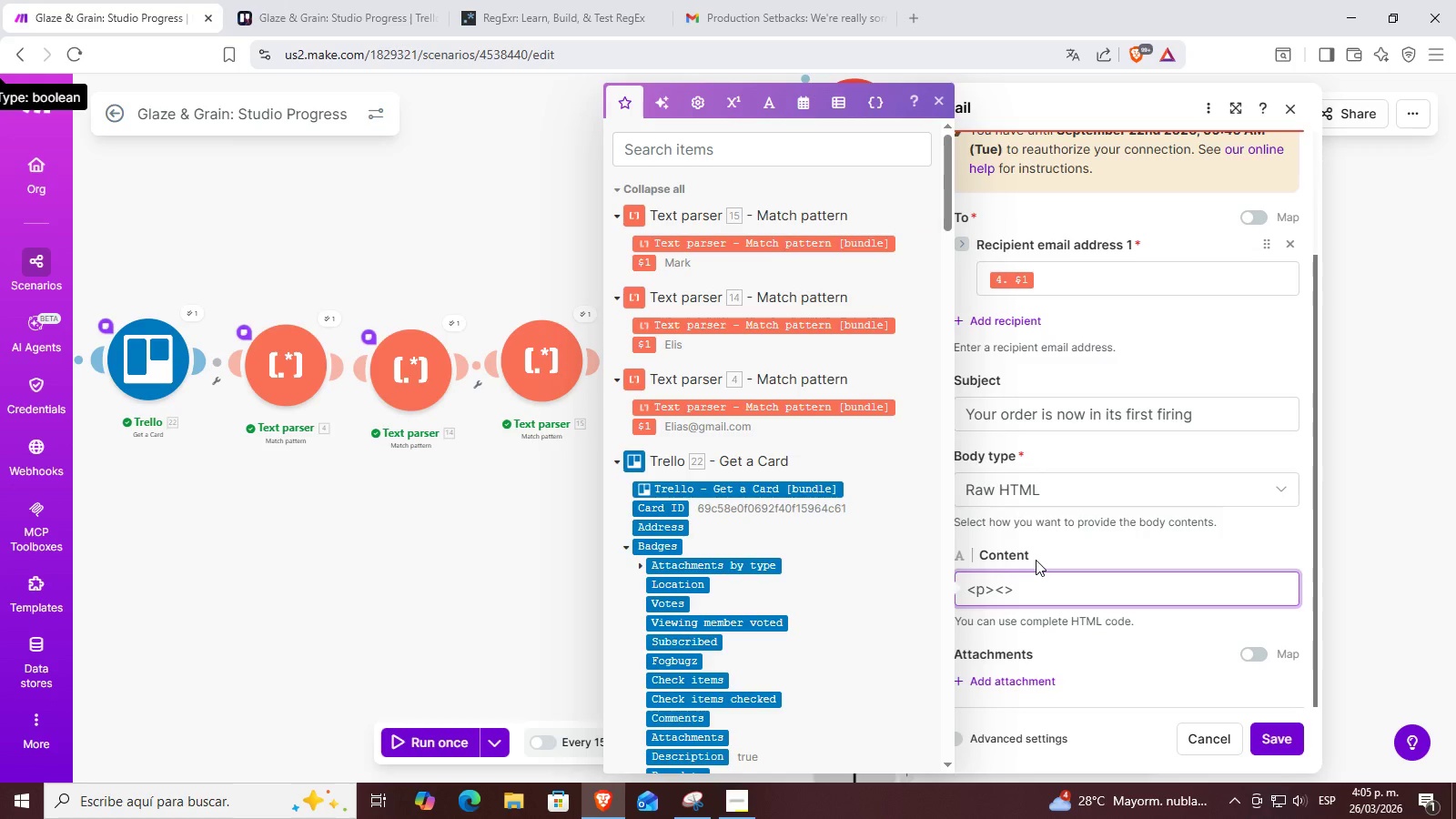 
key(Control+Z)
 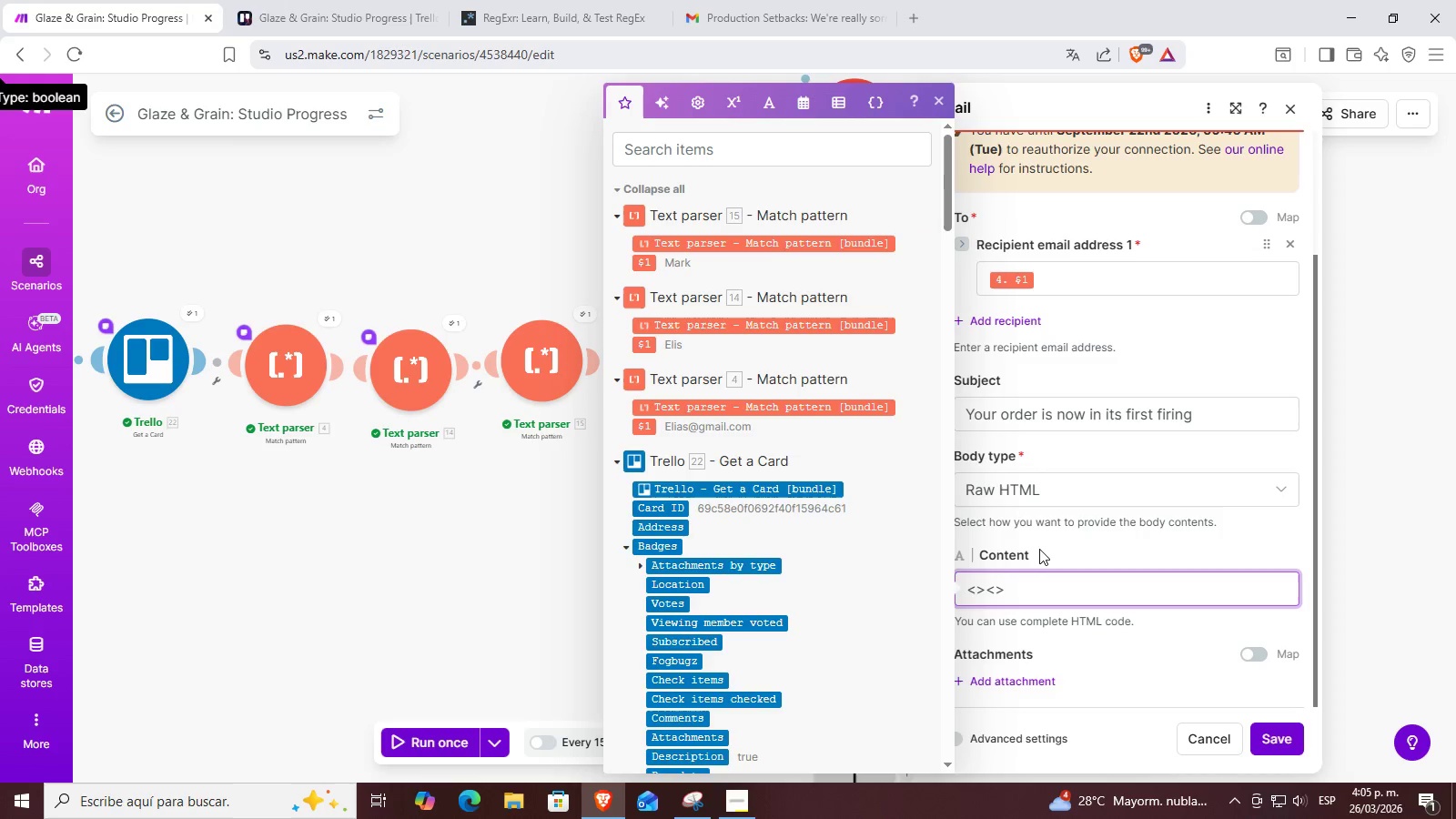 
key(P)
 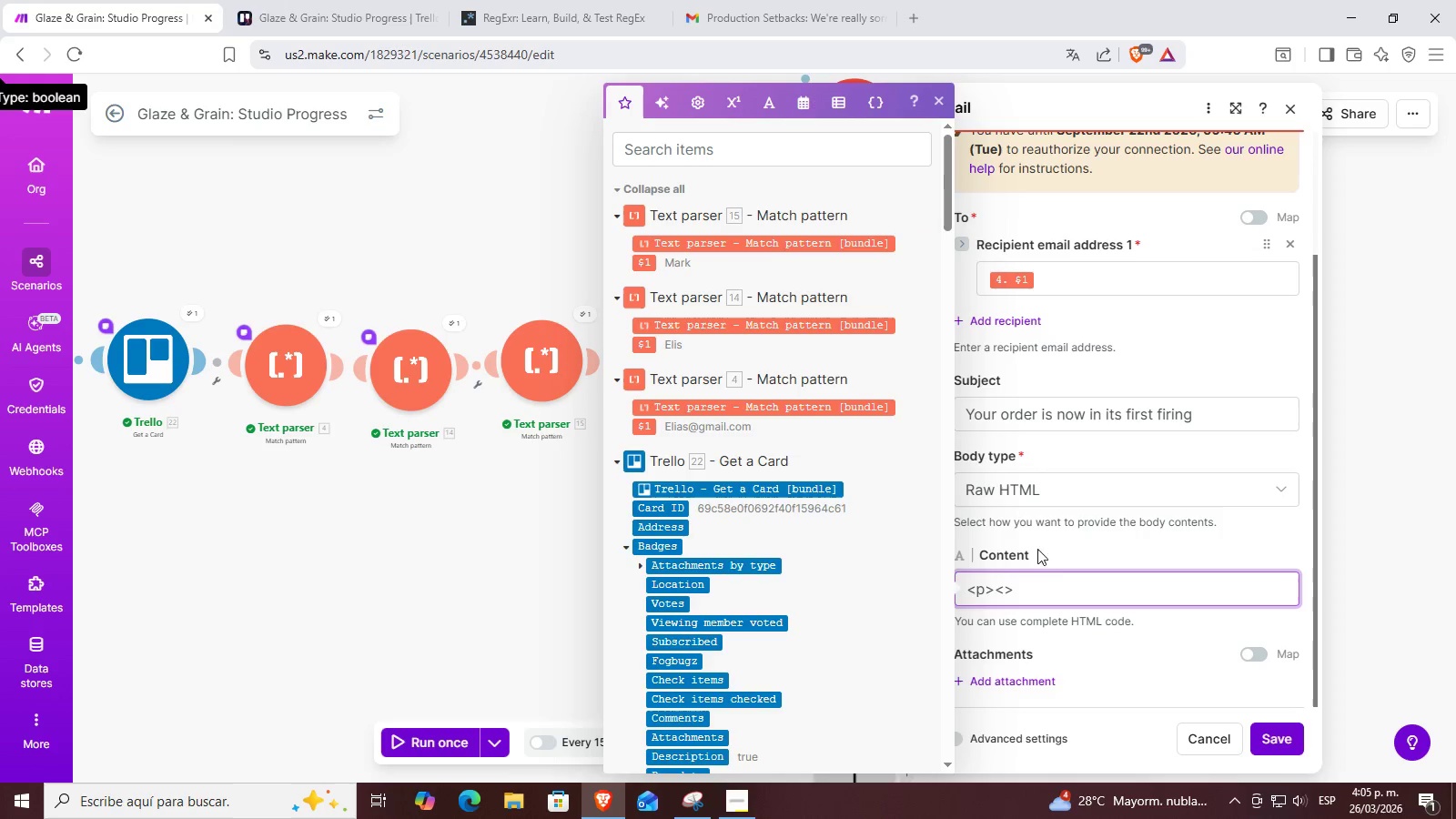 
scroll: coordinate [1112, 592], scroll_direction: up, amount: 2.0
 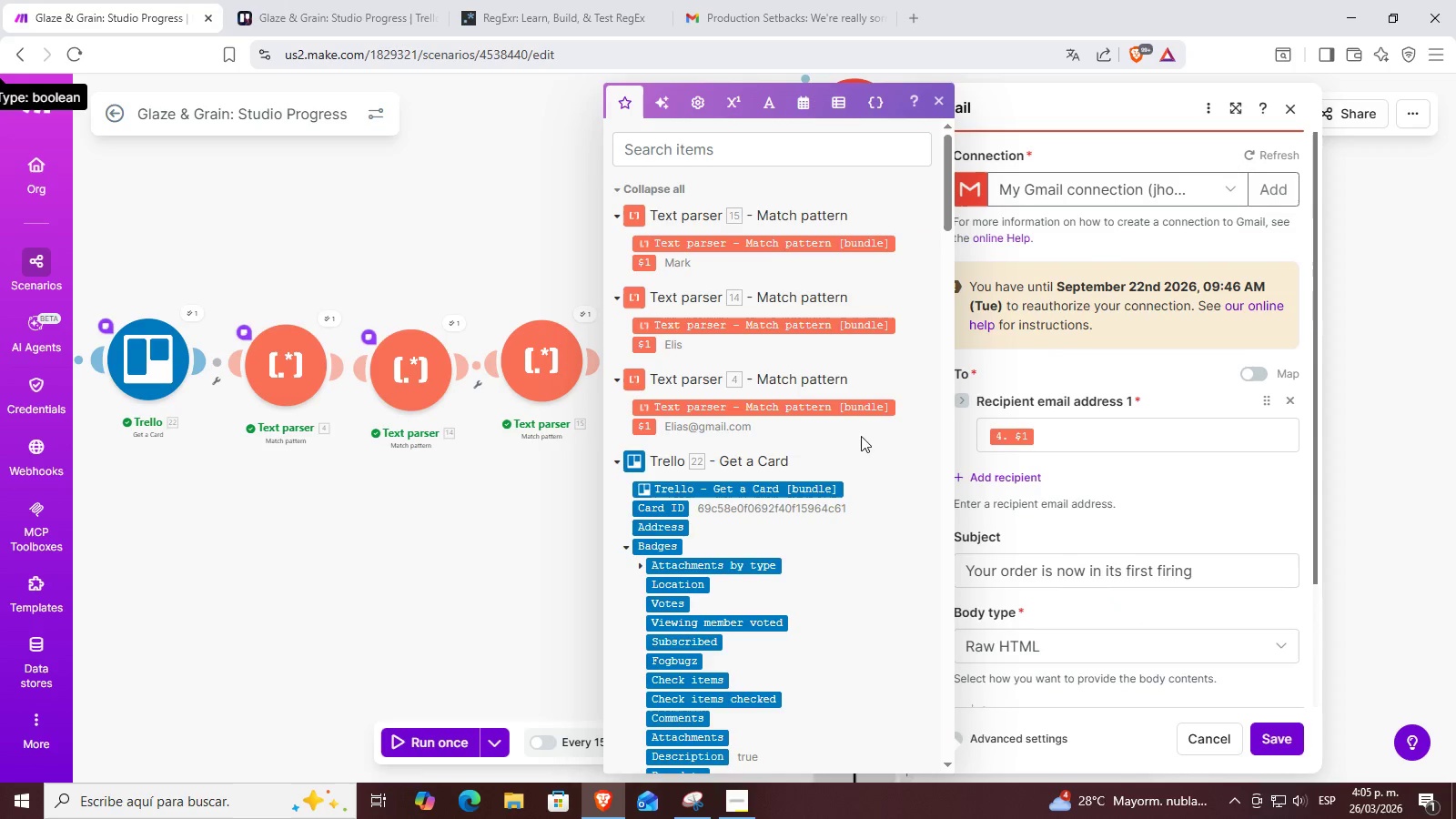 
left_click([431, 470])
 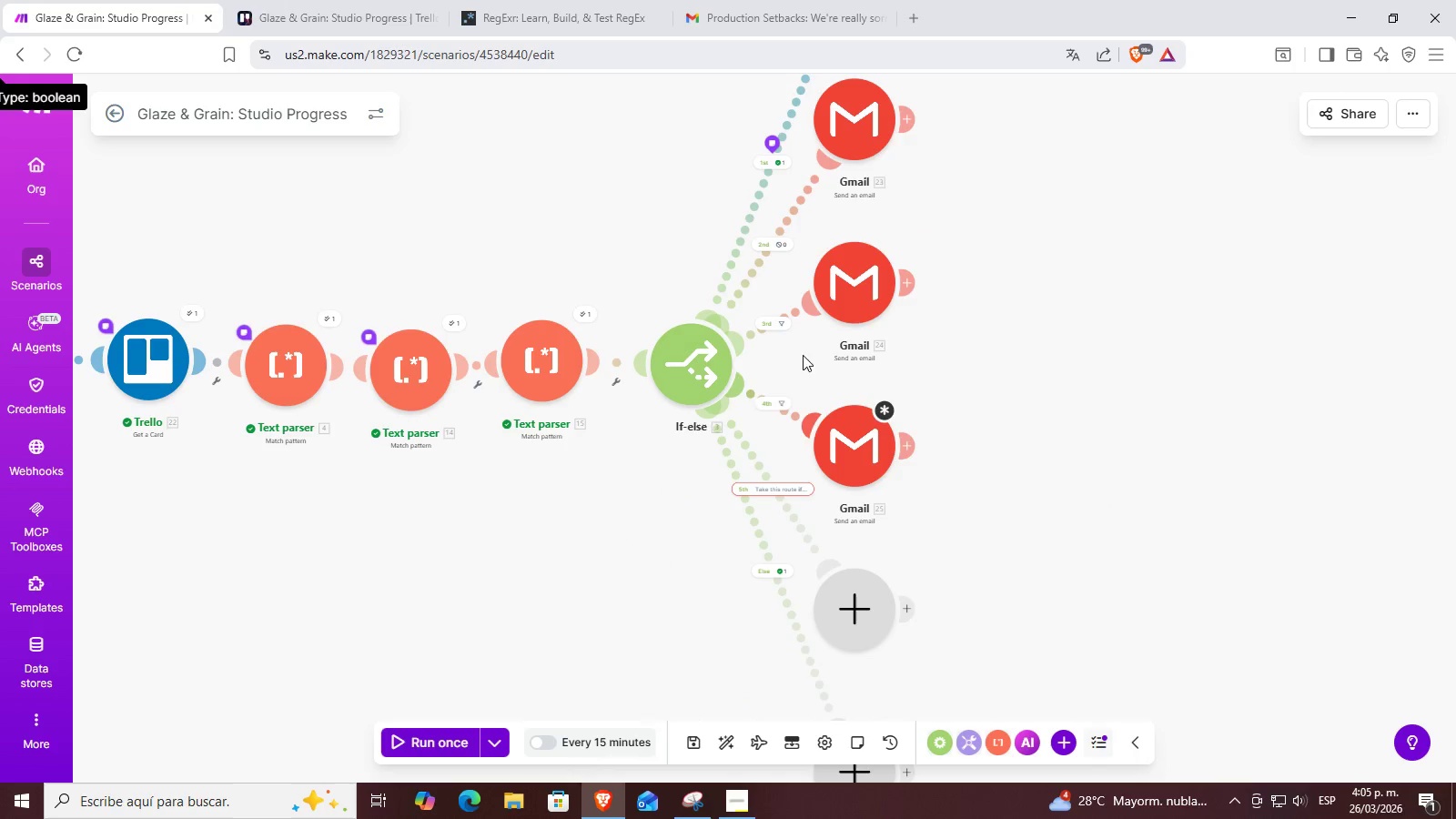 
left_click([848, 296])
 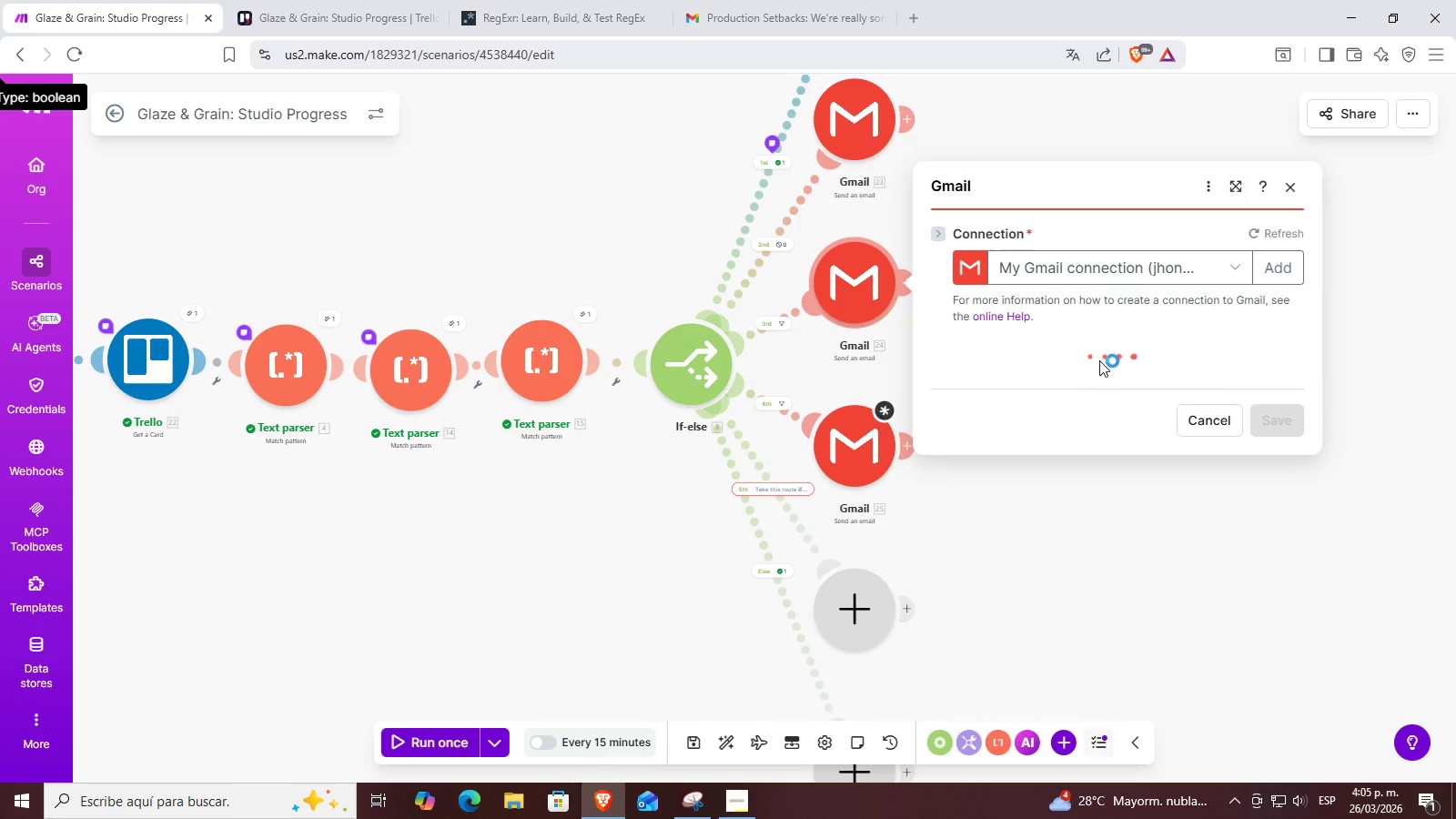 
scroll: coordinate [1097, 360], scroll_direction: down, amount: 4.0
 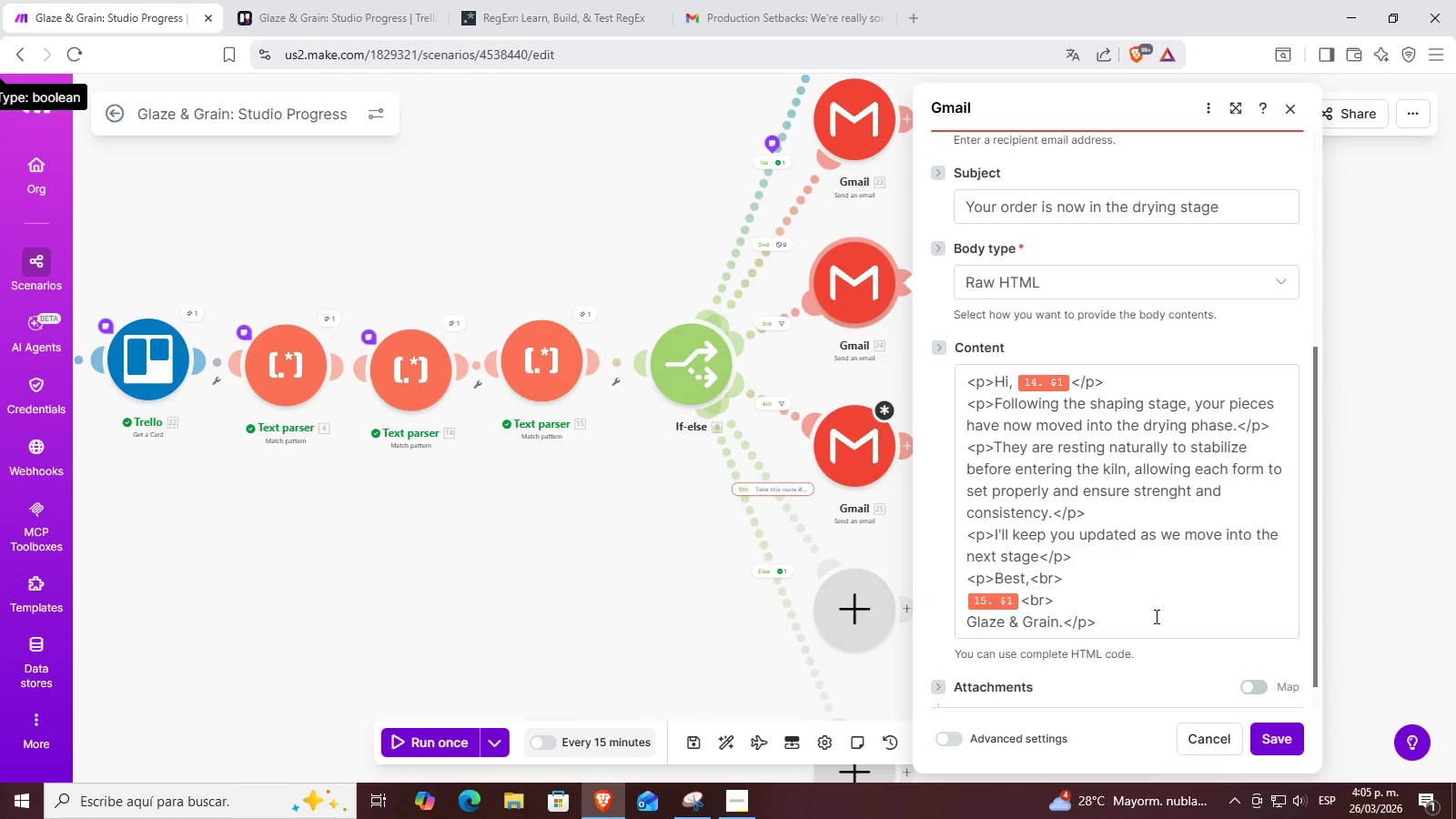 
left_click_drag(start_coordinate=[1127, 621], to_coordinate=[964, 379])
 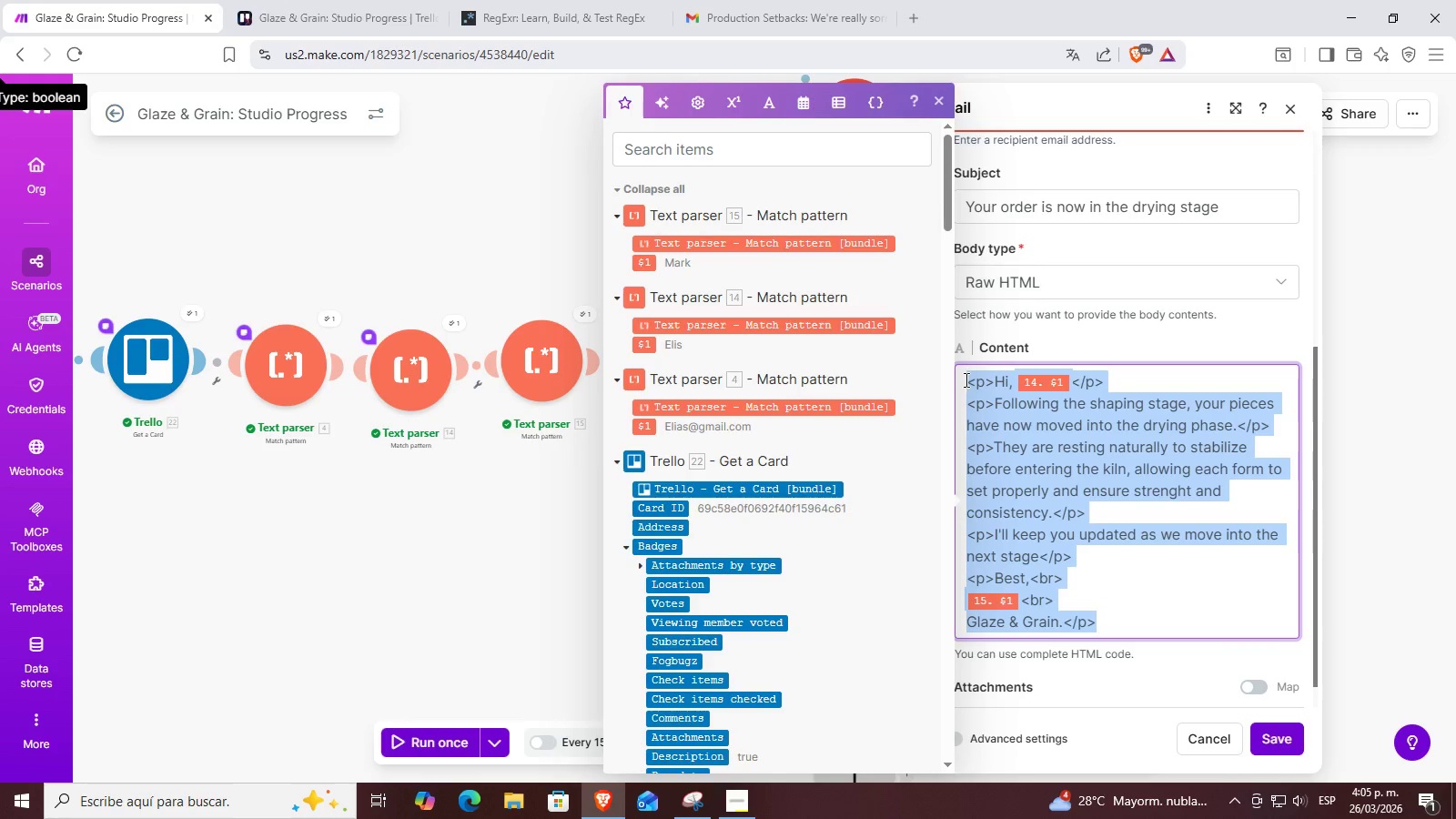 
key(Control+ControlLeft)
 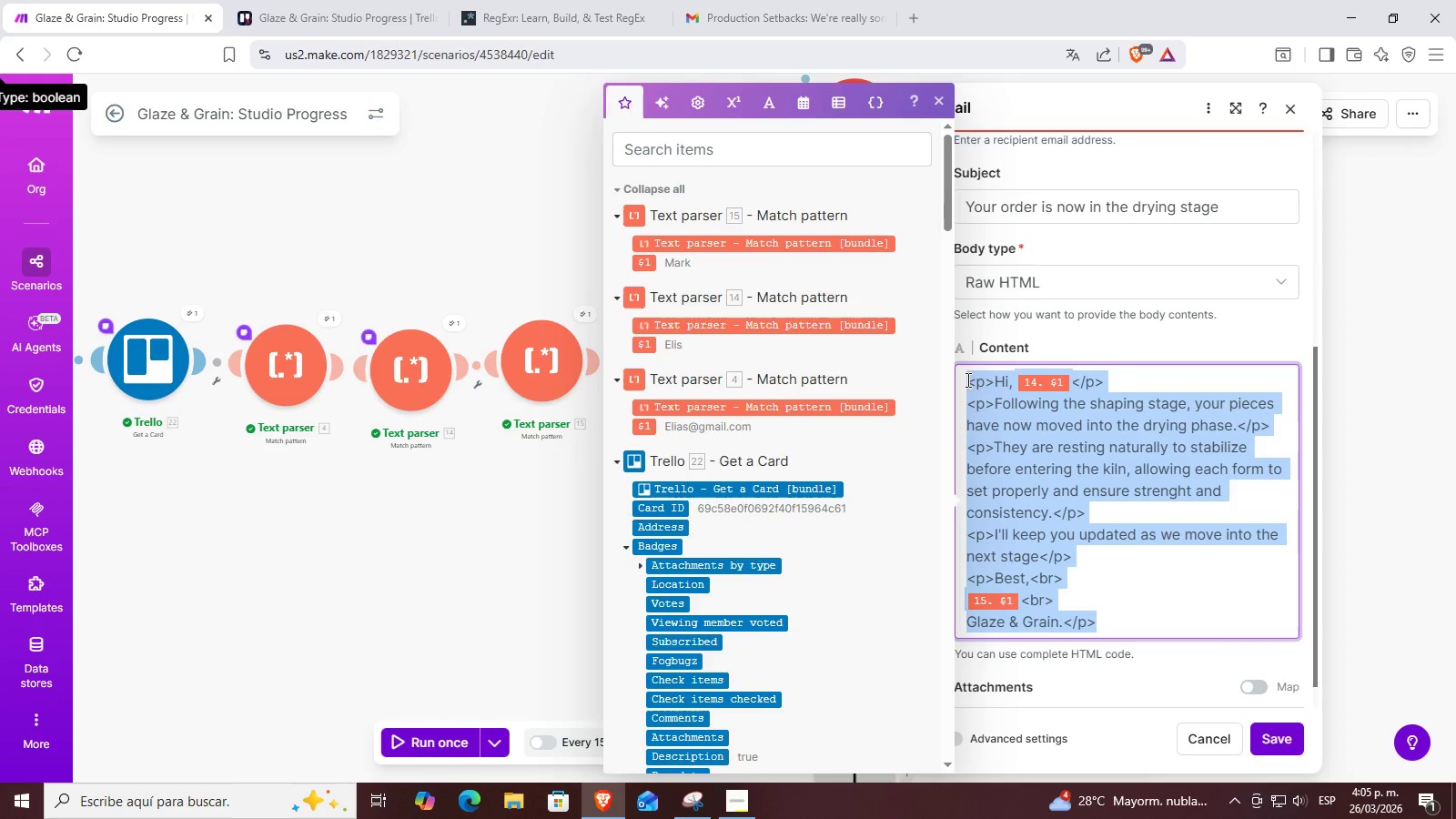 
key(Control+C)
 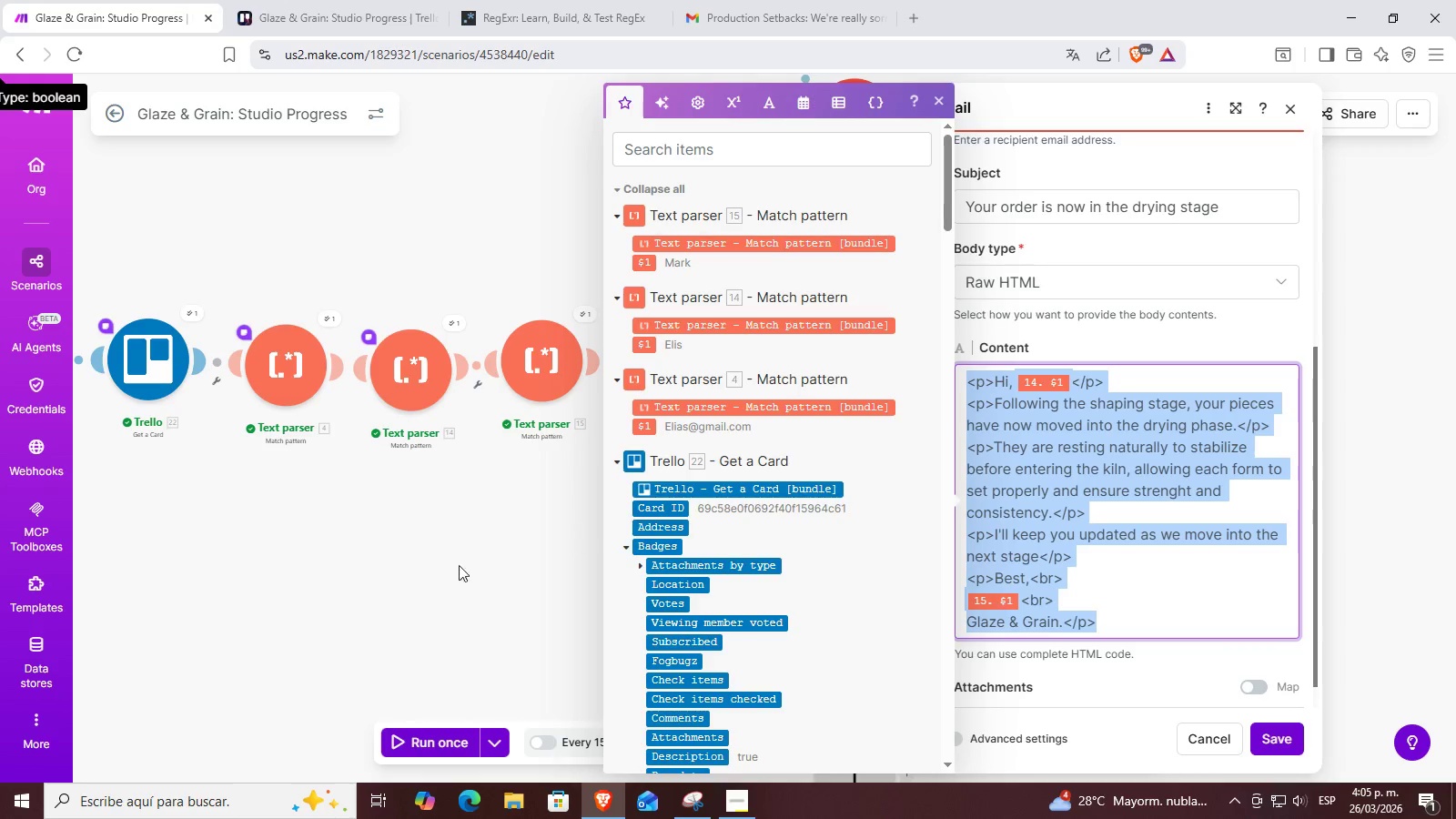 
left_click([420, 570])
 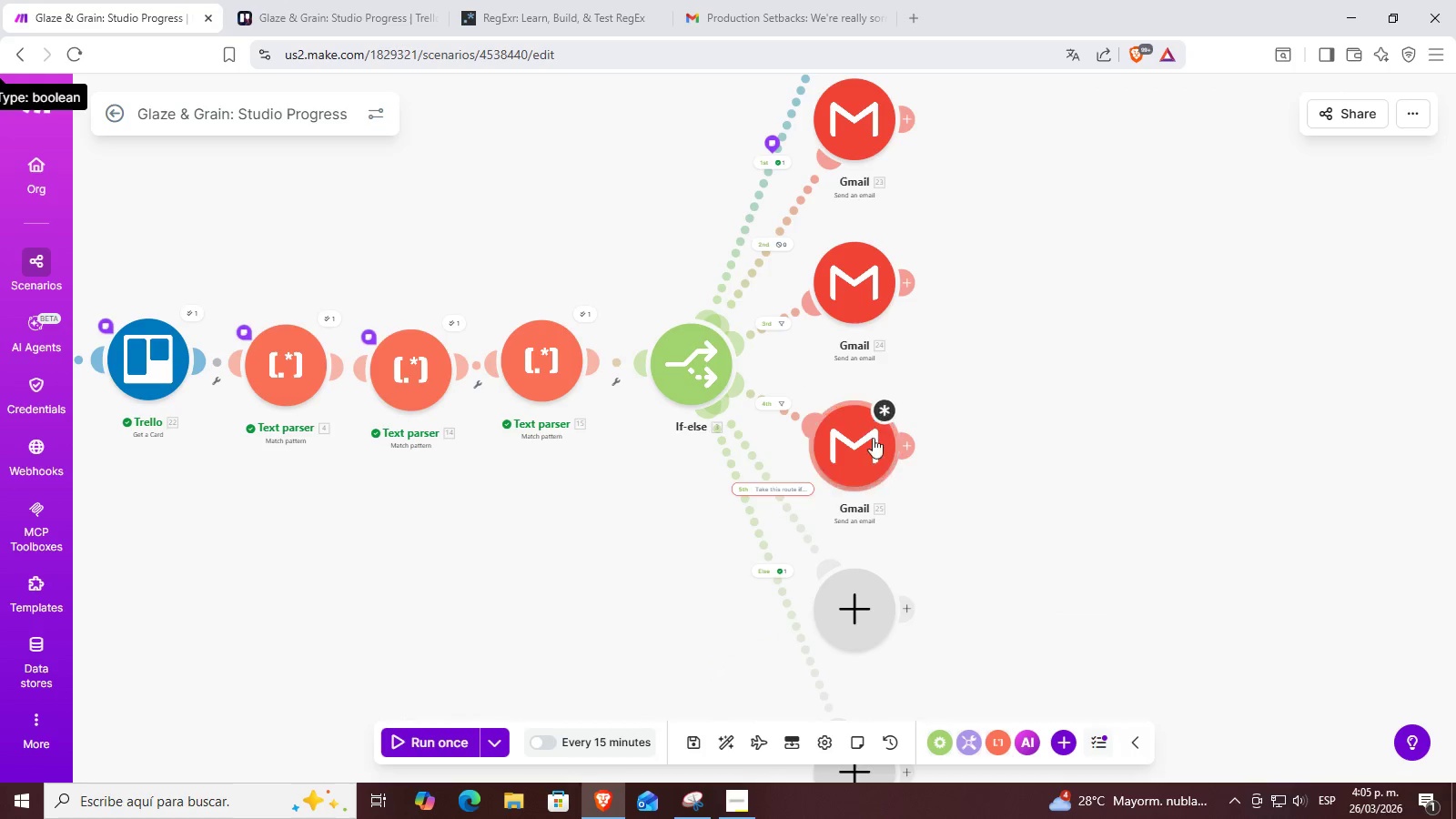 
left_click([854, 460])
 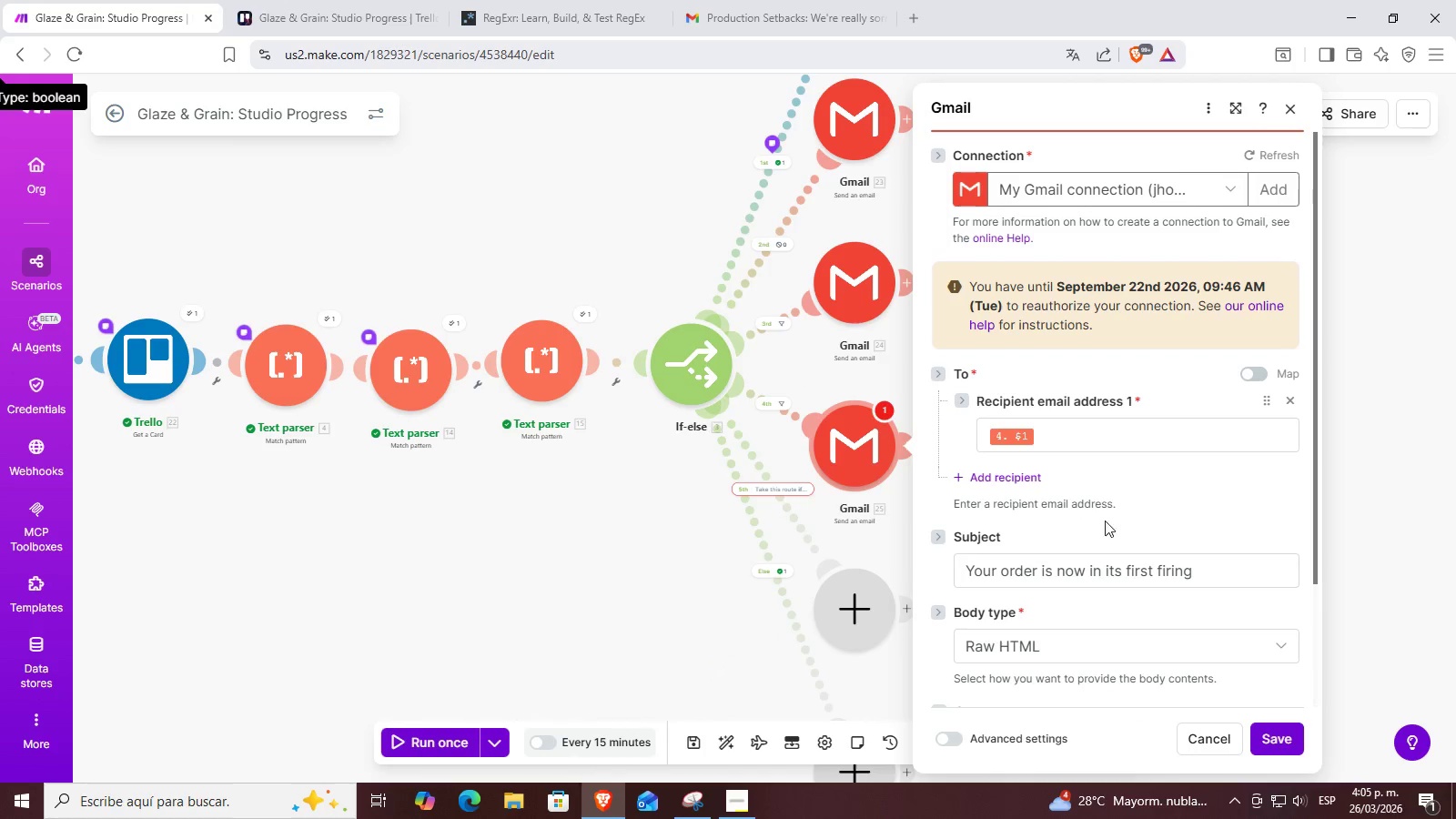 
scroll: coordinate [1063, 611], scroll_direction: down, amount: 2.0
 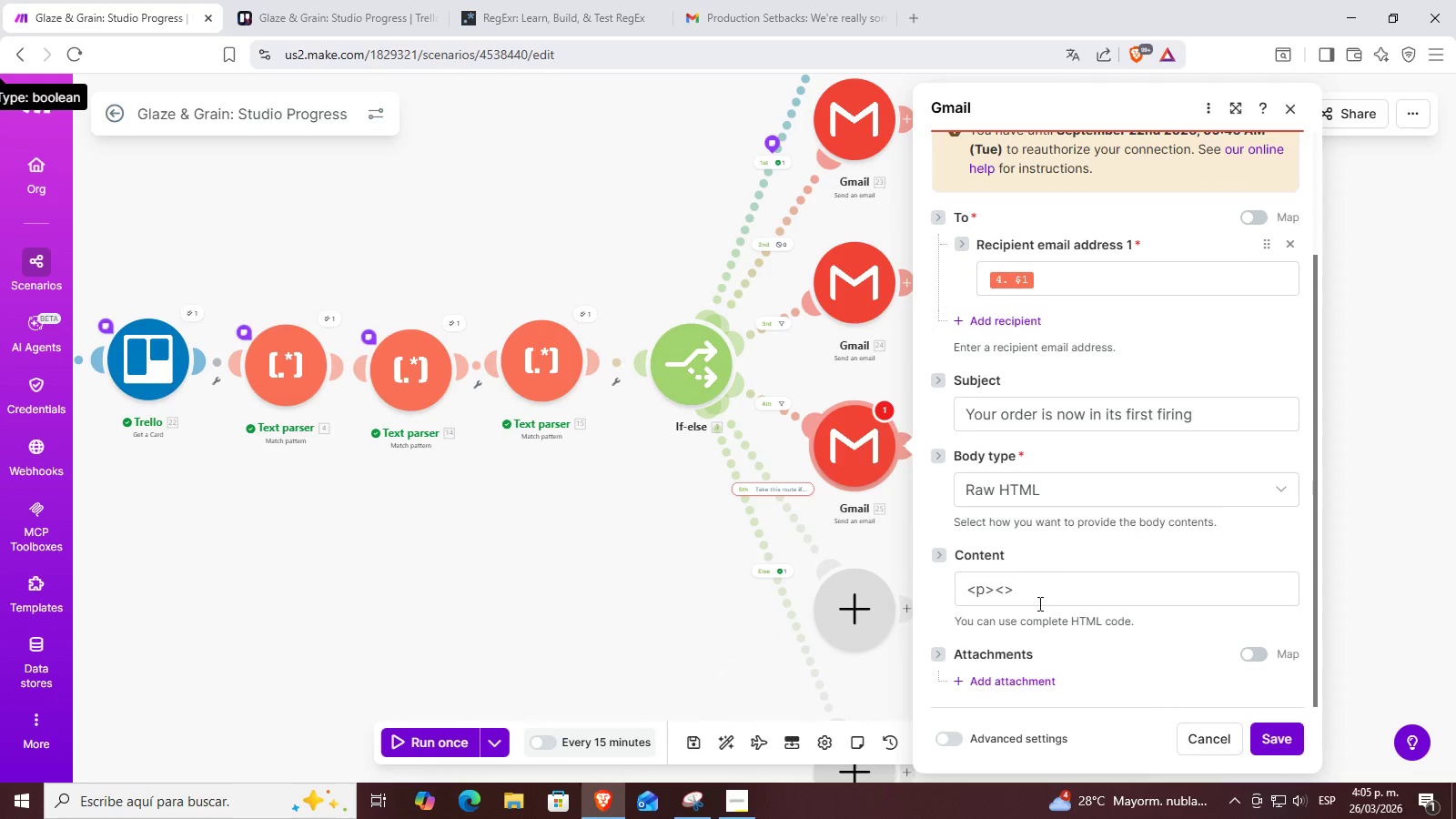 
left_click([1046, 586])
 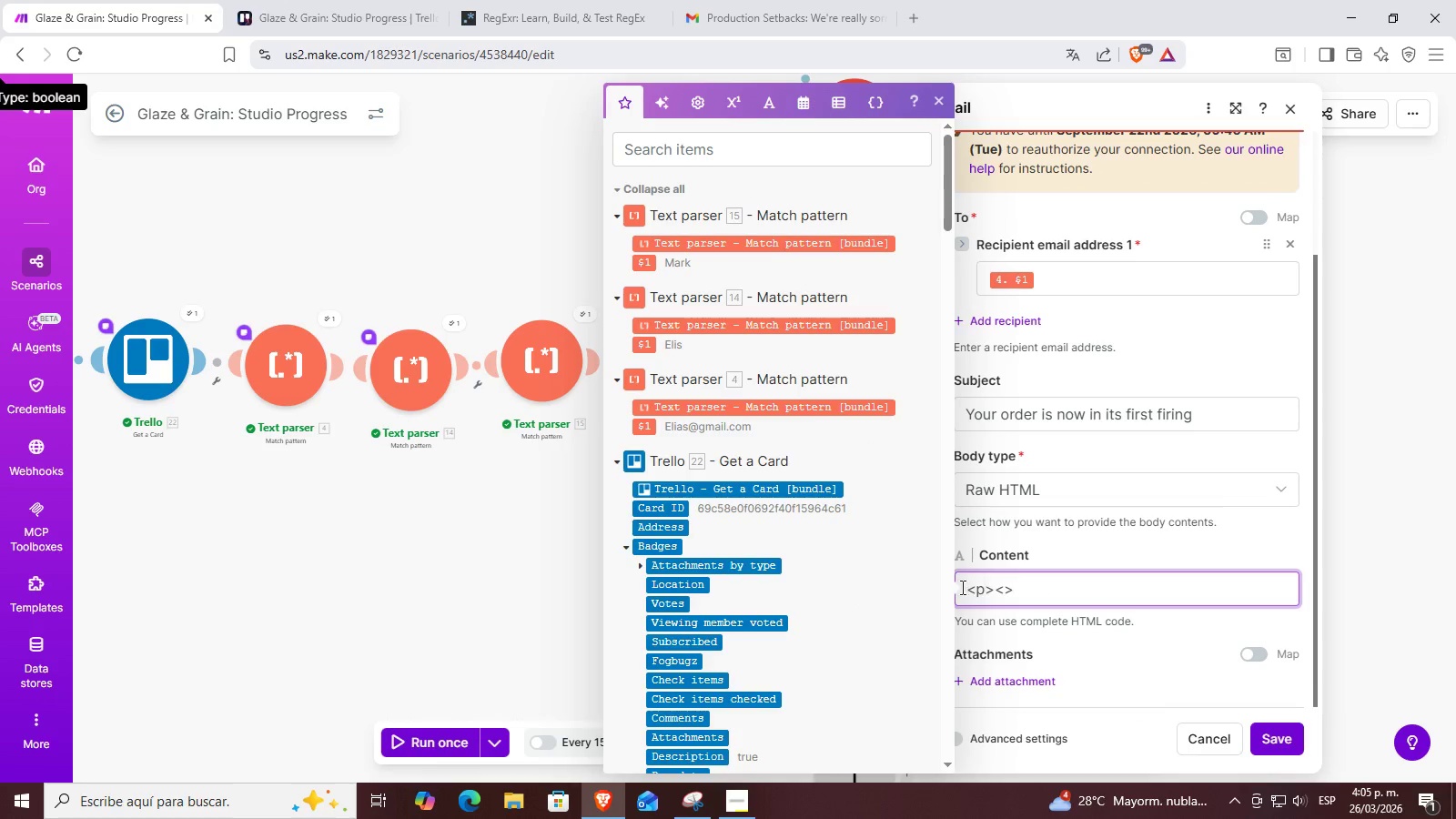 
left_click_drag(start_coordinate=[961, 587], to_coordinate=[1088, 582])
 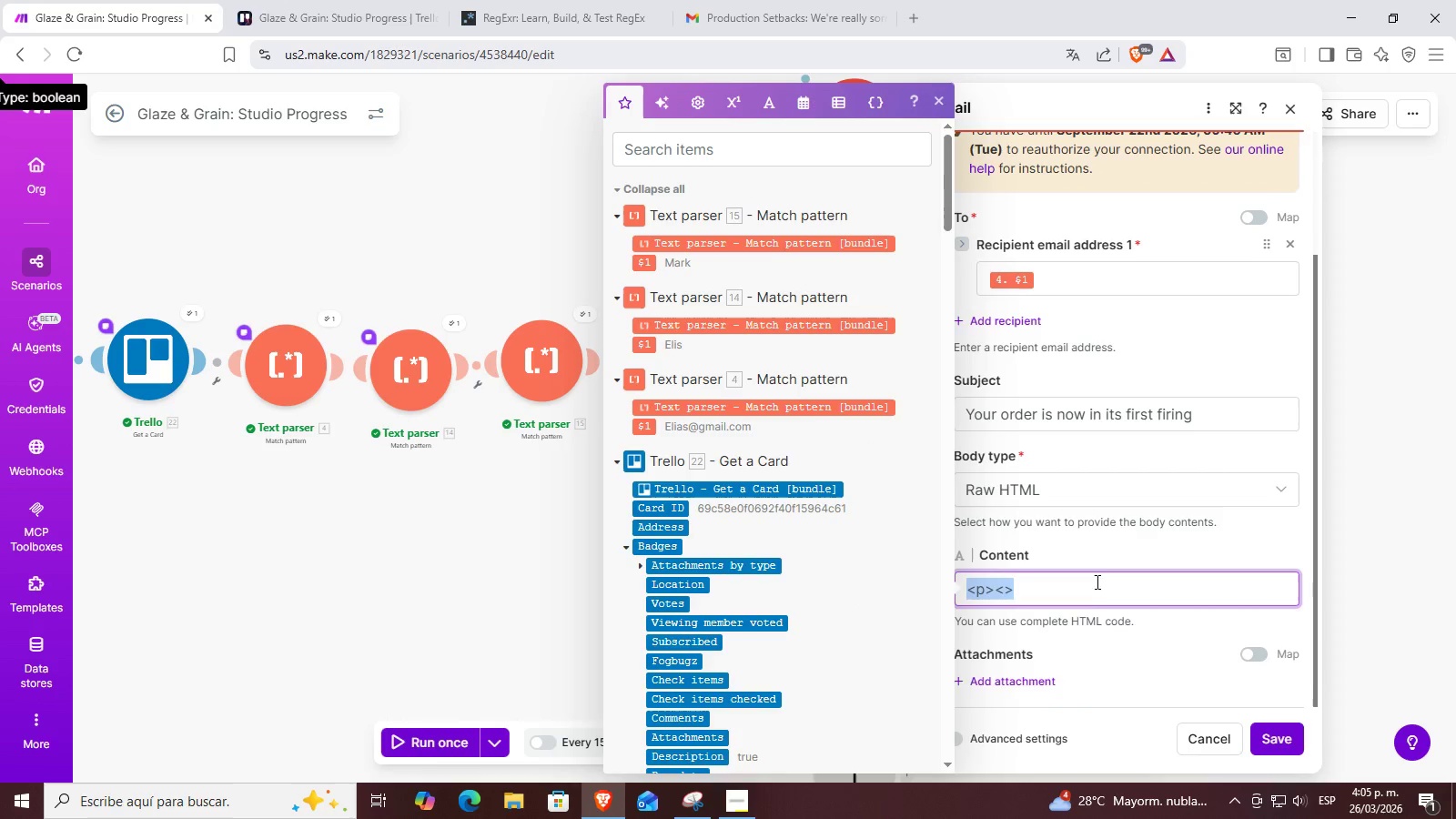 
key(Control+ControlLeft)
 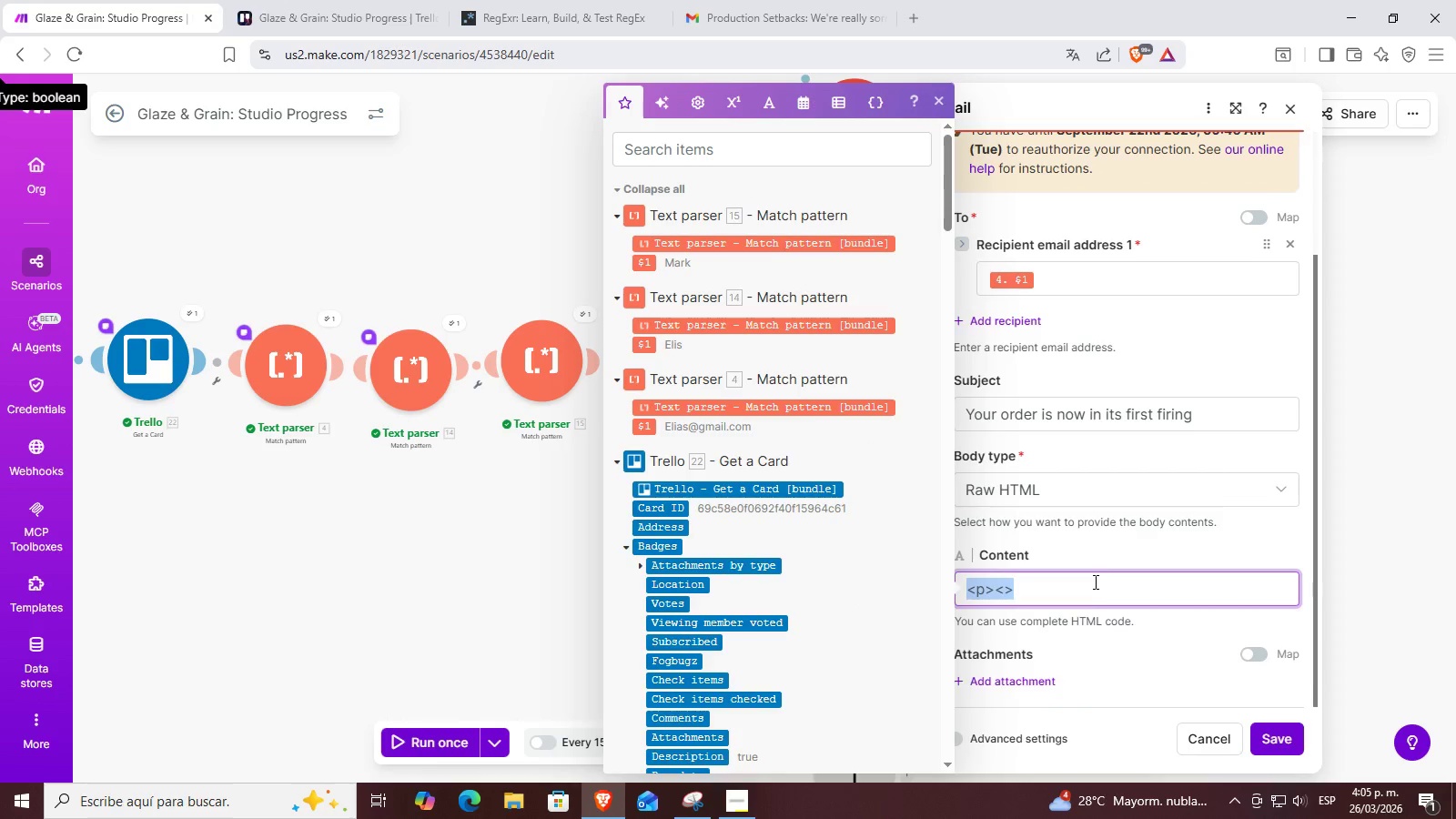 
key(Control+V)
 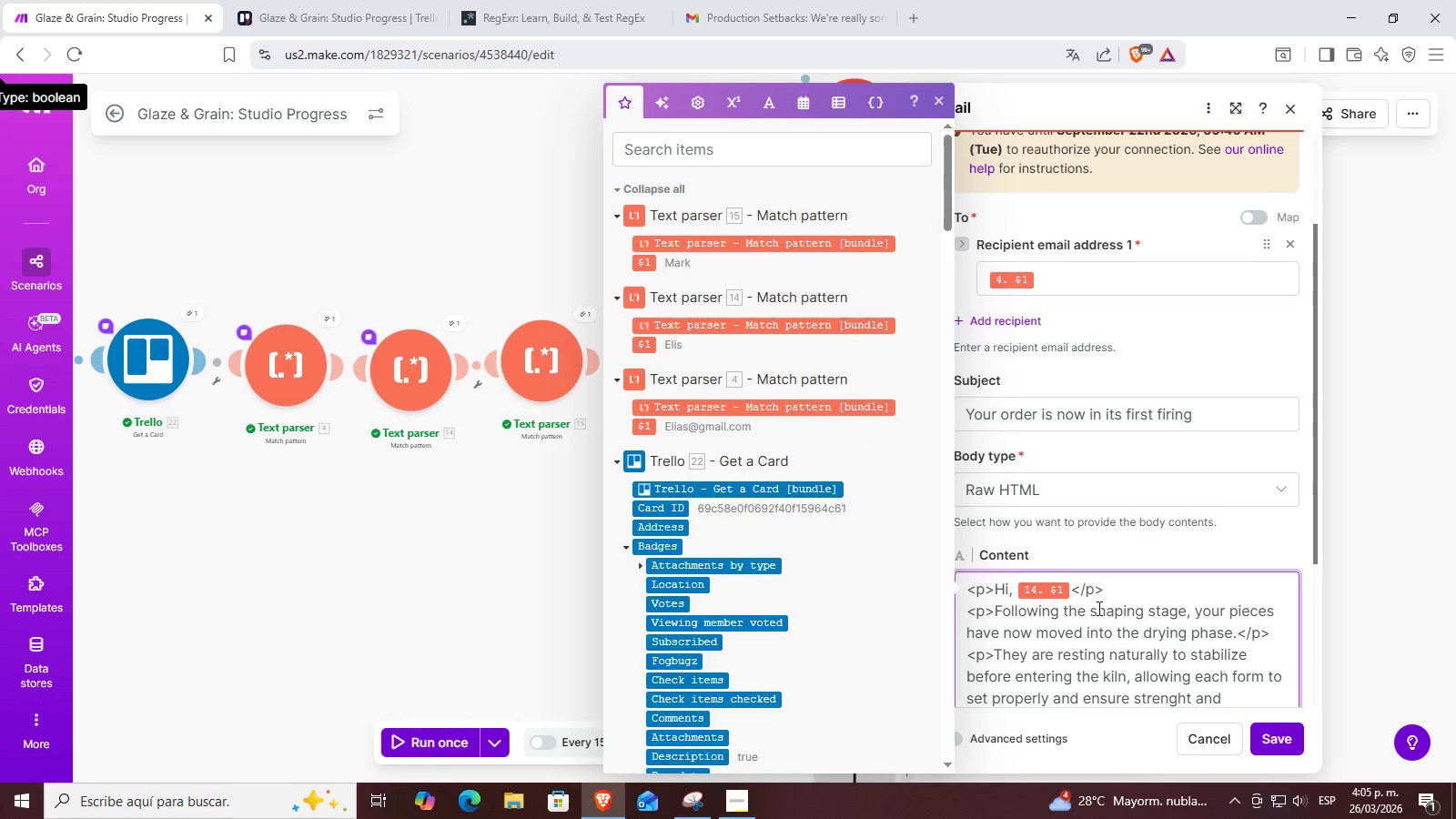 
scroll: coordinate [1104, 617], scroll_direction: down, amount: 1.0
 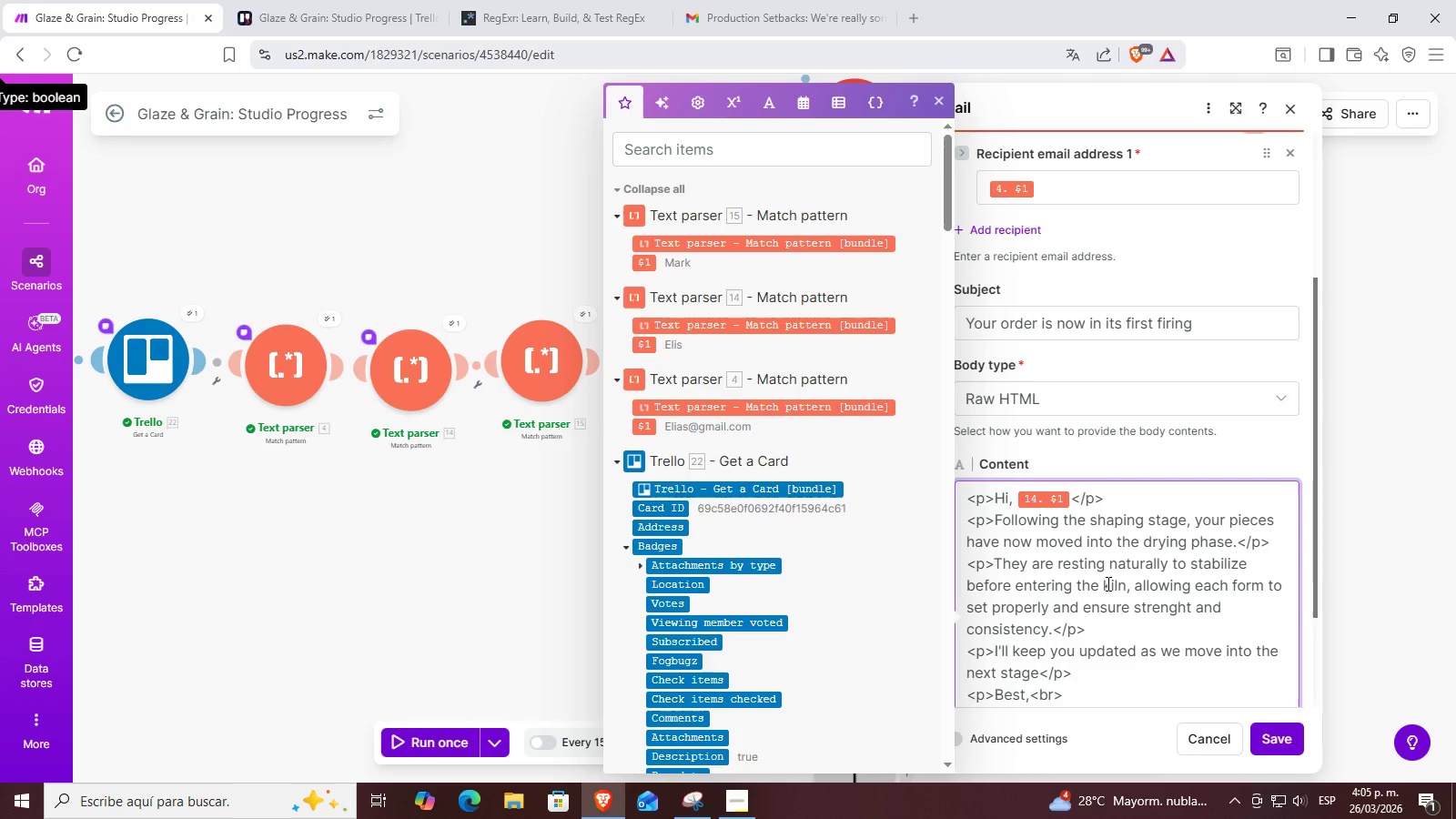 
left_click([1036, 476])
 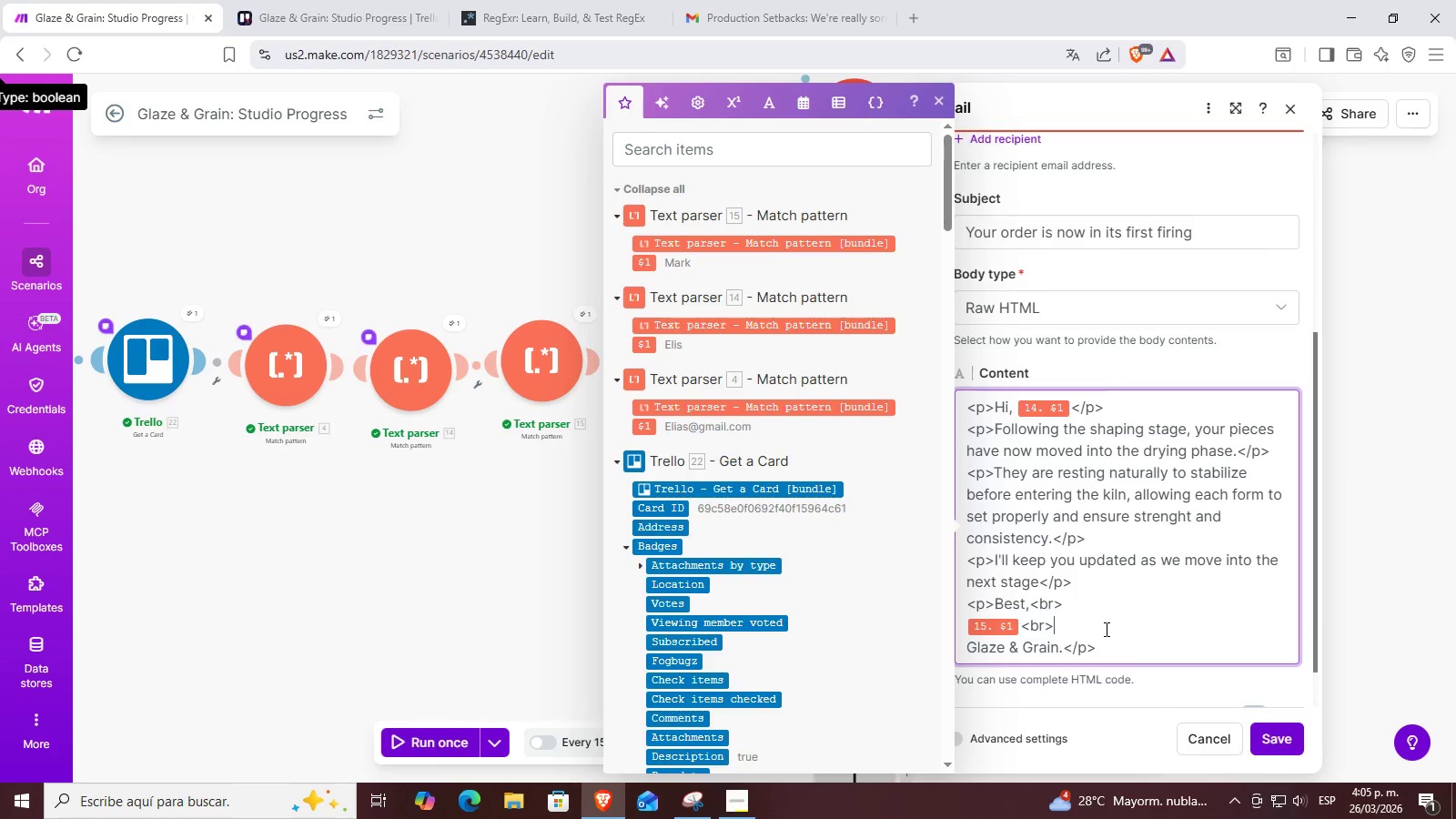 
scroll: coordinate [1101, 572], scroll_direction: down, amount: 1.0
 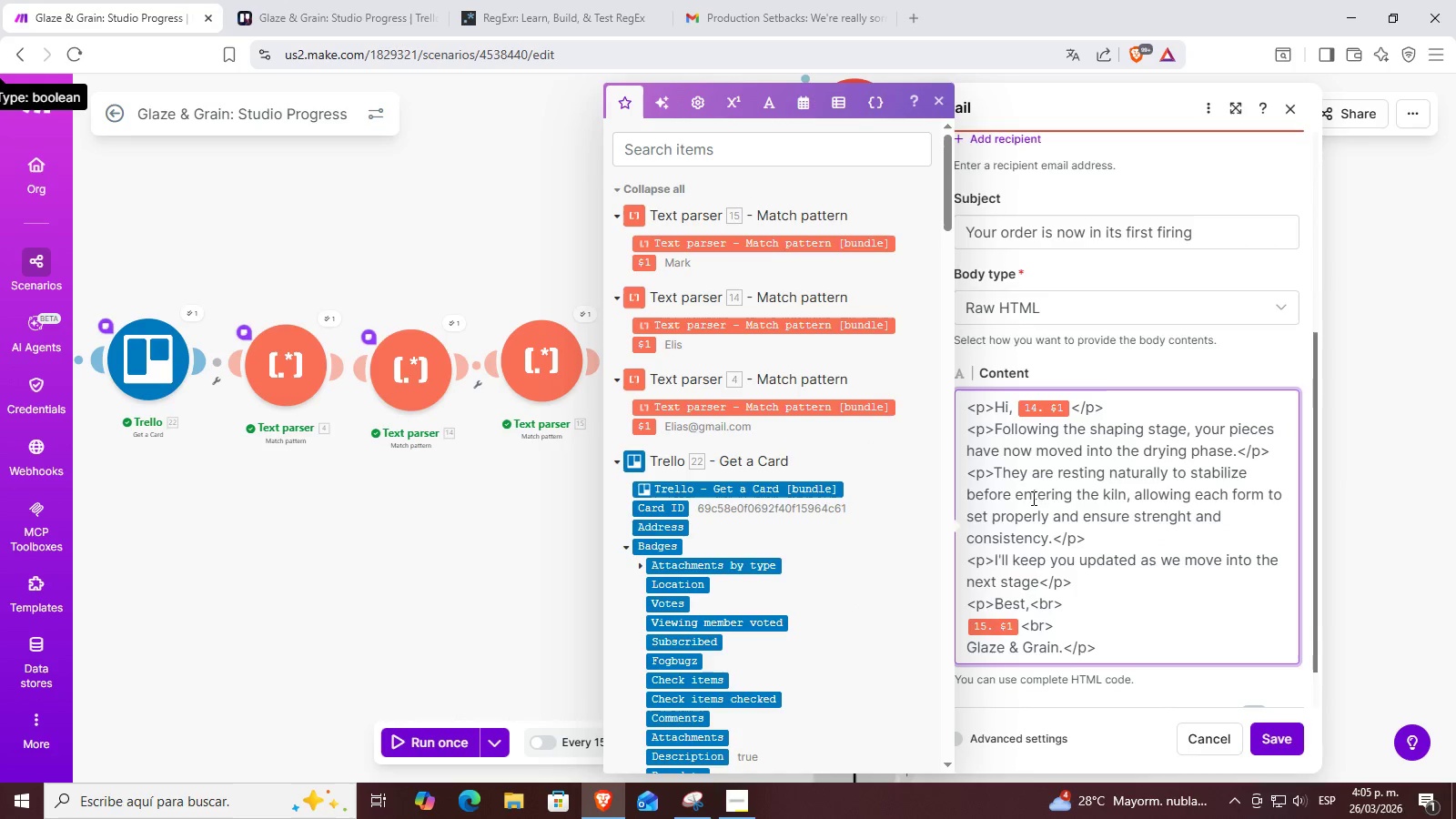 
double_click([1069, 595])
 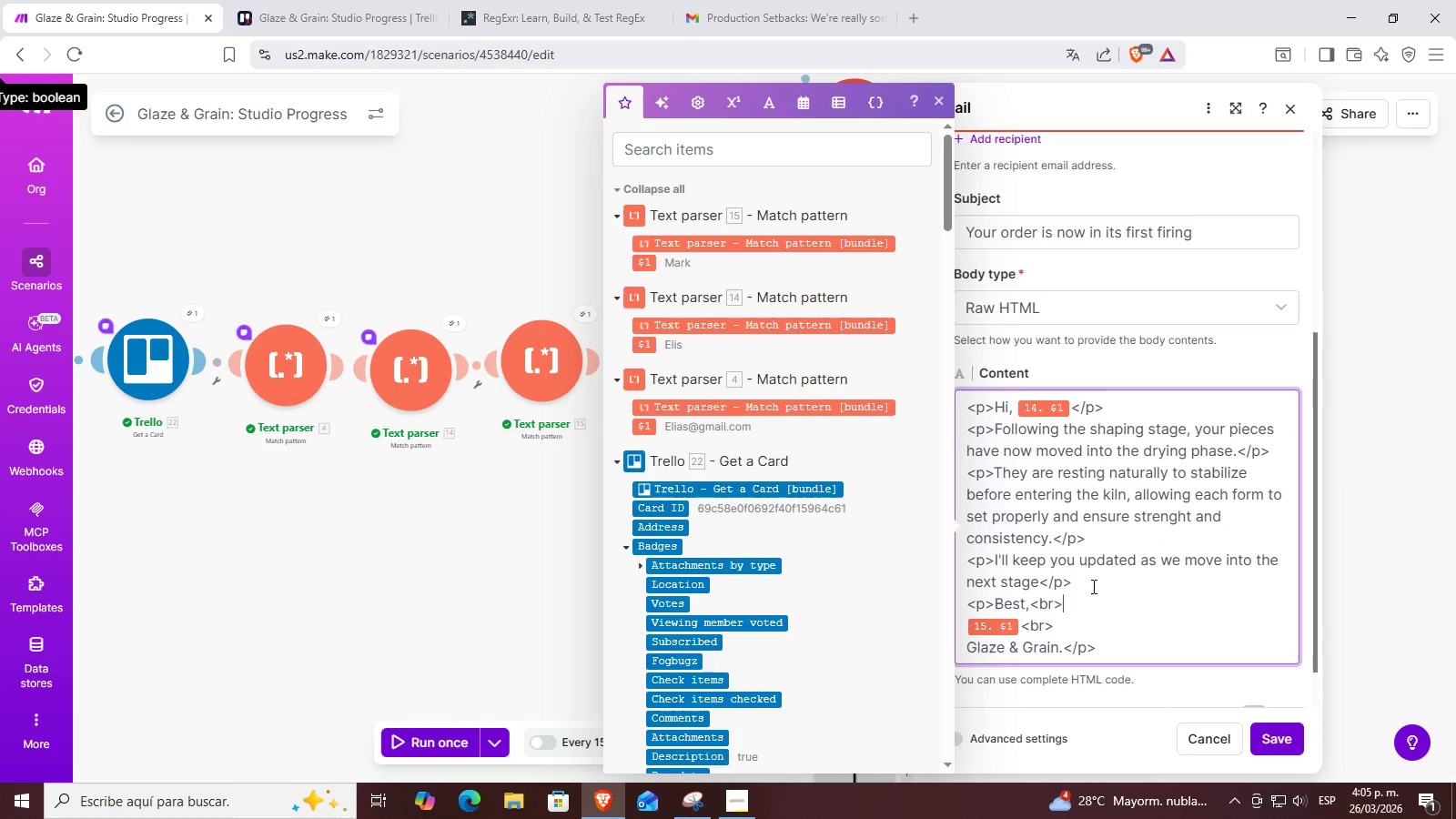 
triple_click([1092, 583])
 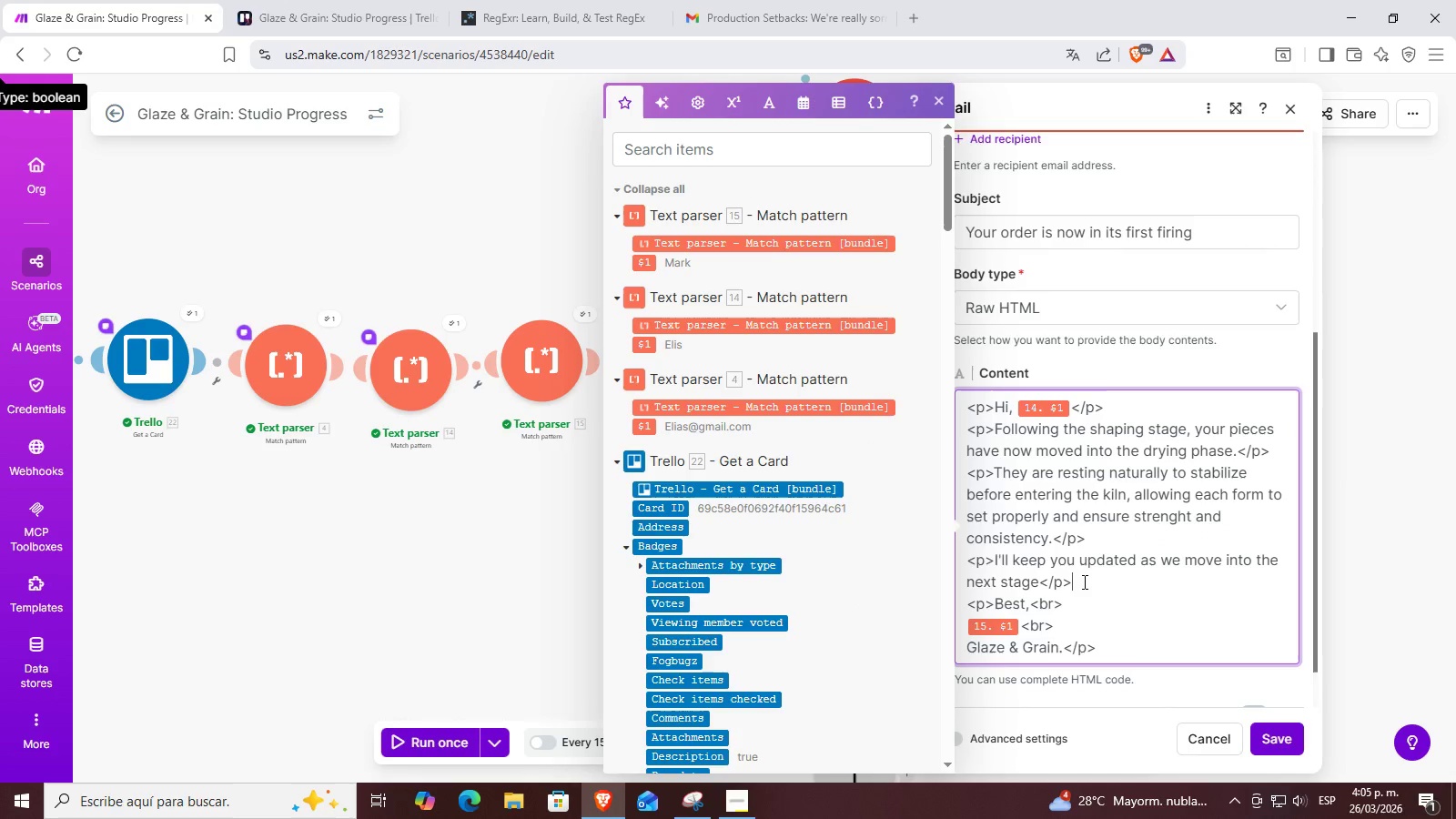 
left_click_drag(start_coordinate=[1083, 581], to_coordinate=[990, 437])
 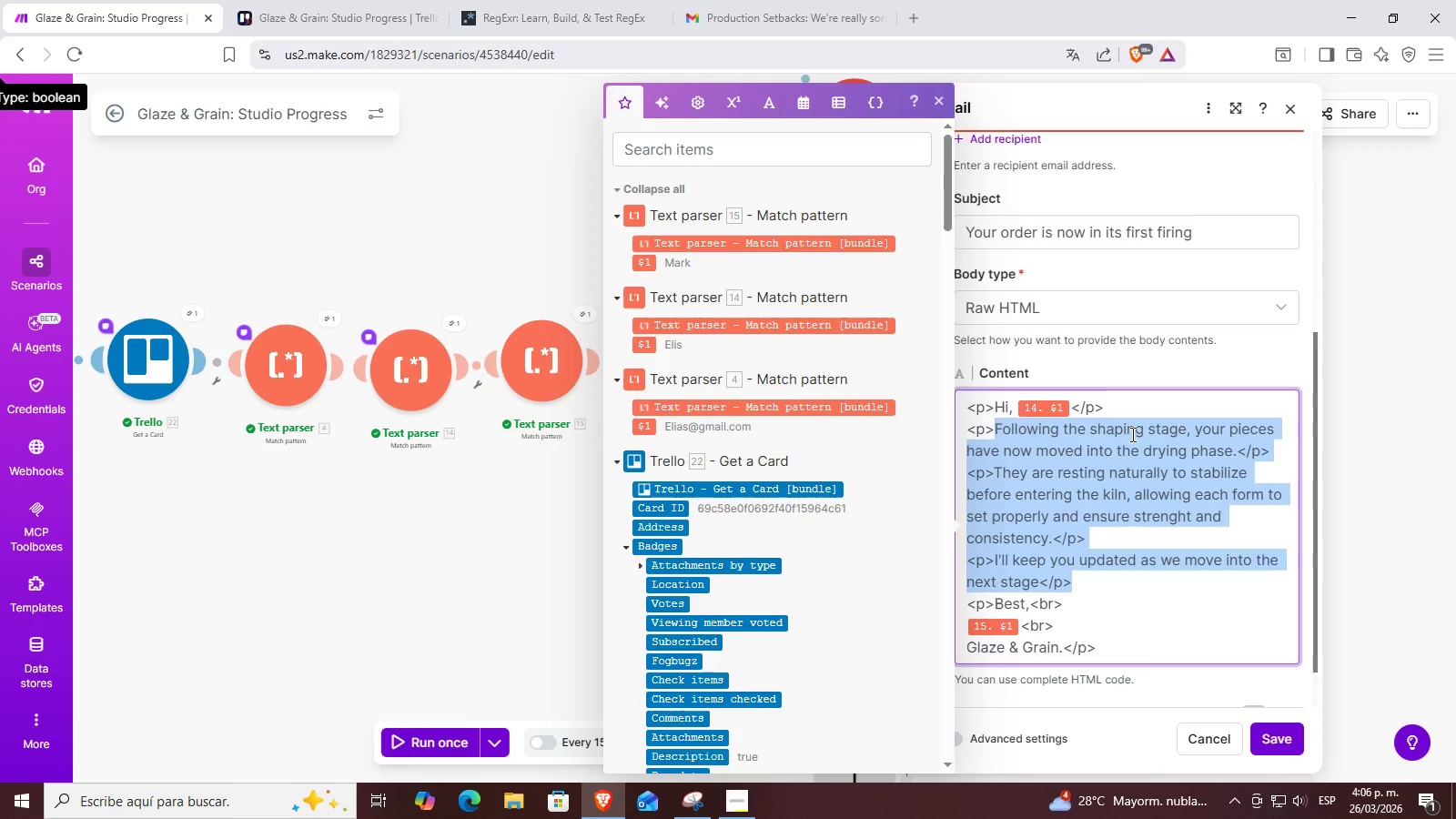 
wait(27.03)
 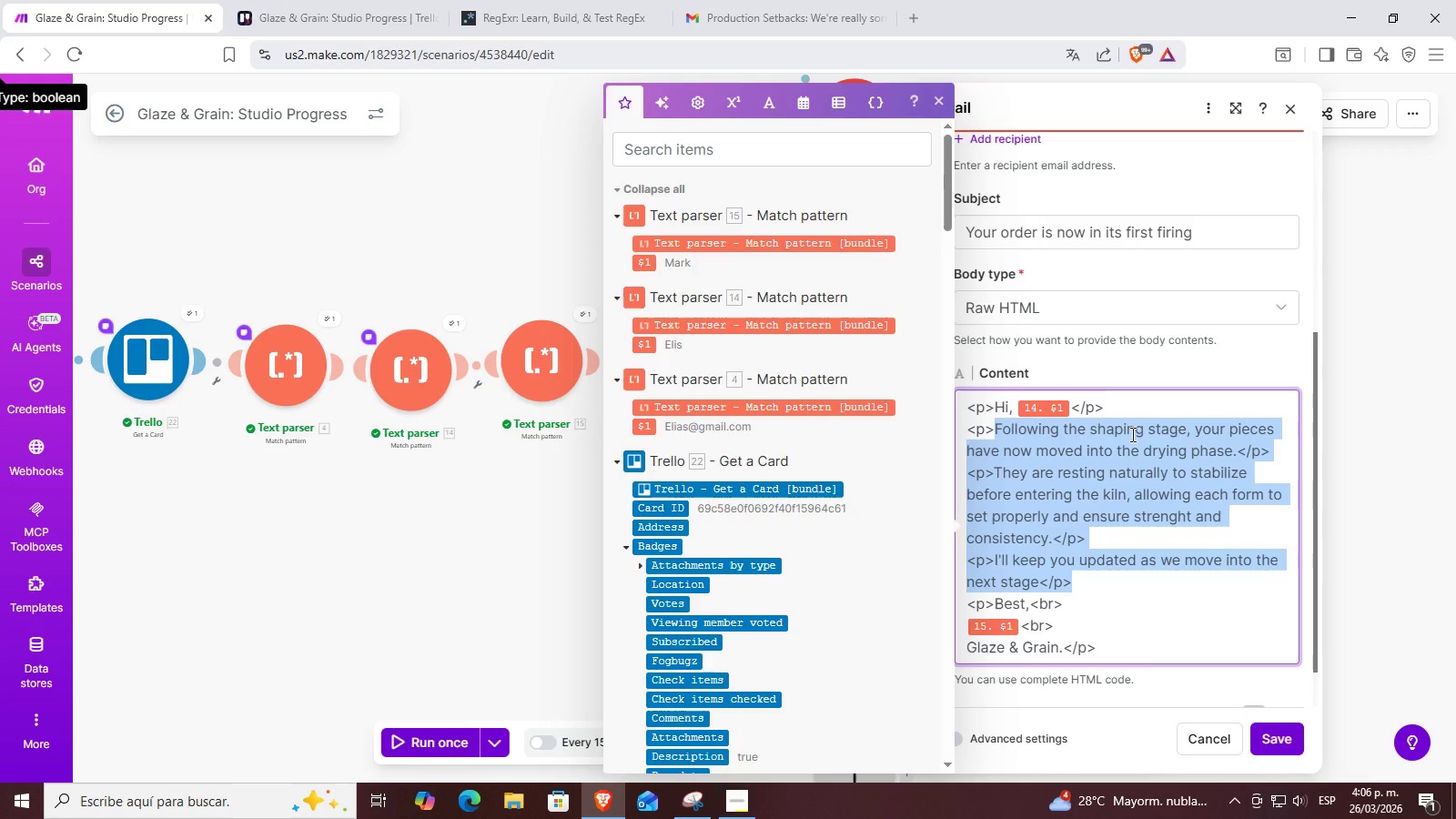 
left_click_drag(start_coordinate=[1236, 227], to_coordinate=[886, 221])
 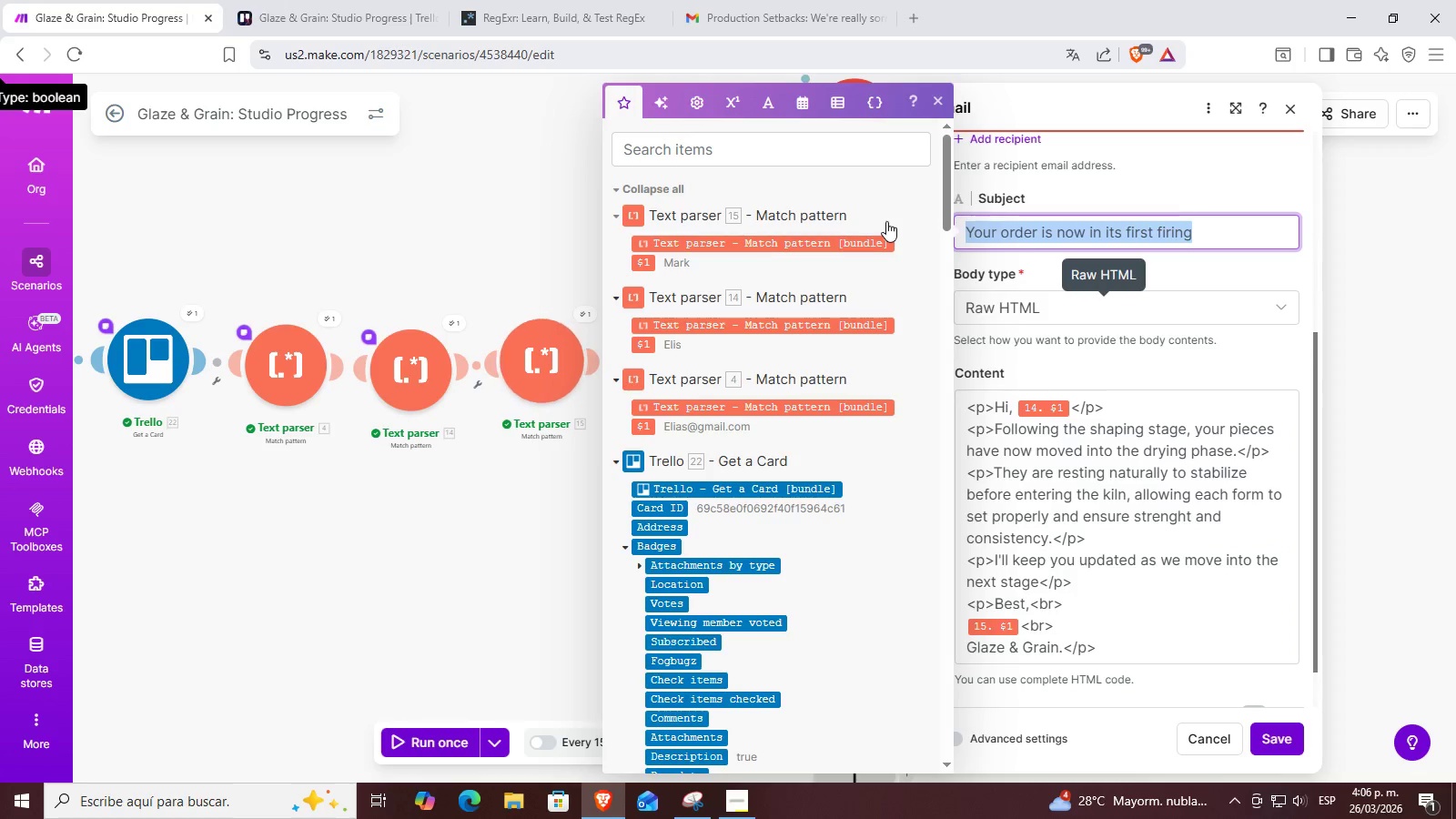 
key(Backspace)
type(Yoy)
key(Backspace)
type(ur pieces are now in the Klim)
key(Backspace)
type(]n)
key(Backspace)
key(Backspace)
type(n)
 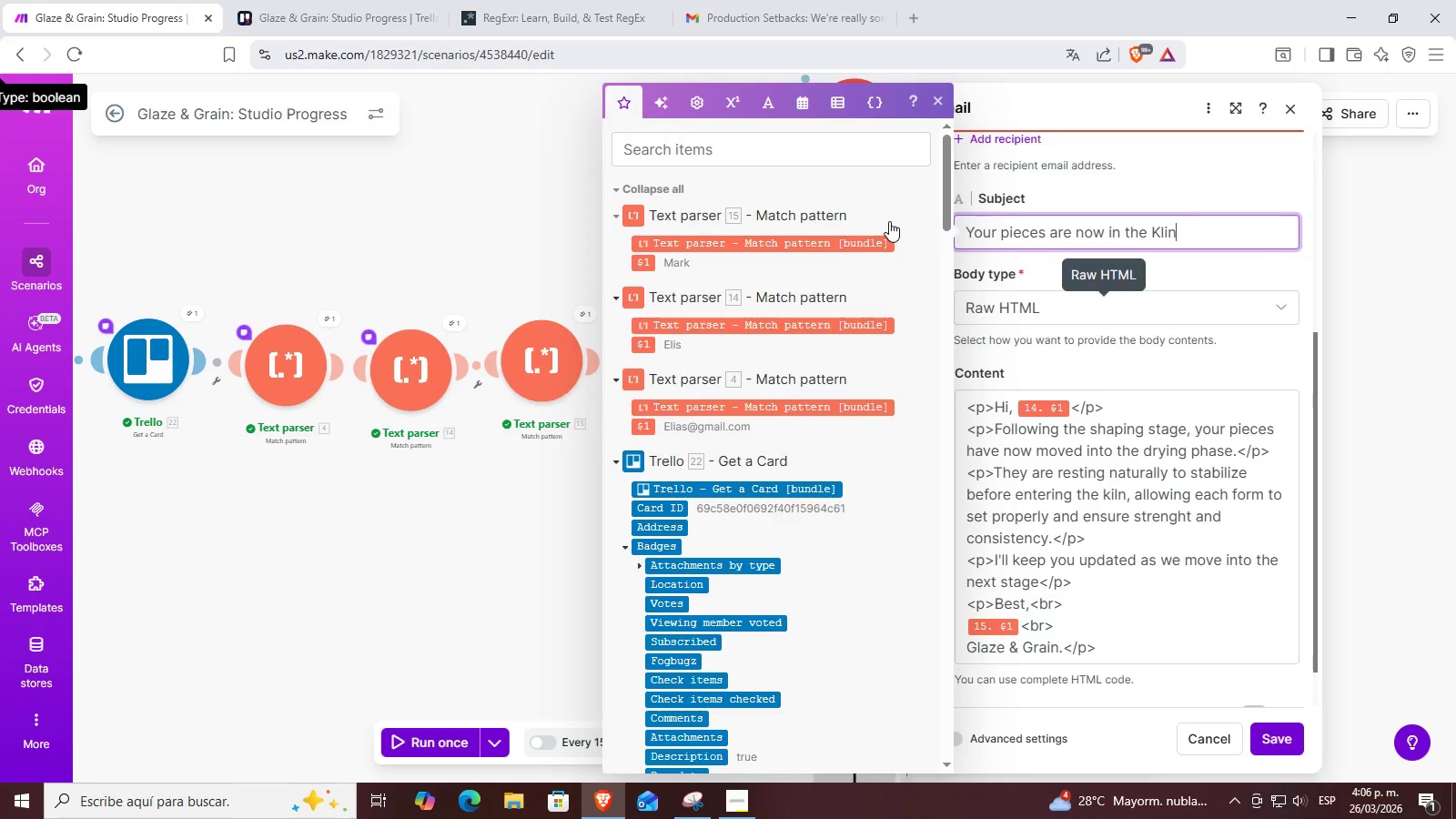 
double_click([1138, 233])
 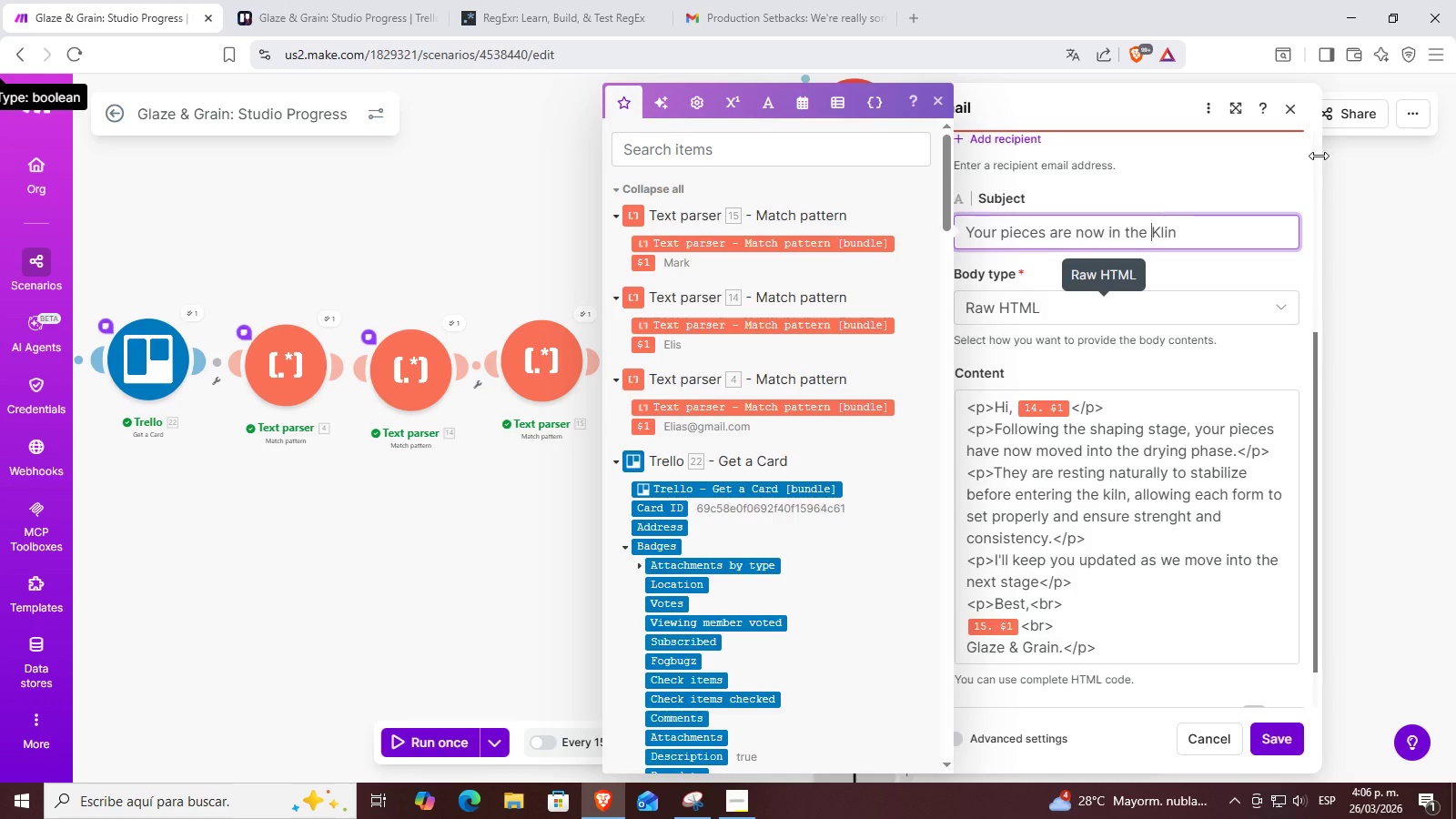 
key(Delete)
 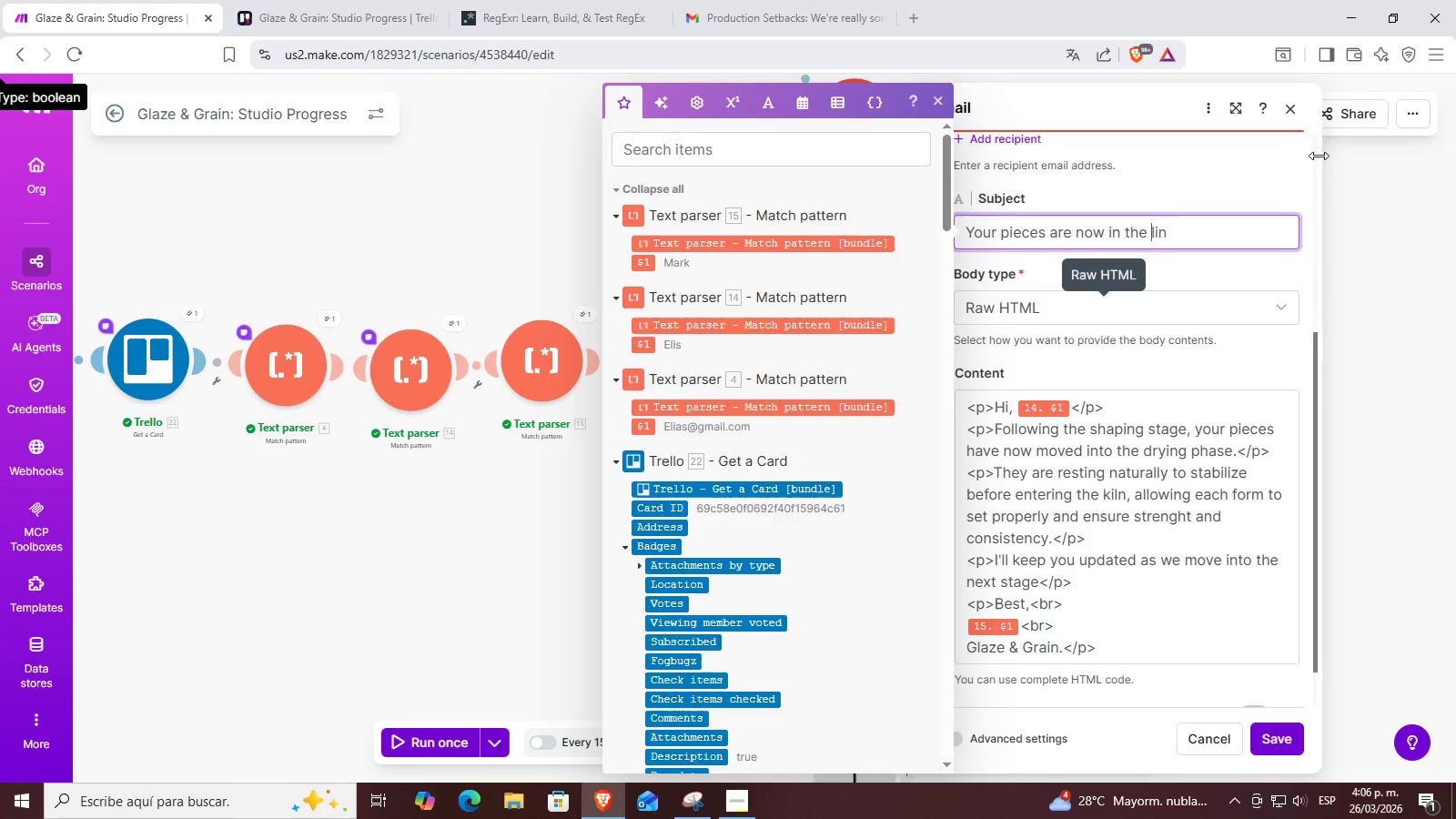 
key(K)
 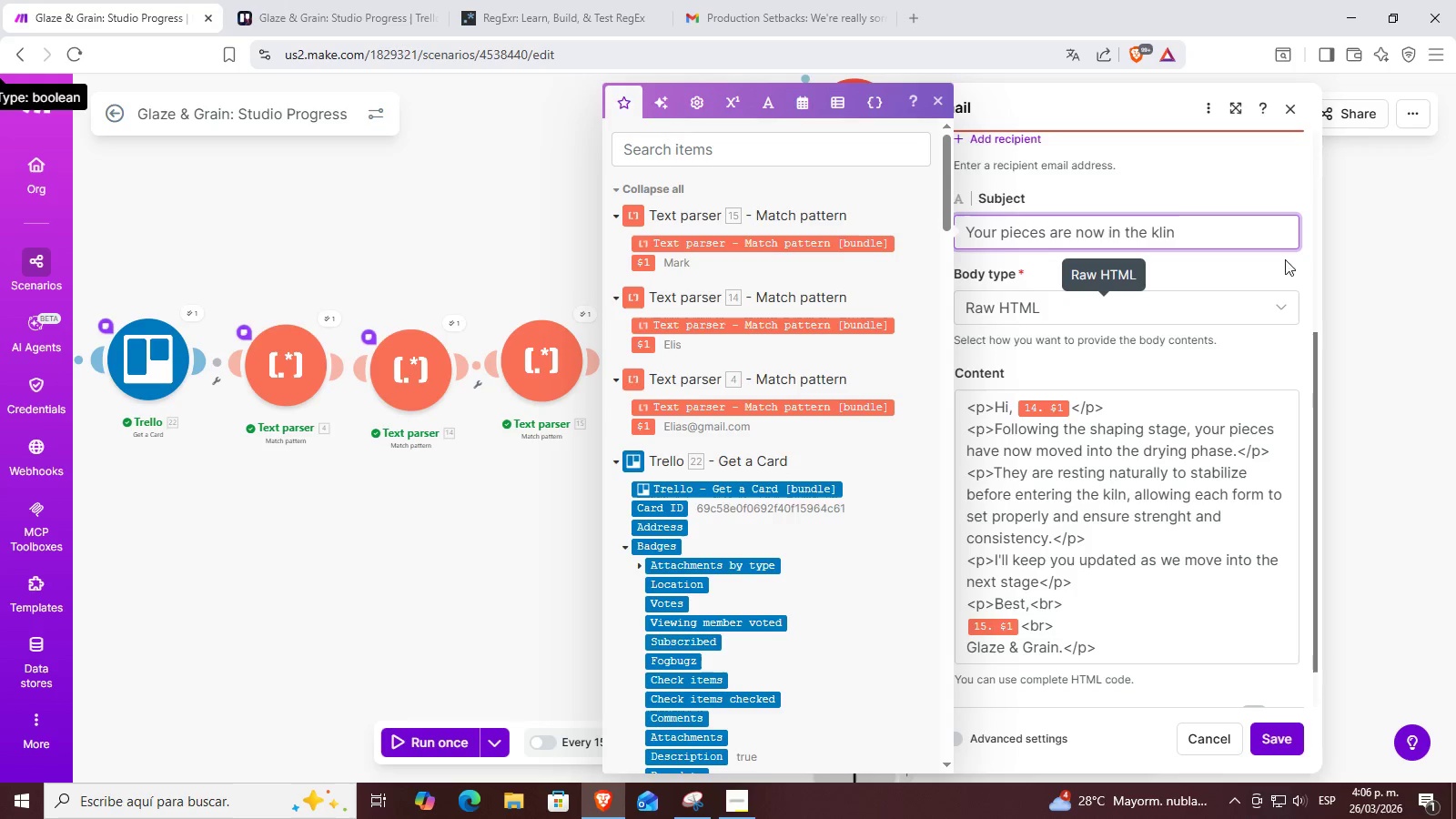 
left_click([1172, 338])
 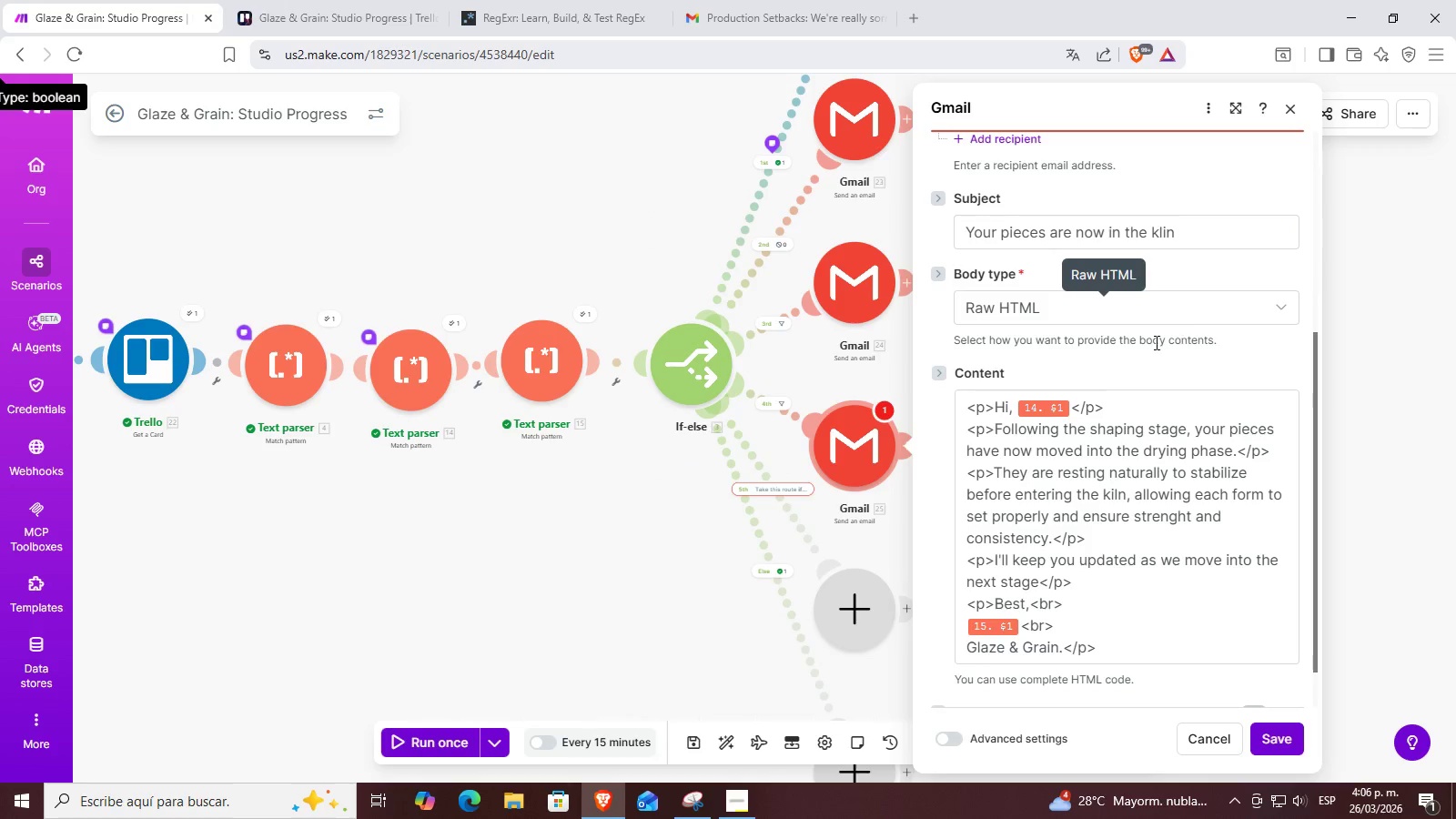 
left_click([1117, 438])
 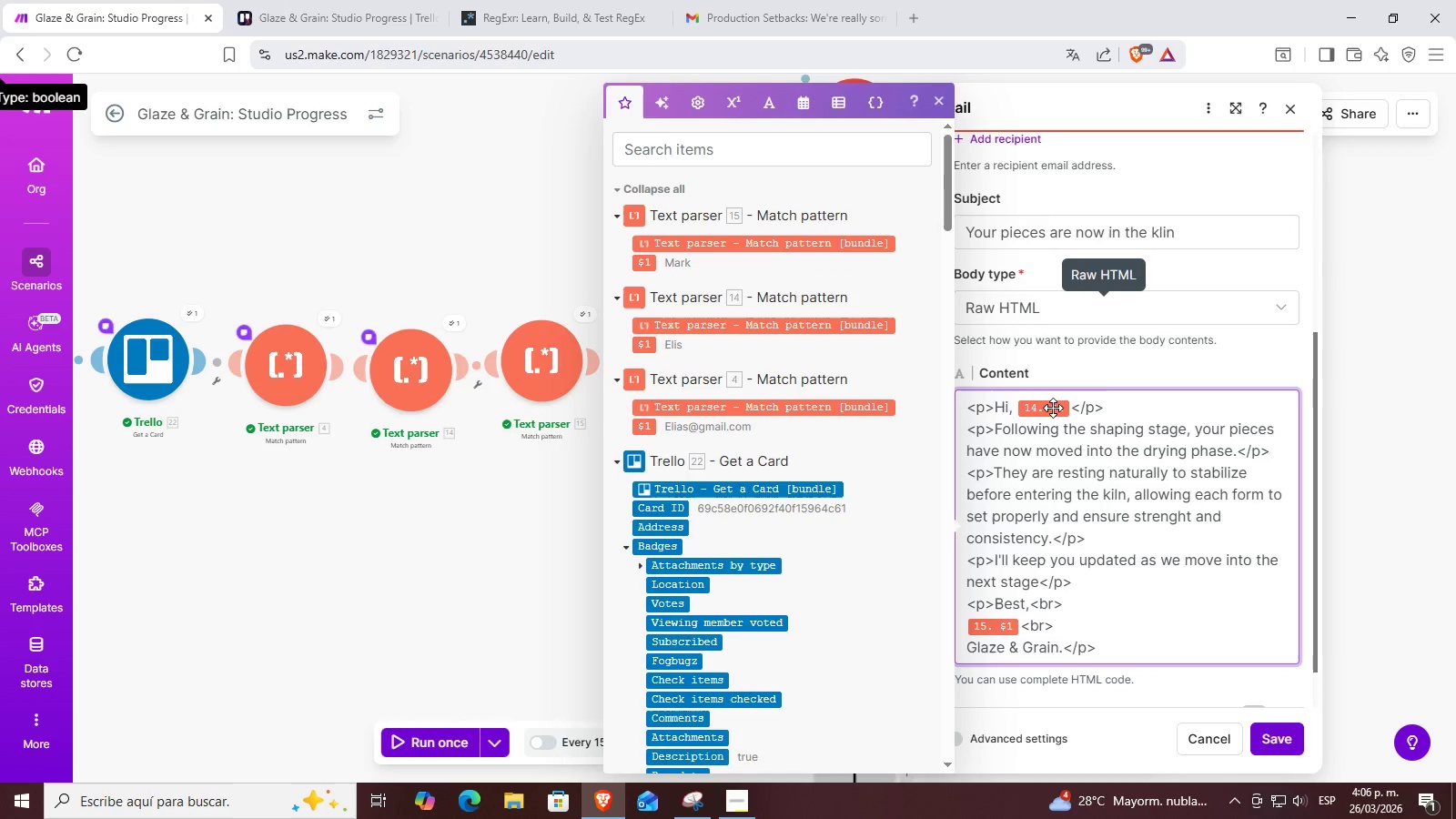 
wait(8.27)
 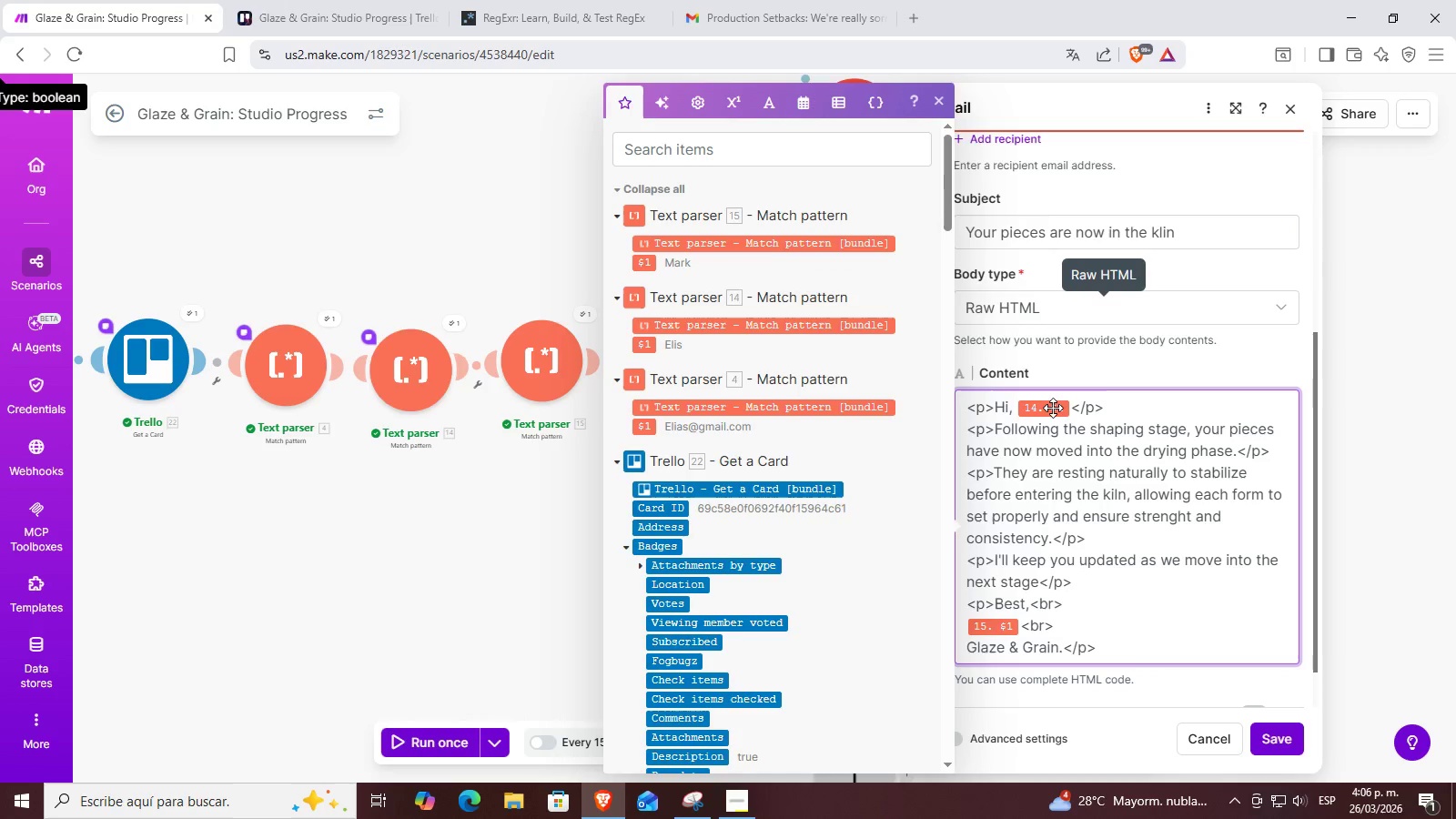 
left_click([998, 421])
 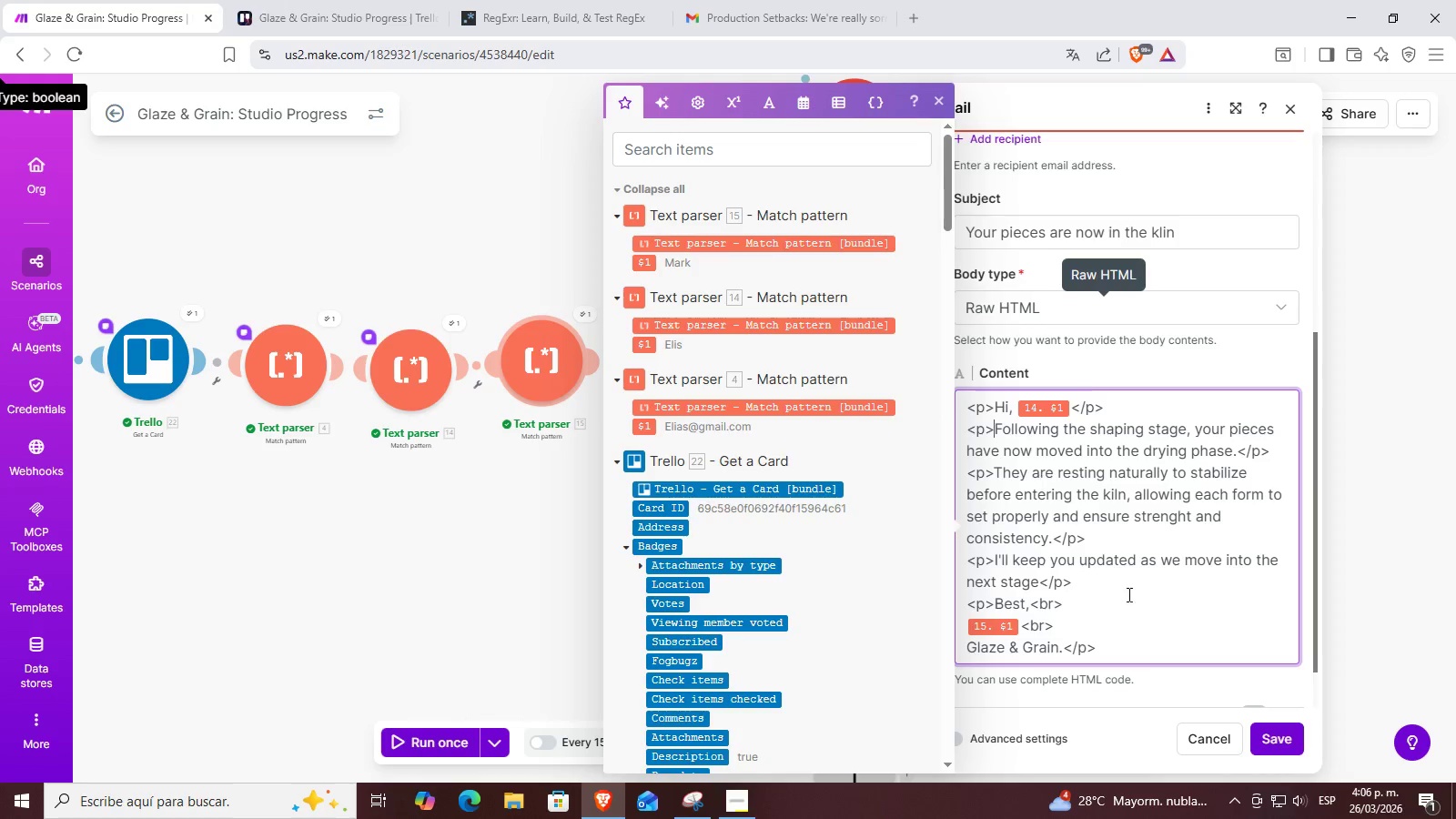 
left_click([1131, 612])
 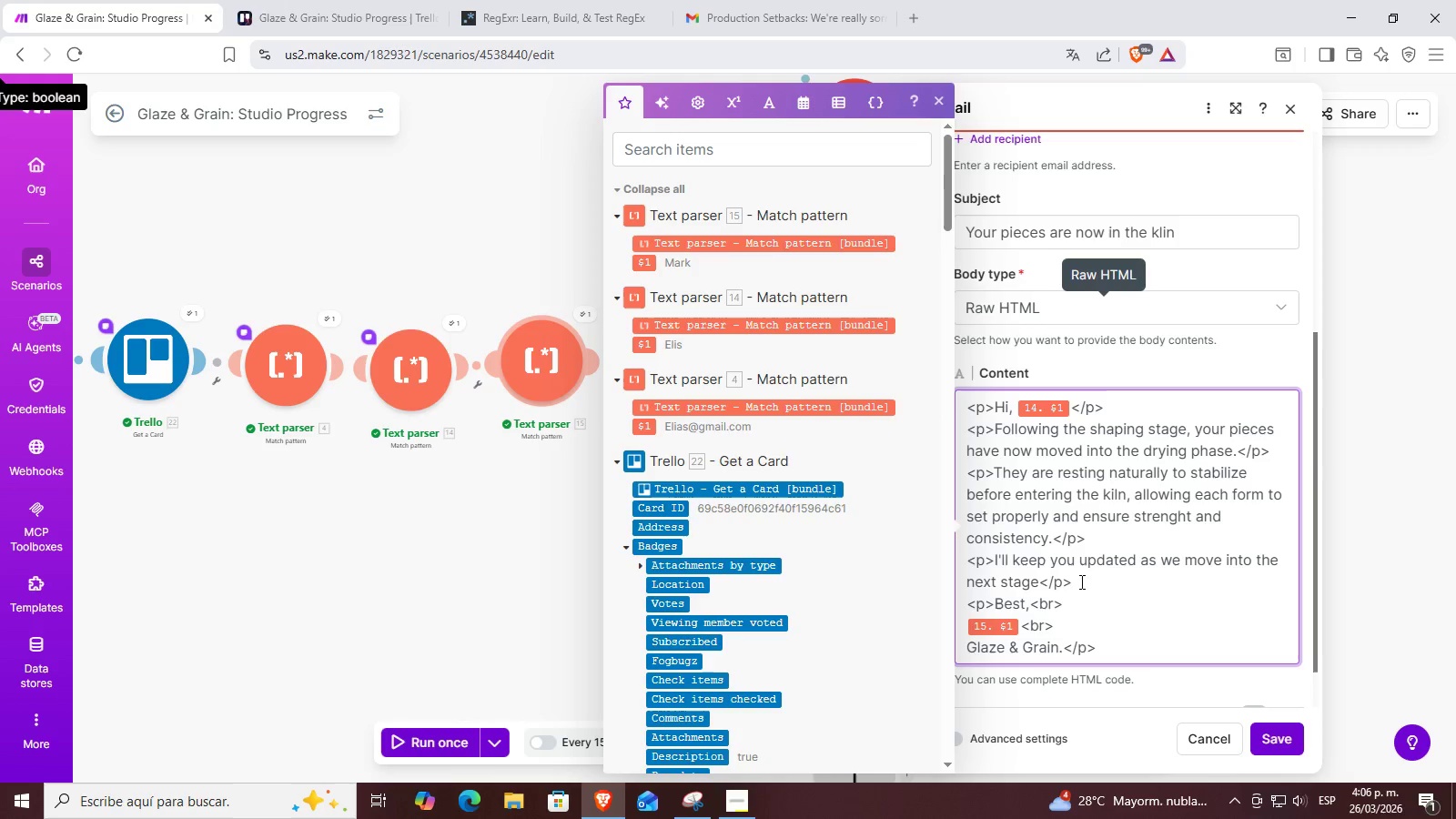 
left_click([1080, 579])
 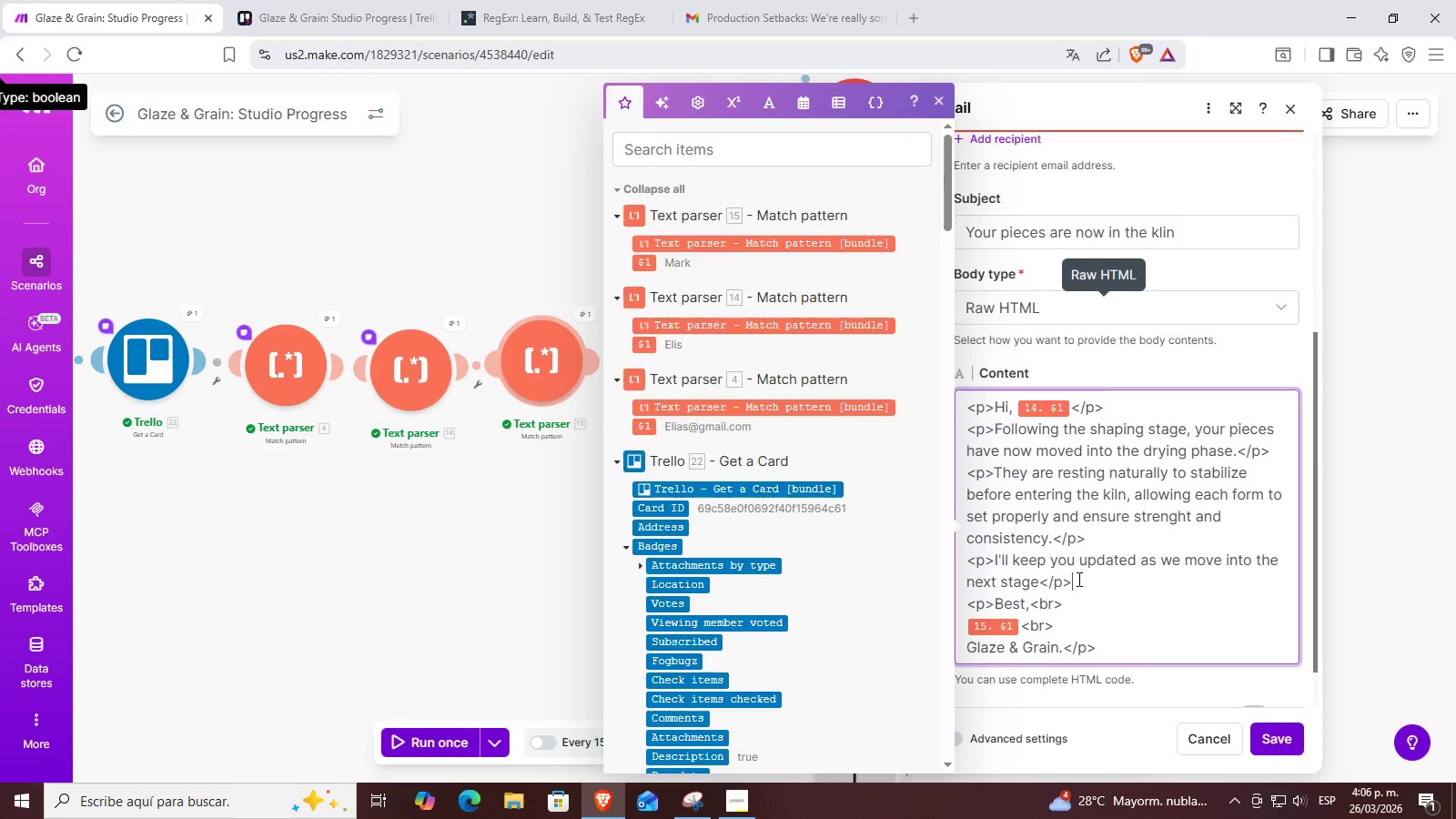 
left_click_drag(start_coordinate=[1077, 579], to_coordinate=[996, 435])
 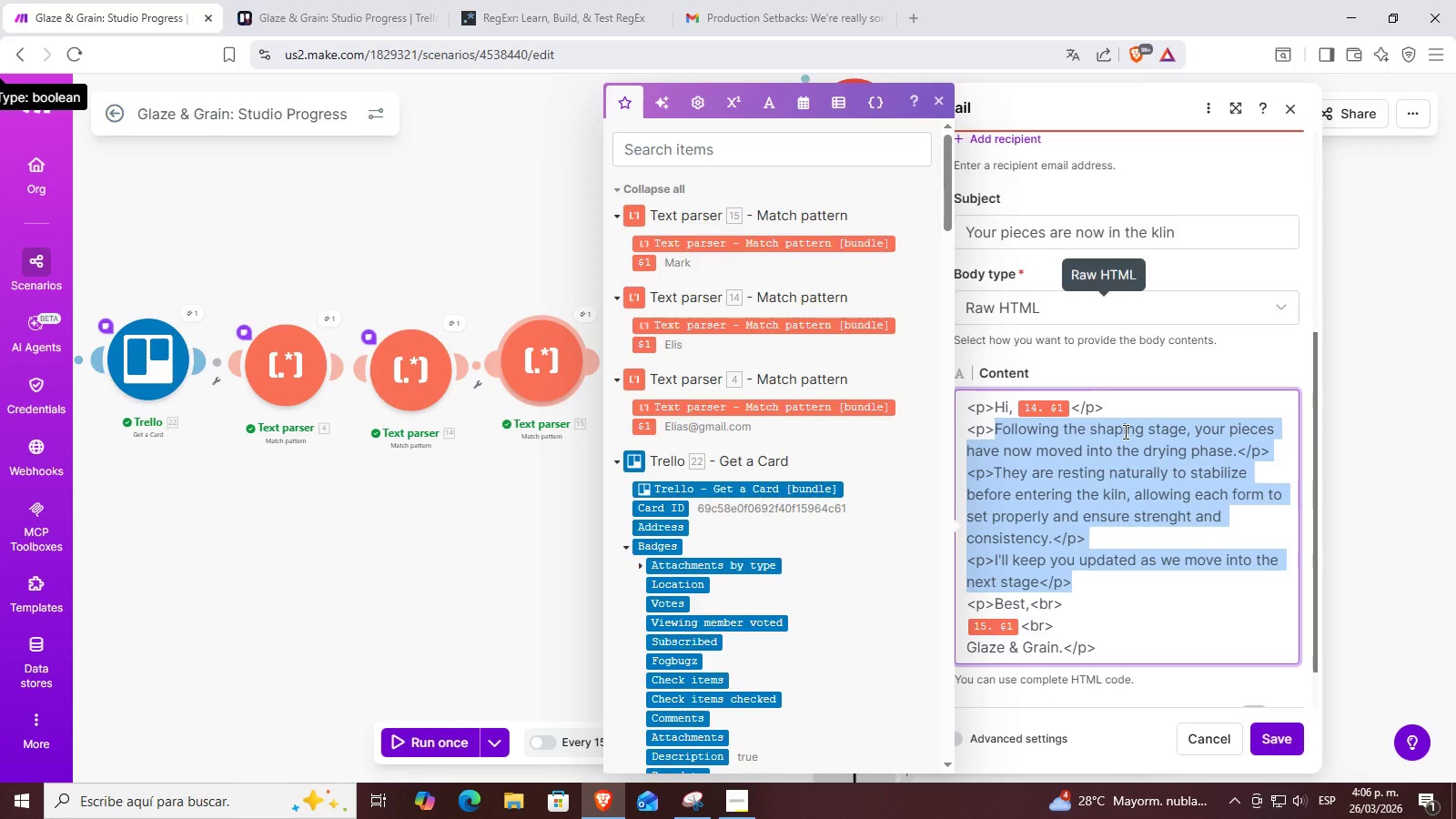 
key(Backspace)
 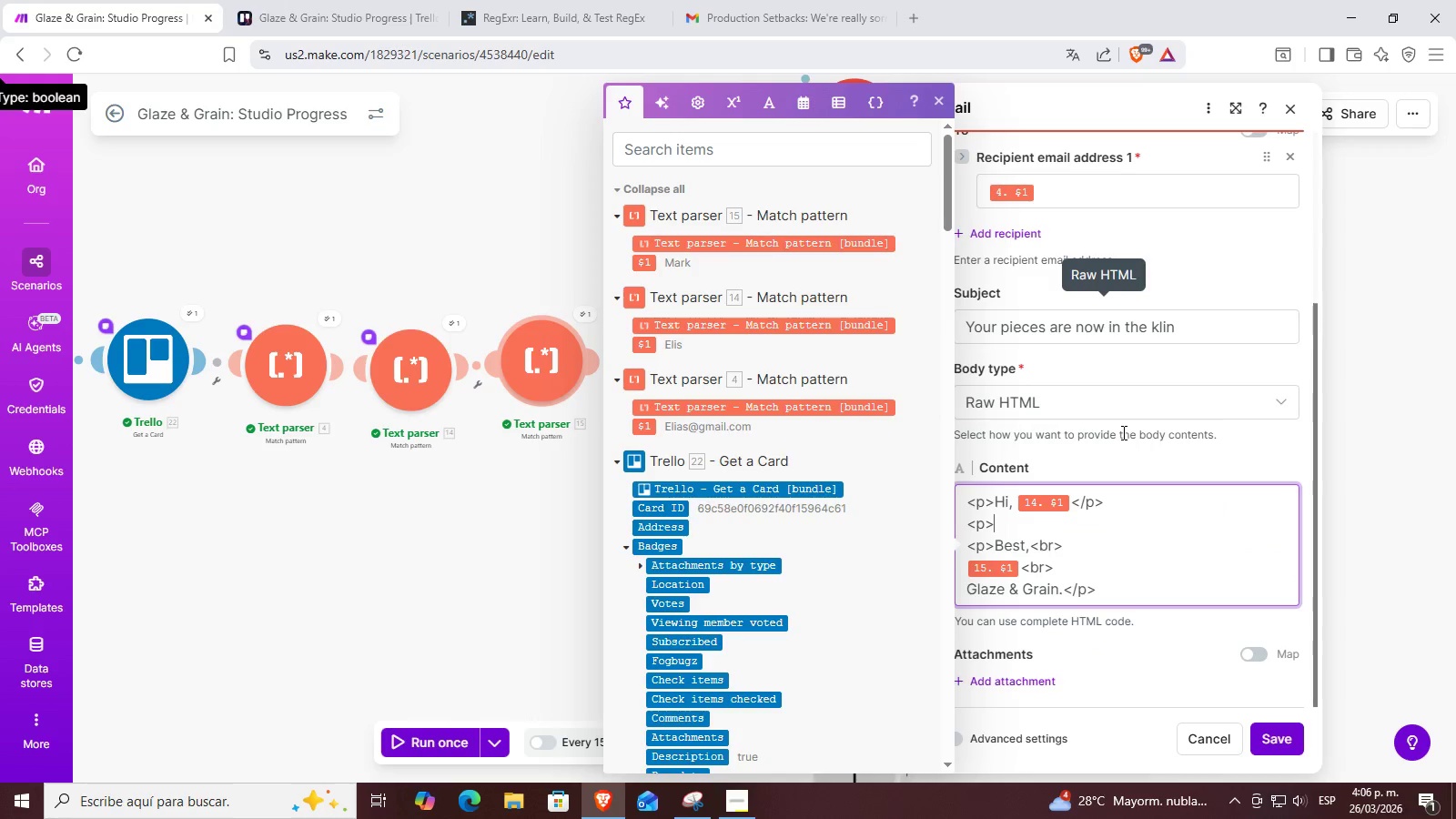 
hold_key(key=ShiftRight, duration=0.39)
 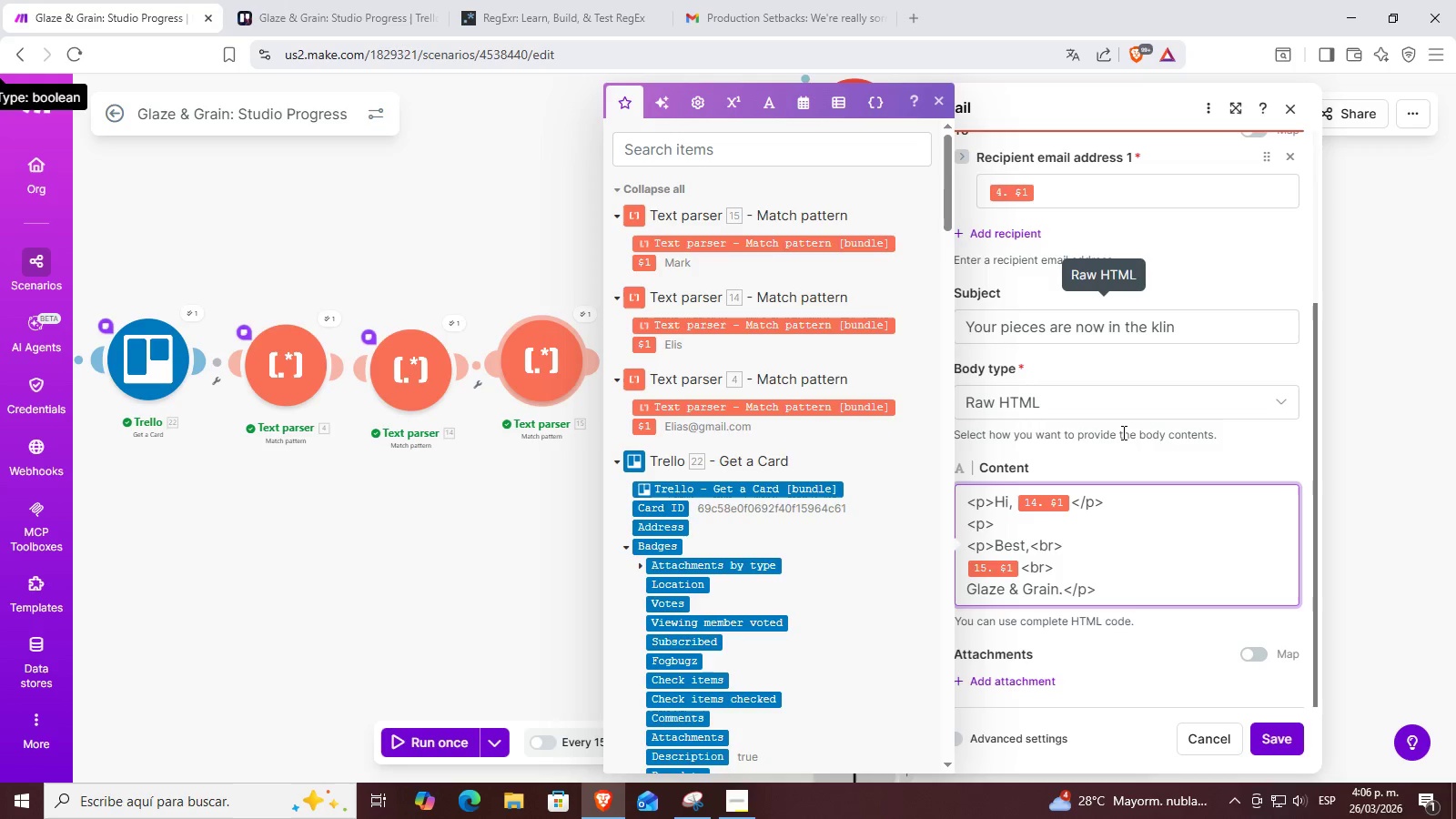 
type(I want to share a quick update on your order)
 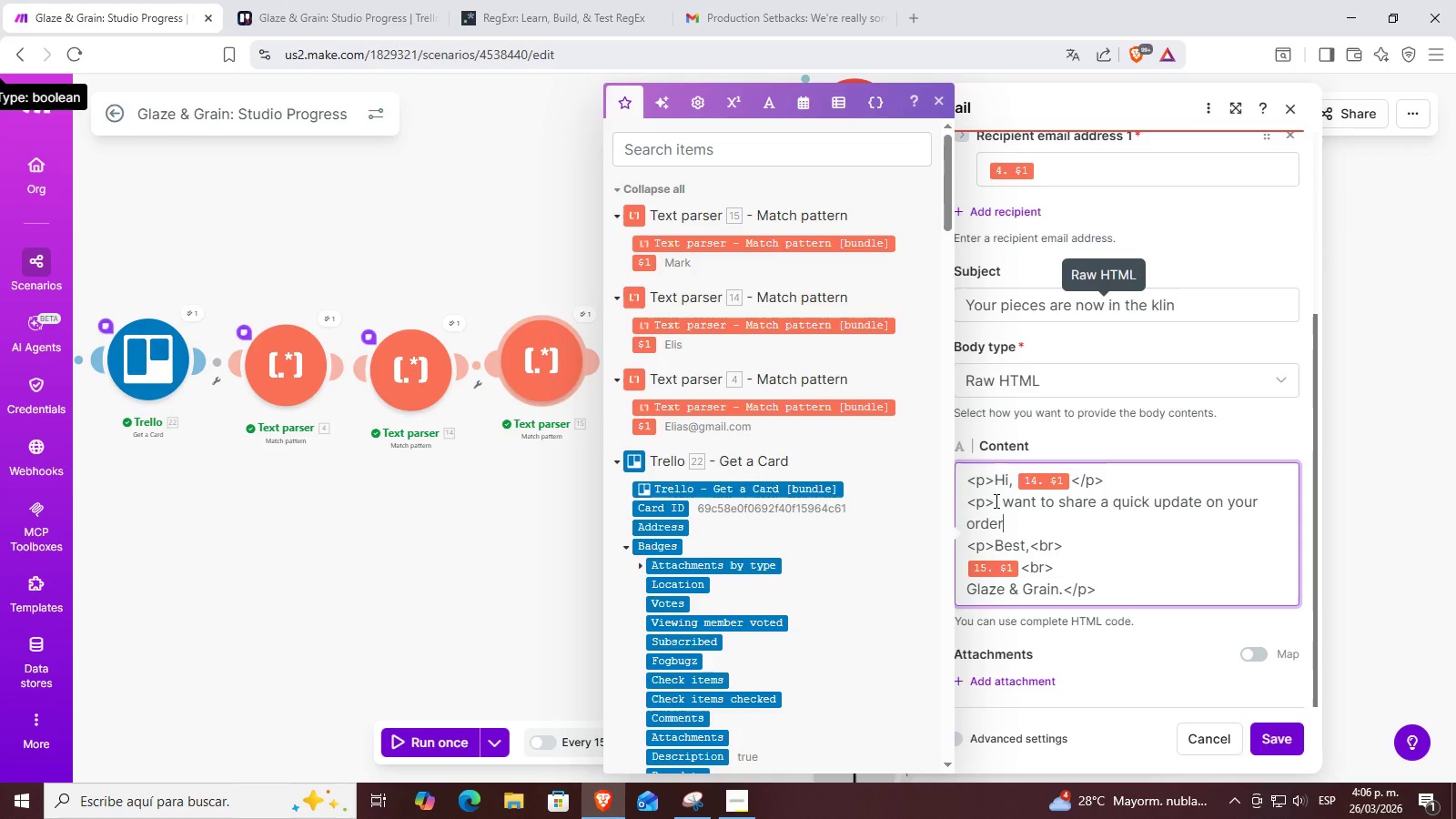 
left_click_drag(start_coordinate=[992, 500], to_coordinate=[967, 500])
 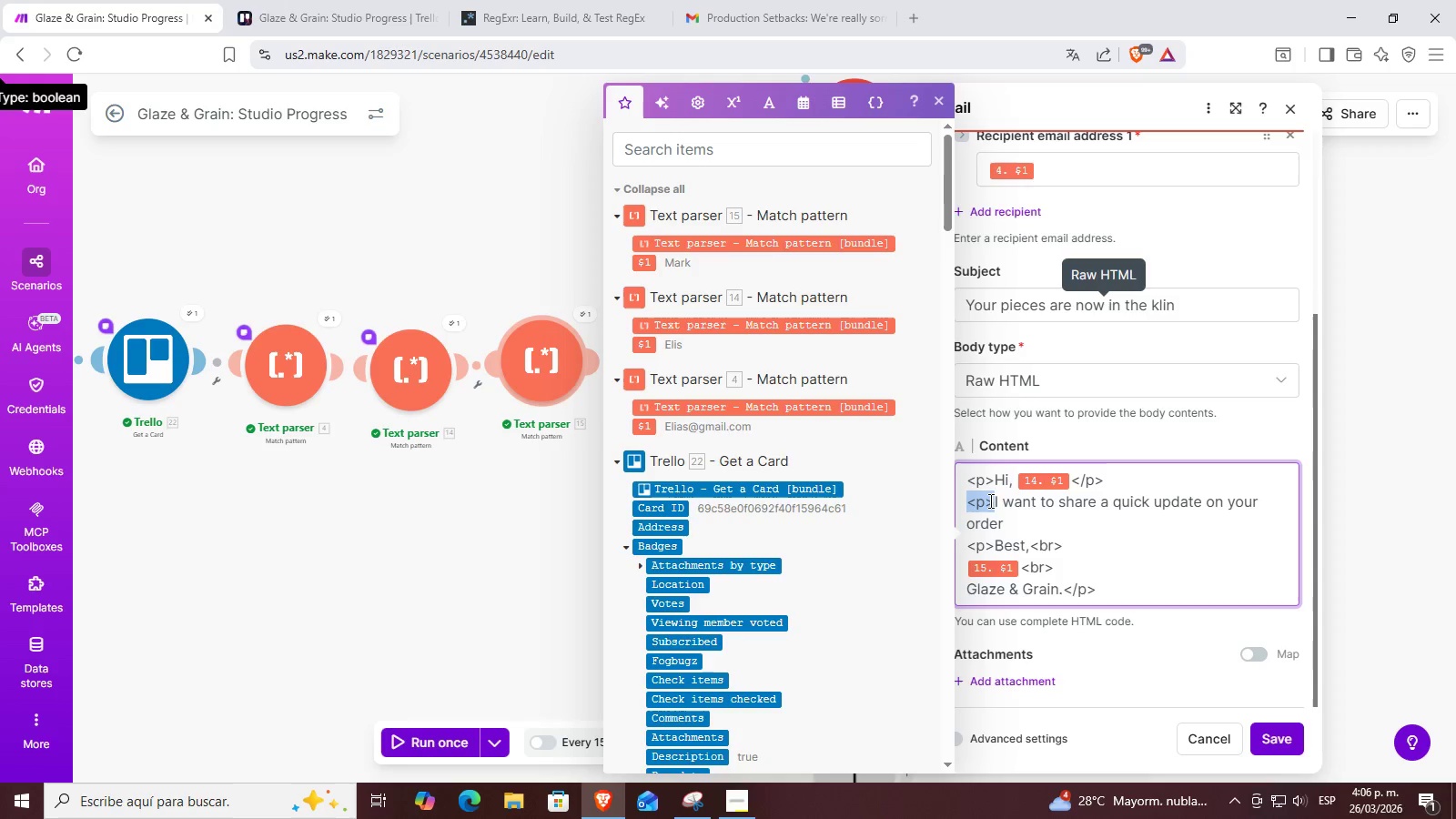 
key(Control+ControlLeft)
 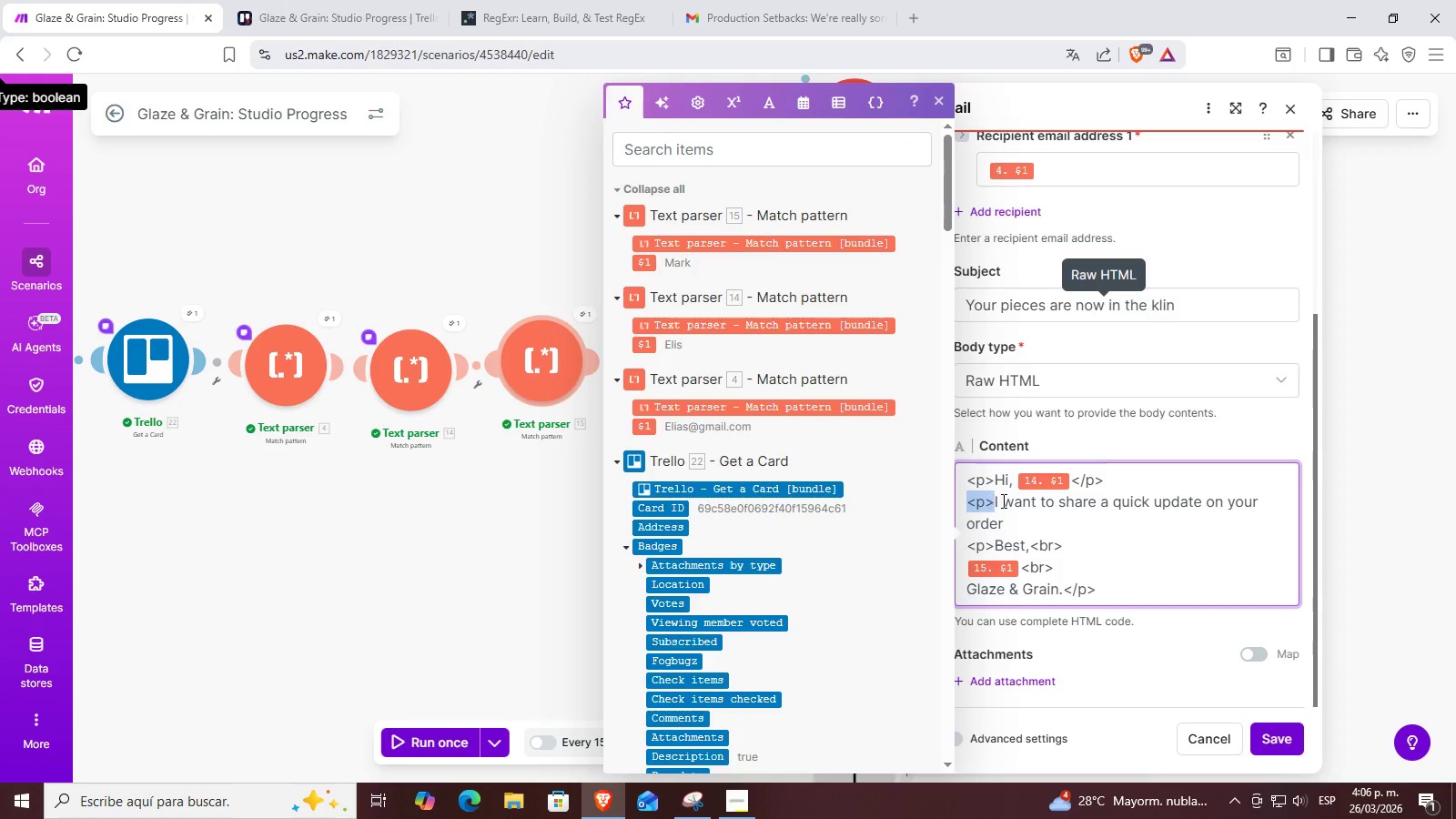 
key(Control+C)
 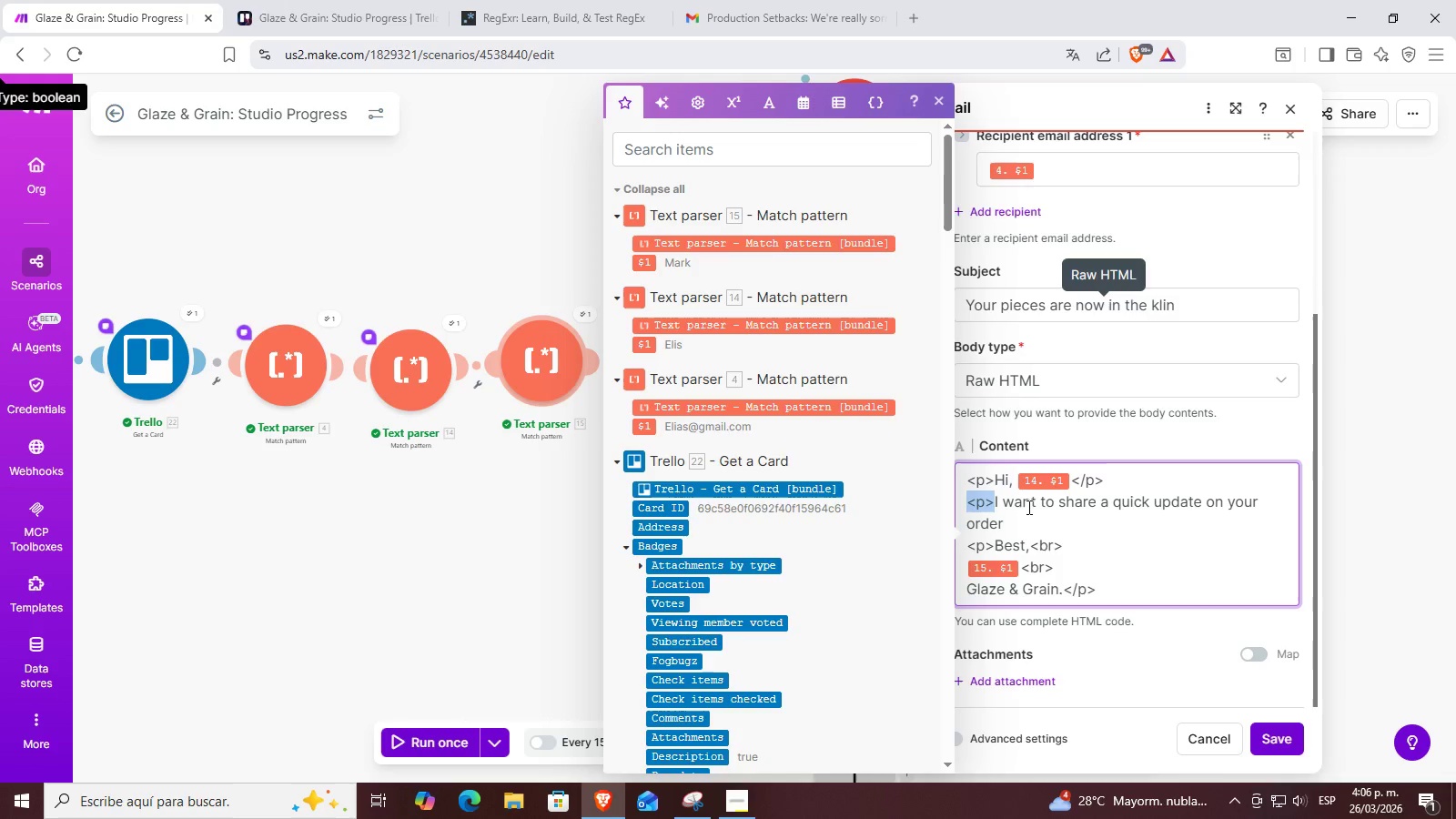 
left_click([1026, 511])
 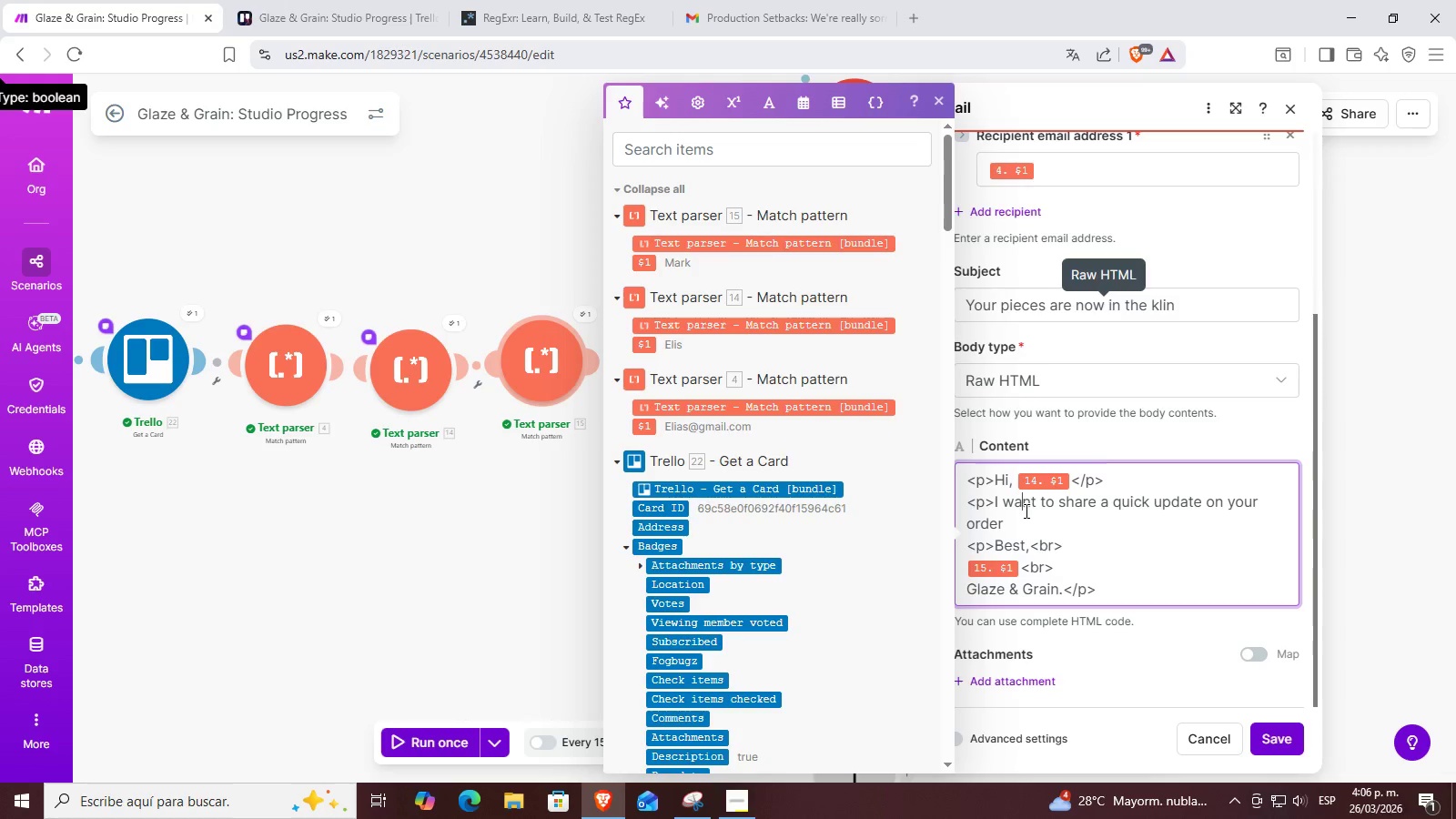 
left_click([1013, 513])
 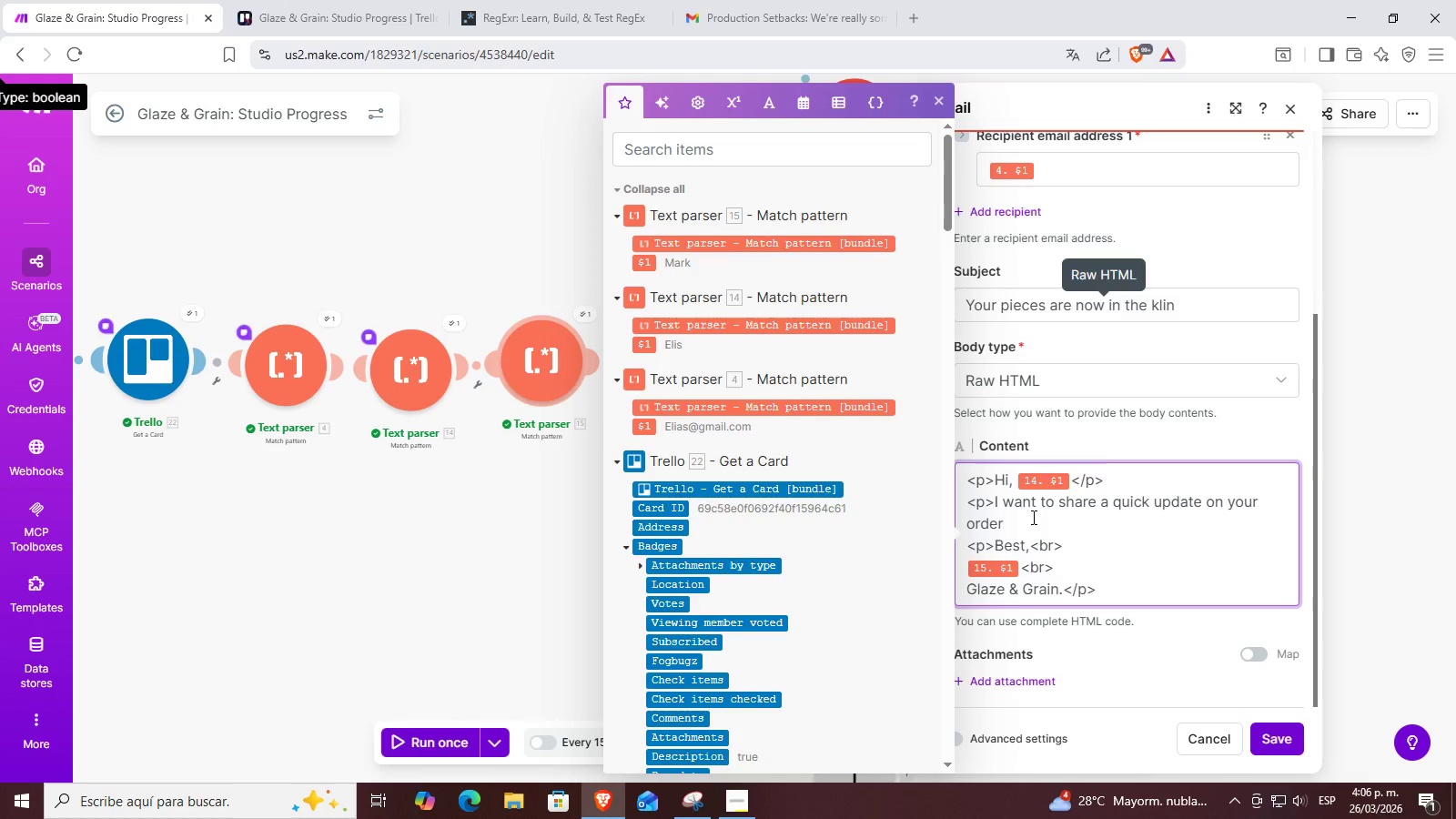 
key(Control+ControlLeft)
 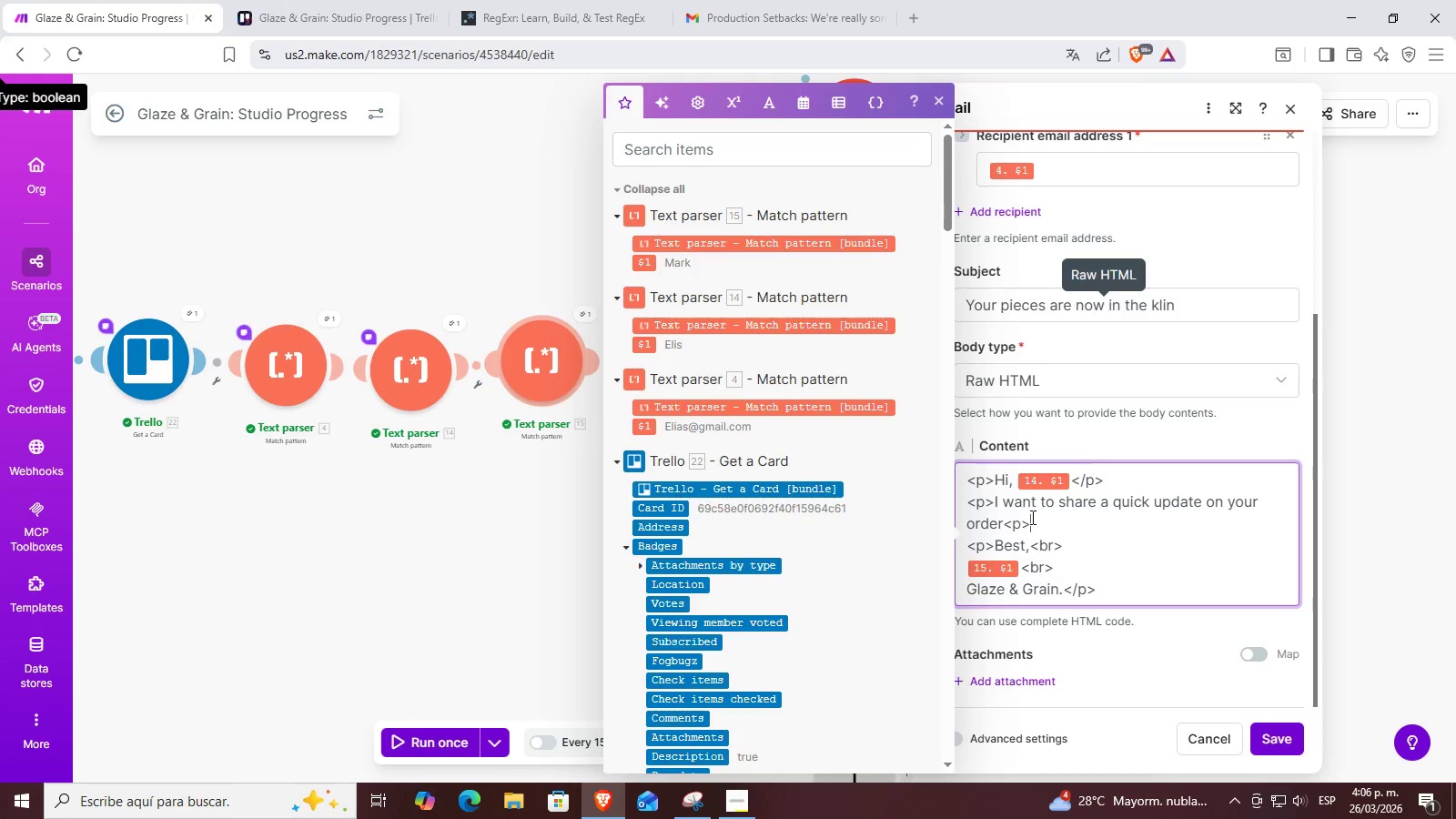 
key(Control+V)
 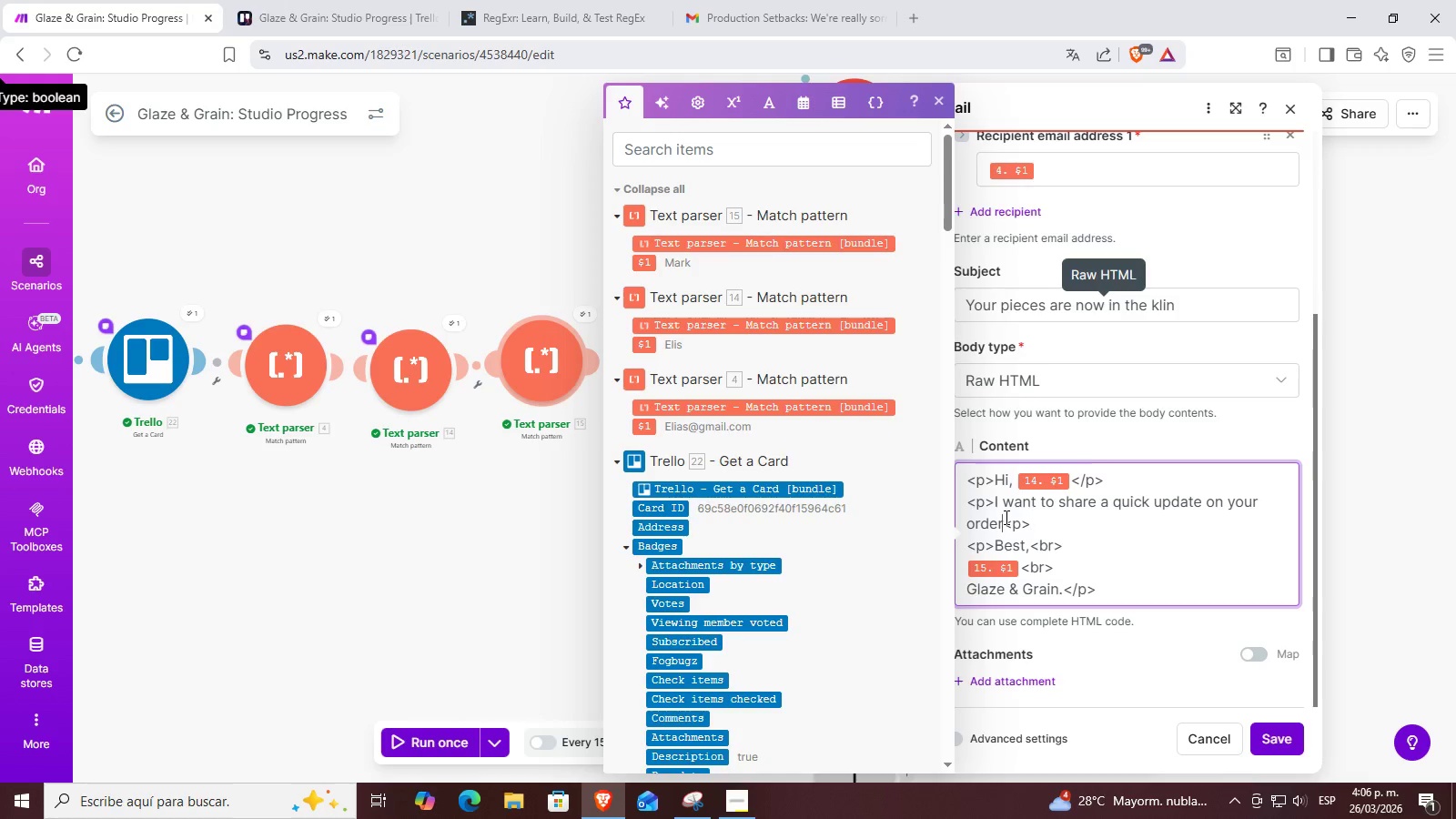 
left_click([1005, 517])
 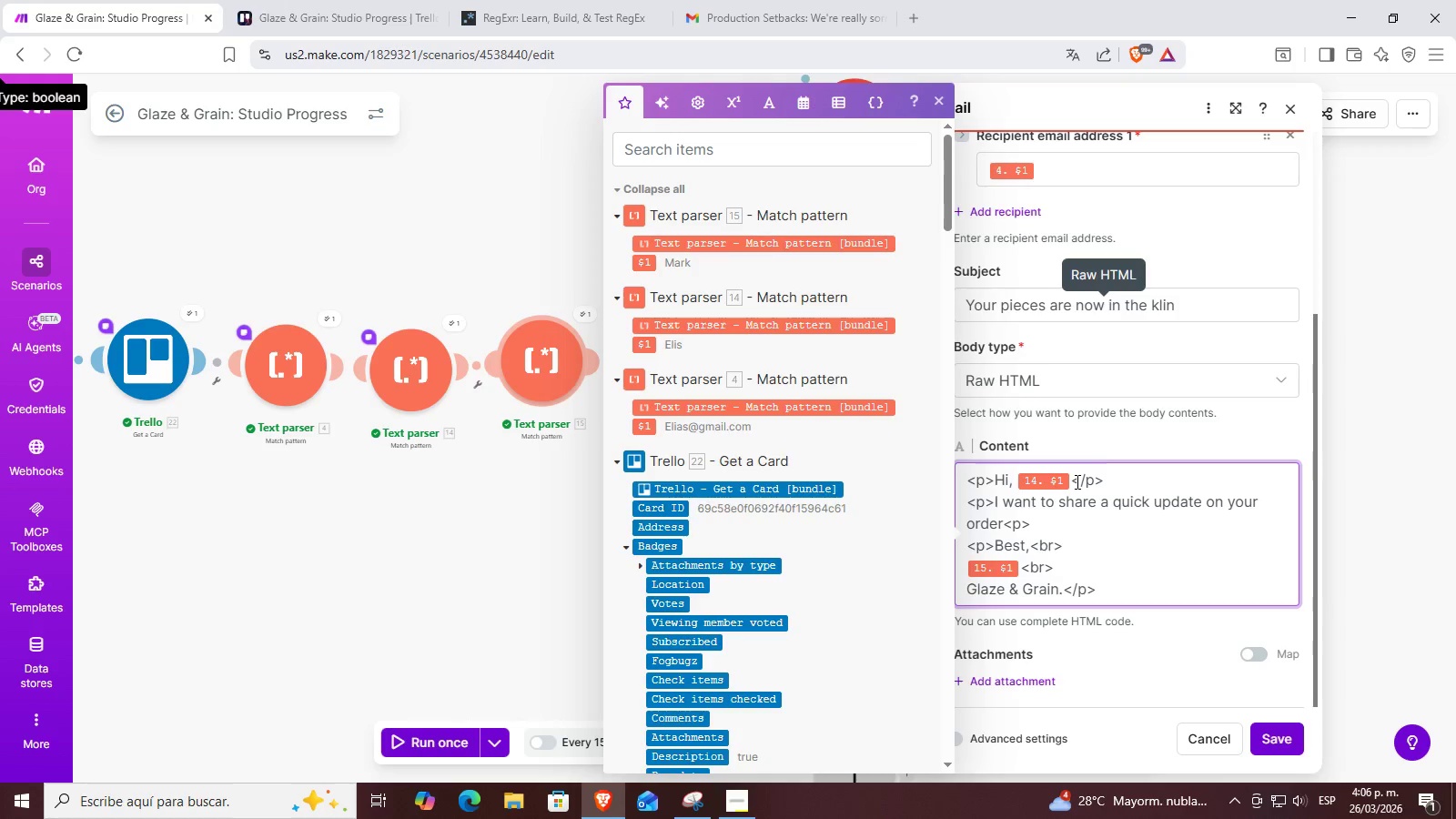 
key(ArrowRight)
 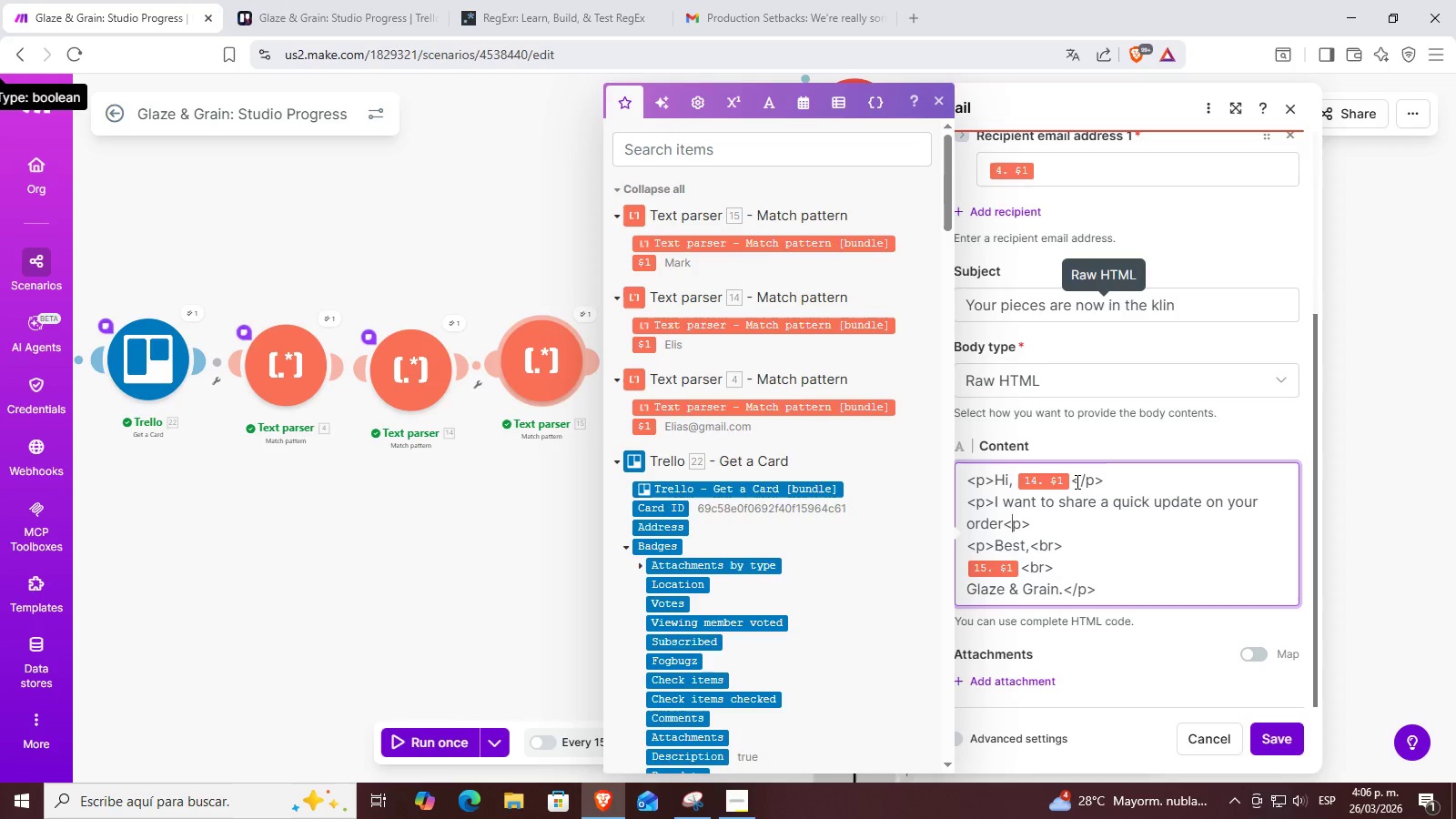 
key(Shift+7)
 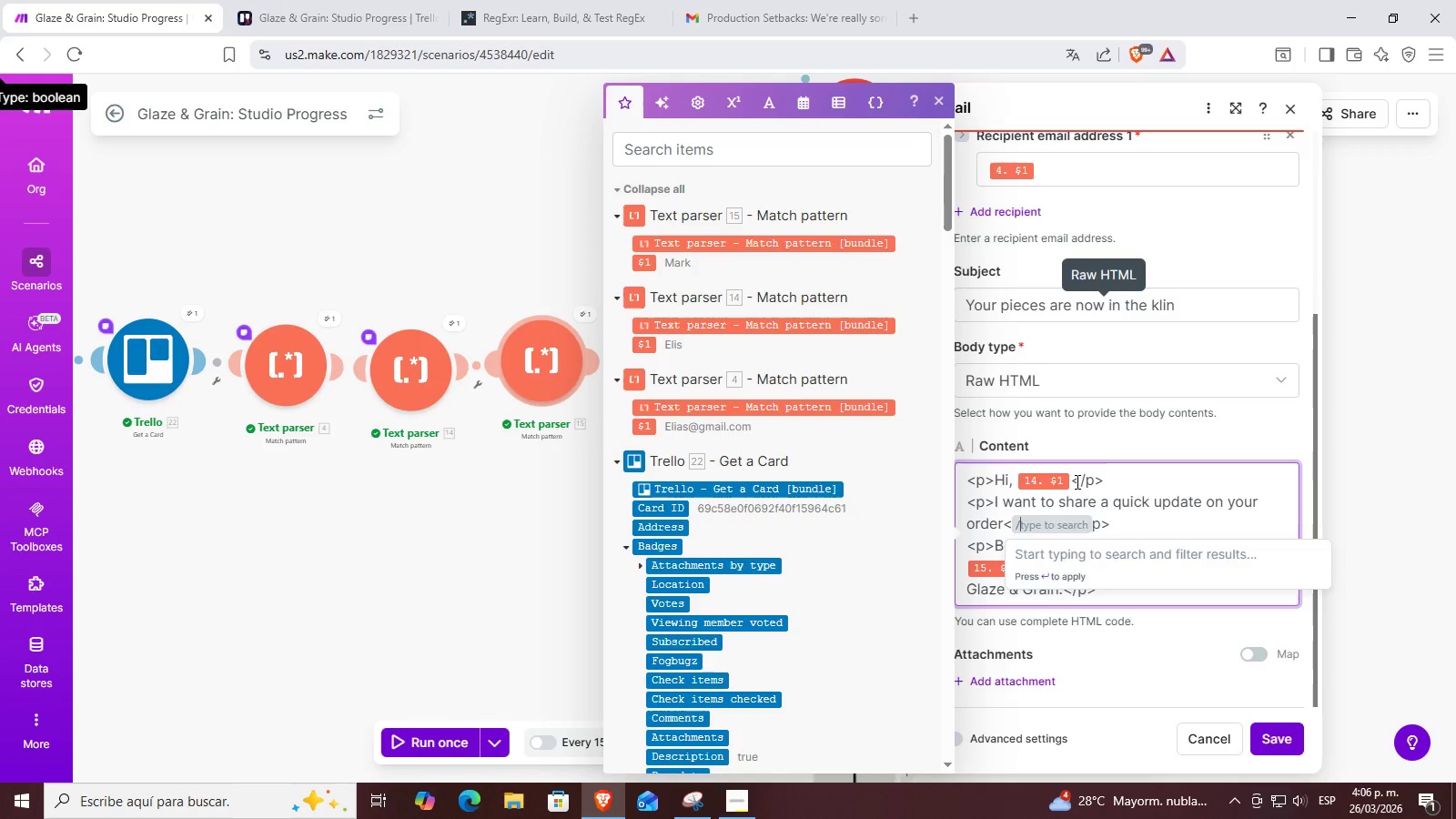 
key(ArrowRight)
 